 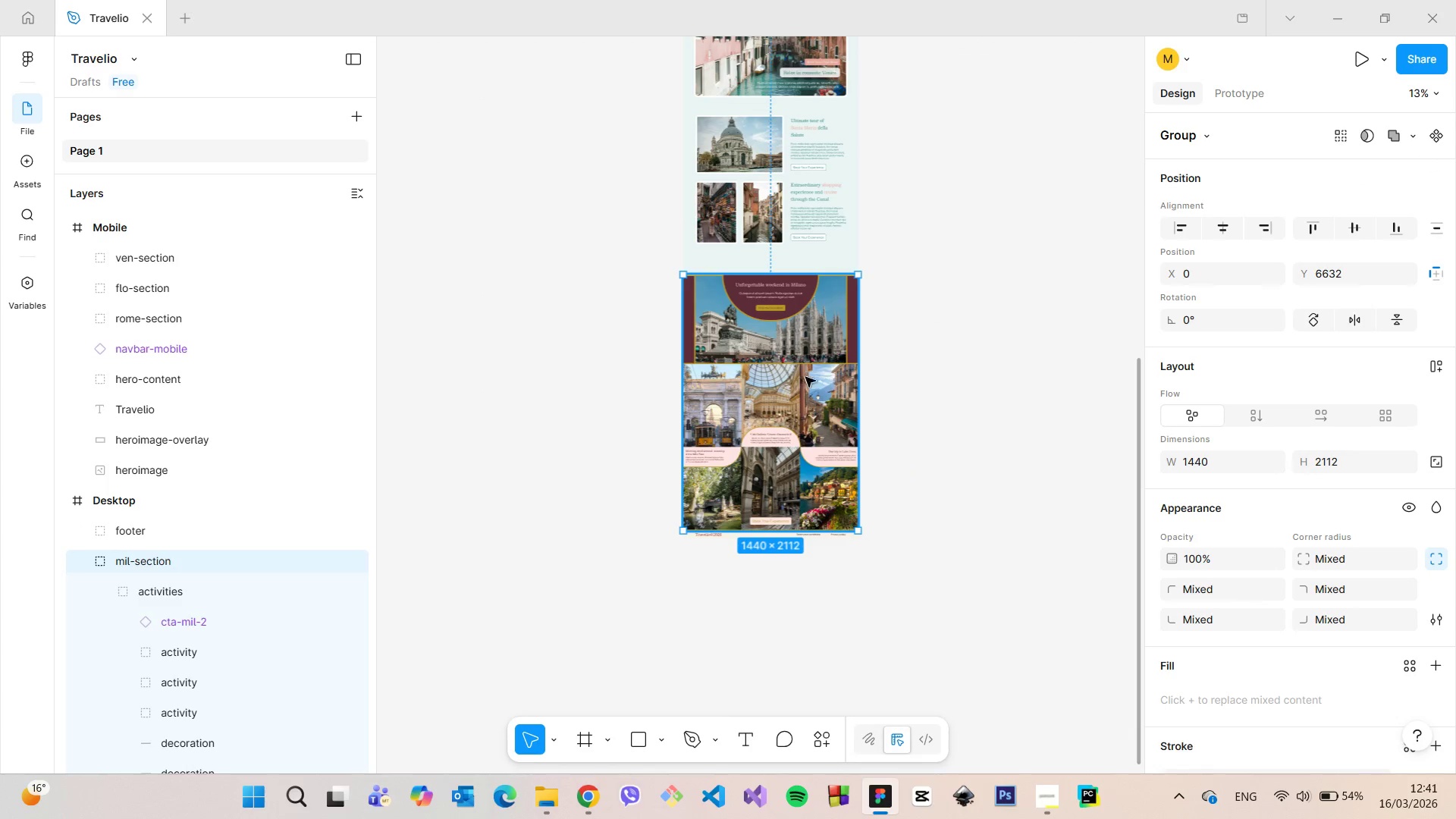 
left_click([86, 566])
 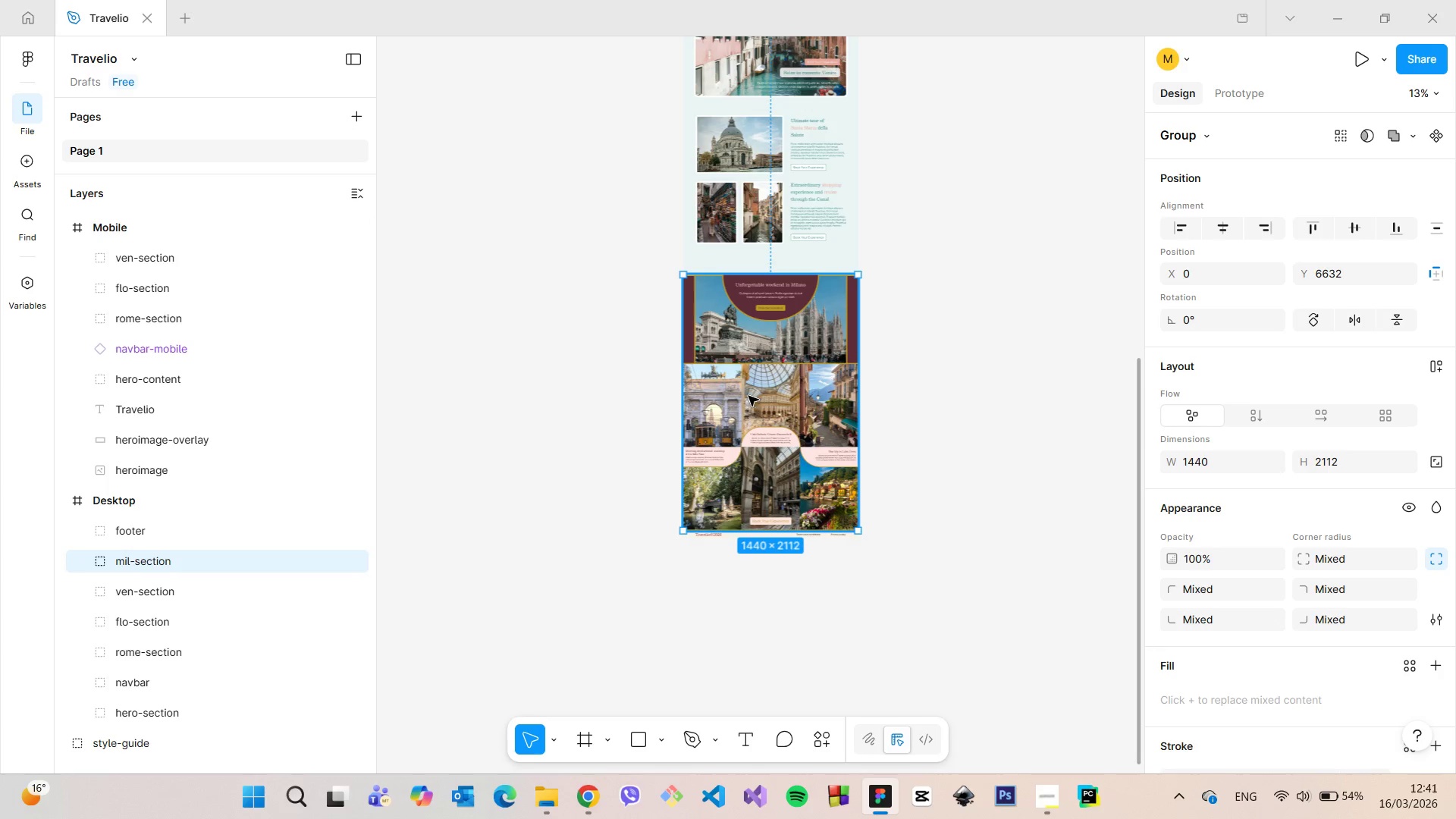 
wait(5.98)
 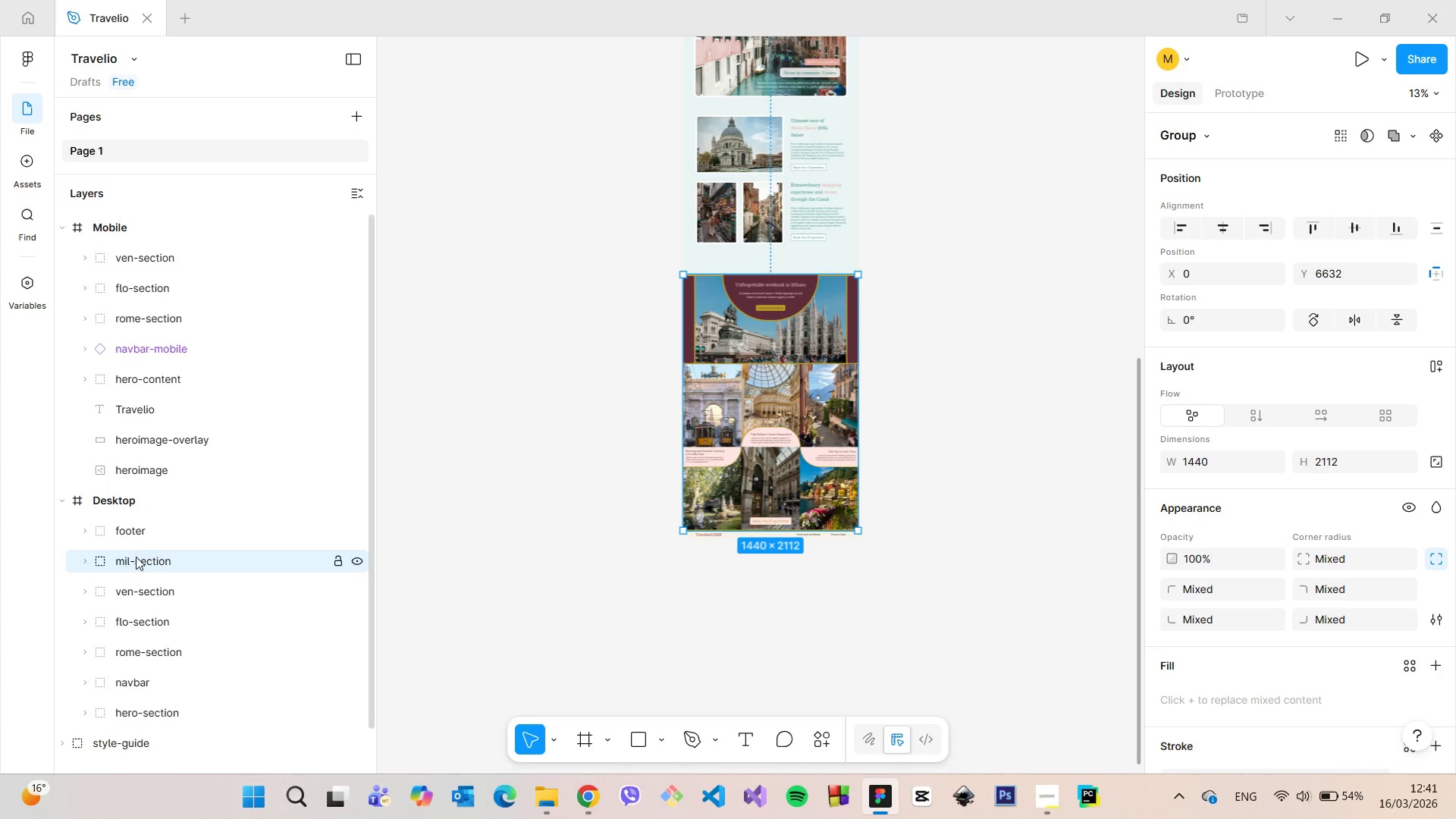 
hold_key(key=Space, duration=1.19)
 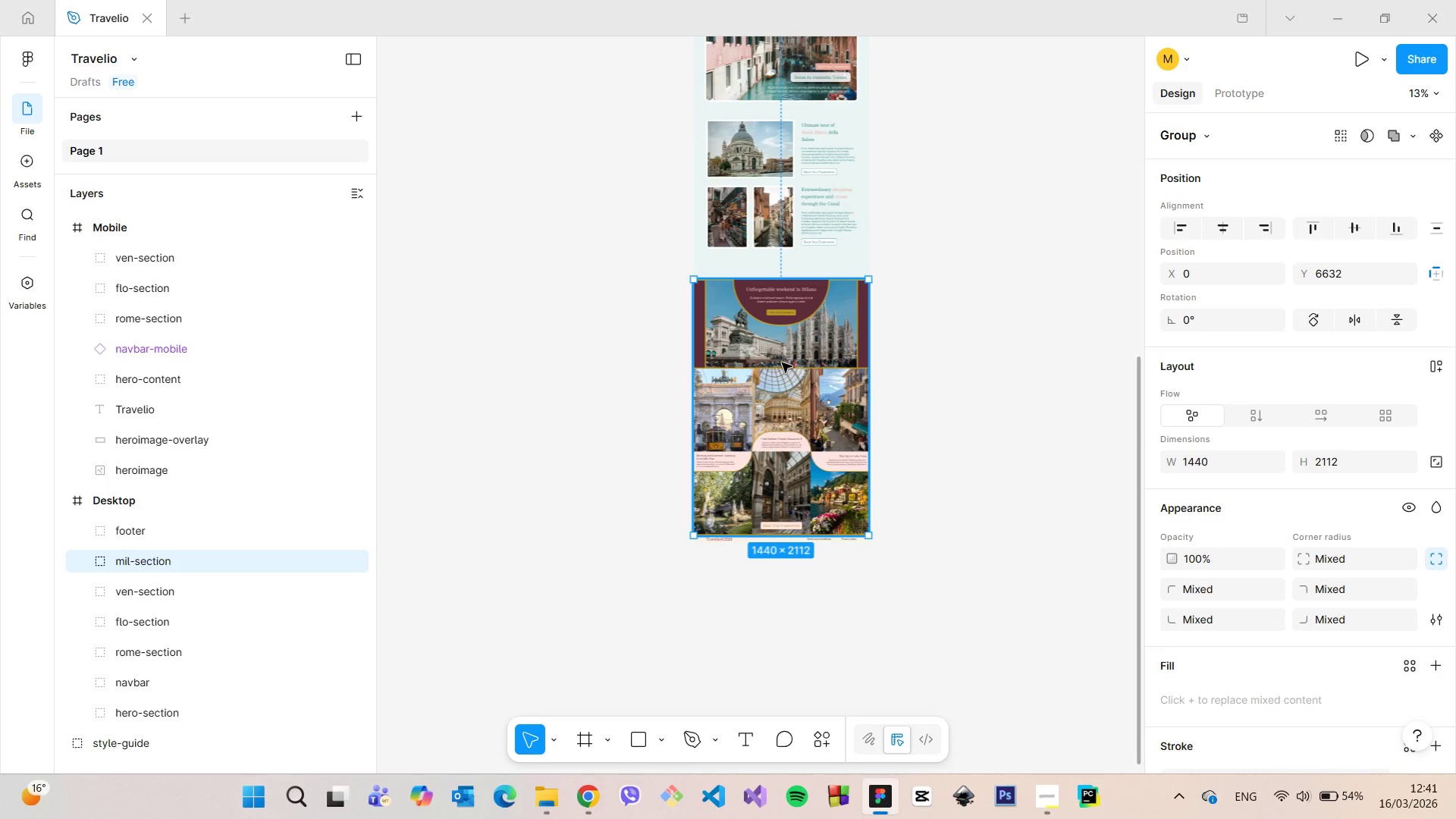 
left_click_drag(start_coordinate=[772, 357], to_coordinate=[782, 362])
 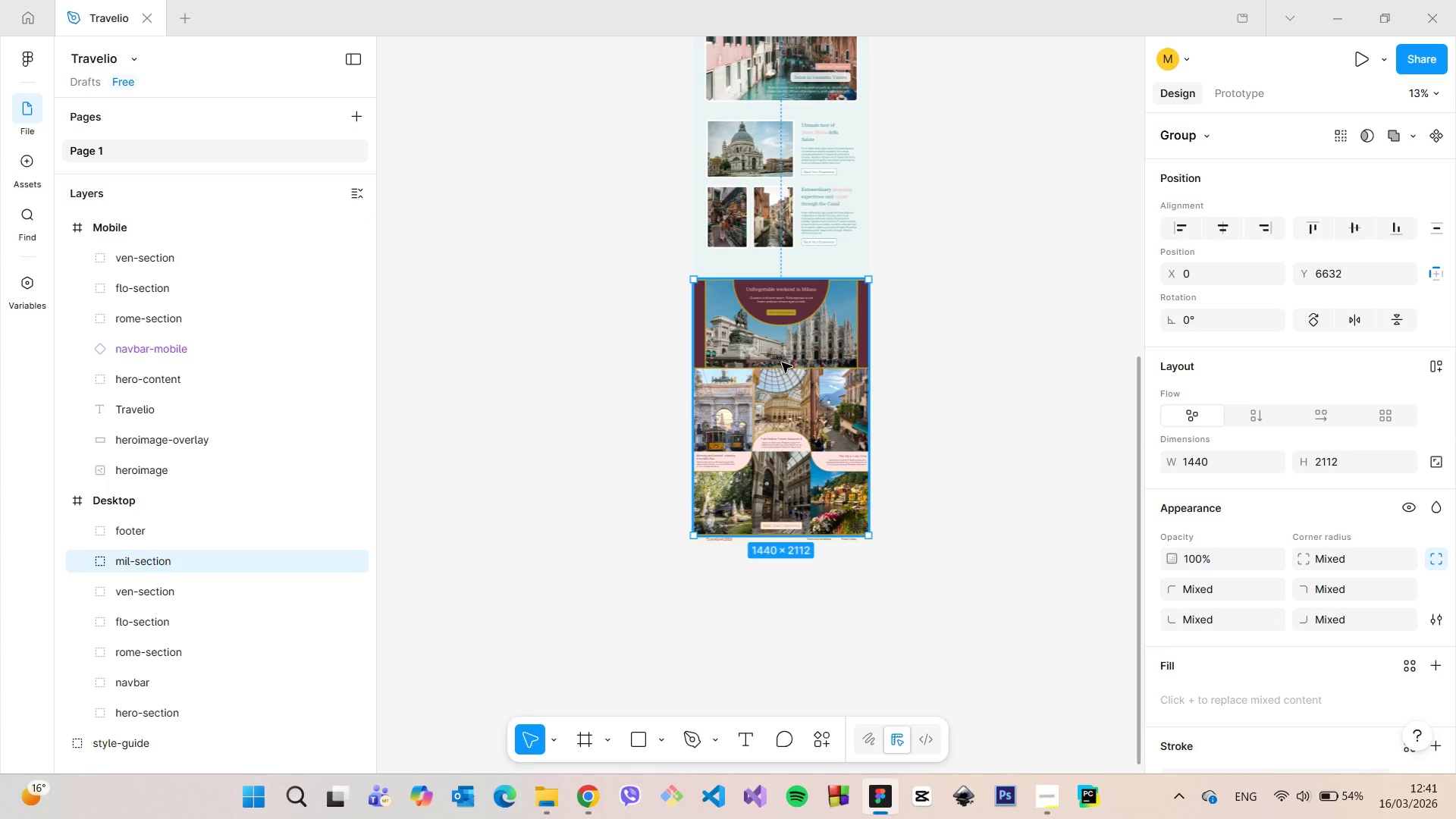 
key(Control+Z)
 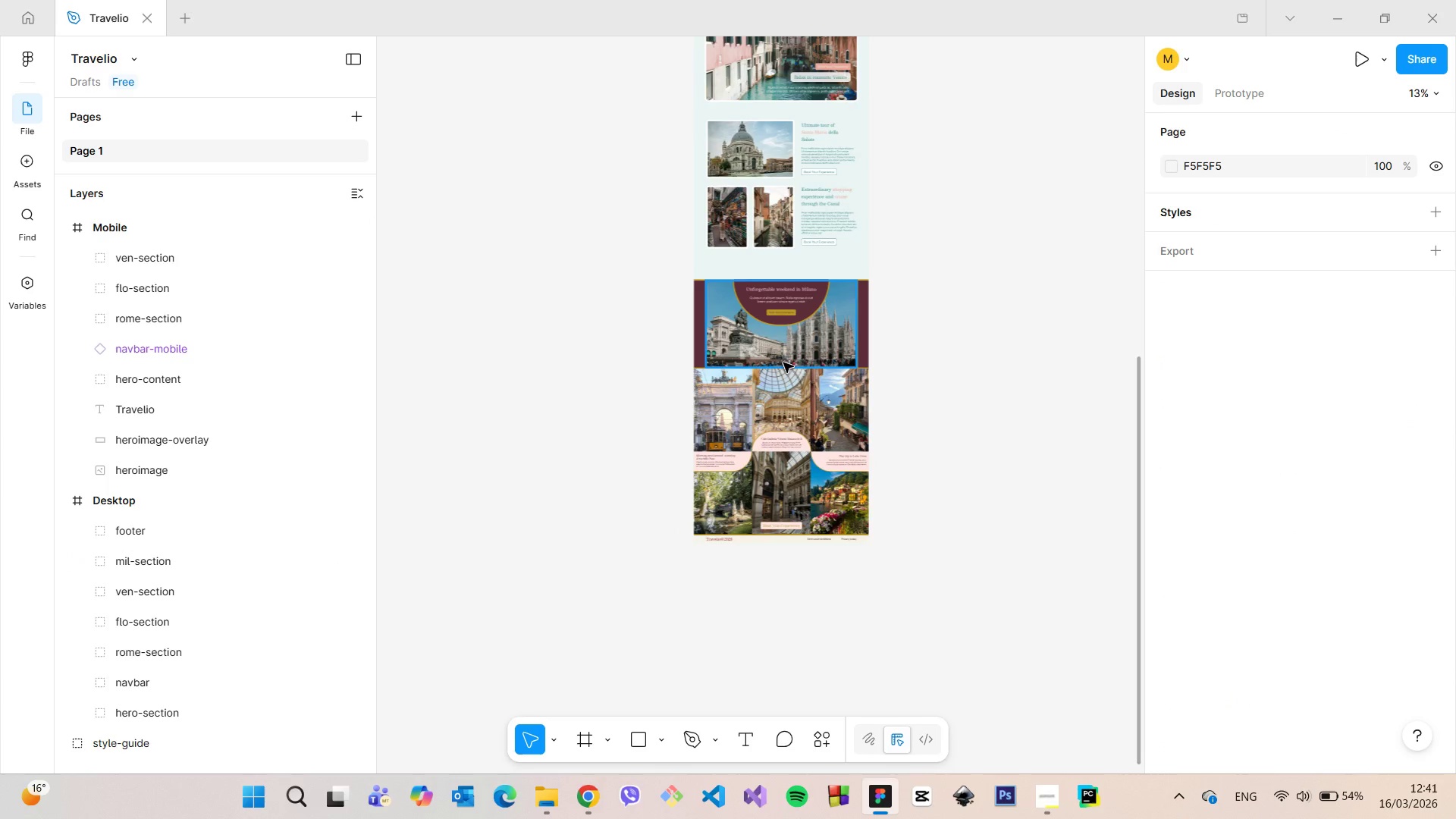 
key(Control+Z)
 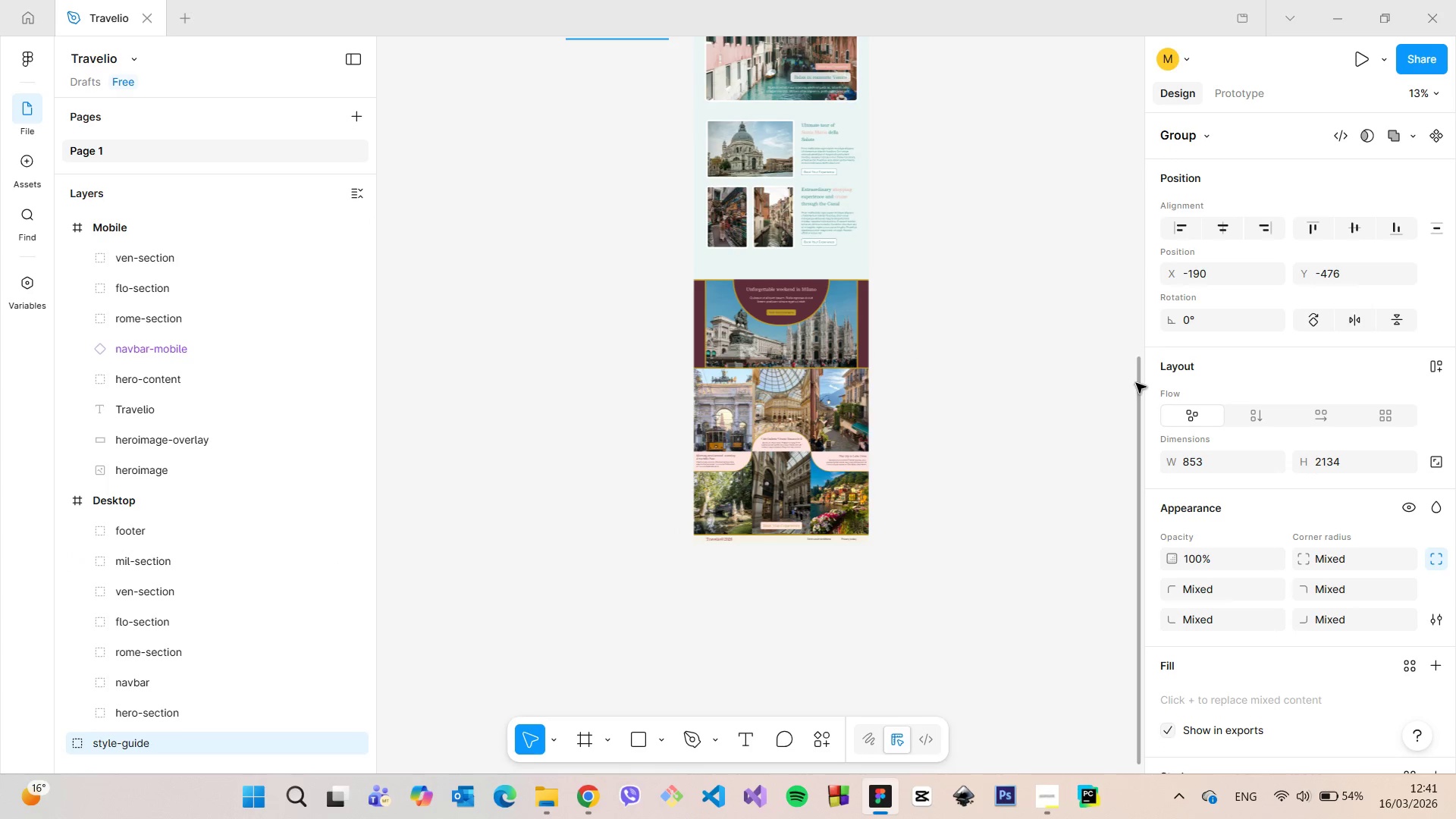 
left_click_drag(start_coordinate=[1137, 388], to_coordinate=[1136, 82])
 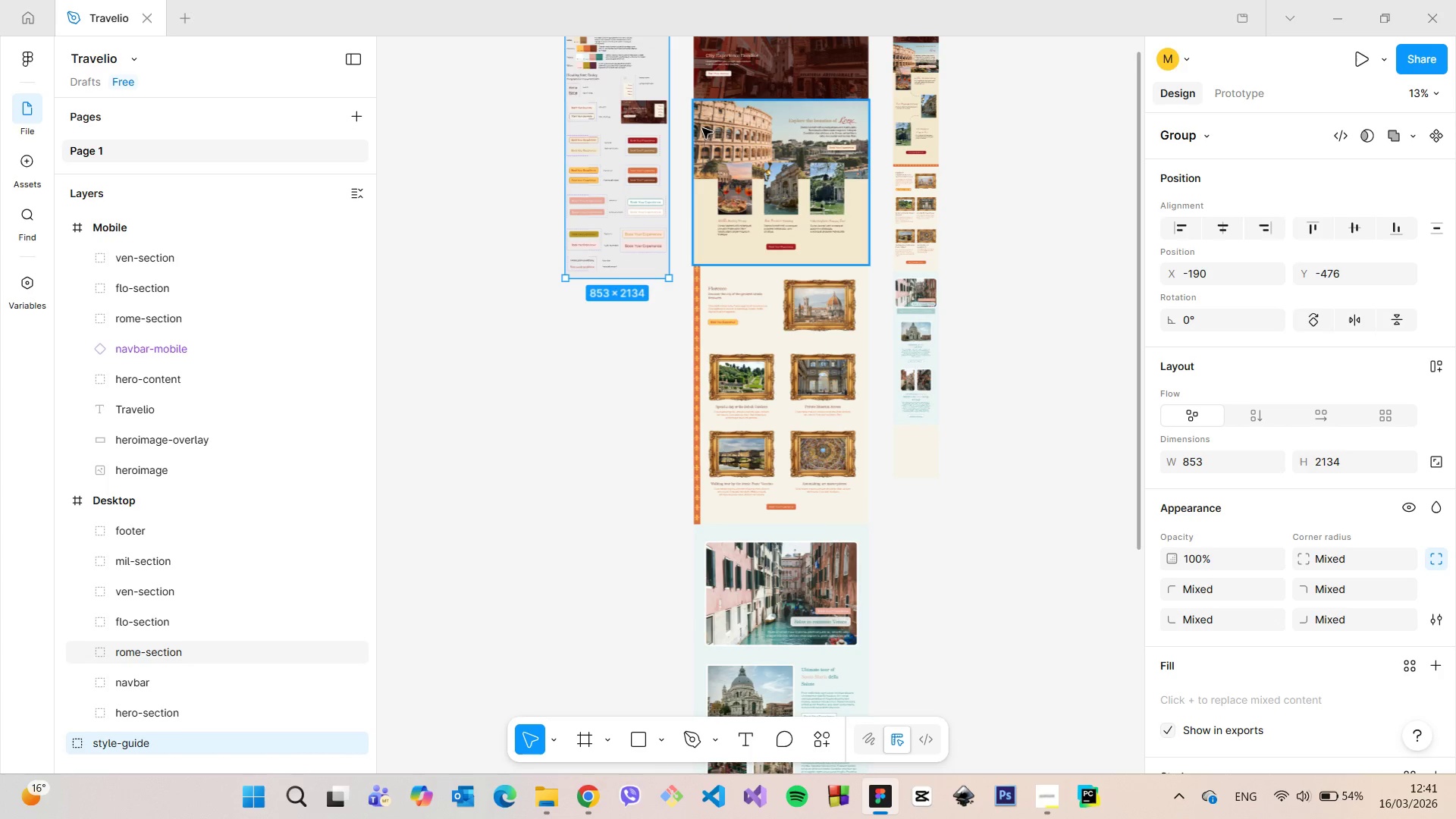 
hold_key(key=AltLeft, duration=1.08)
 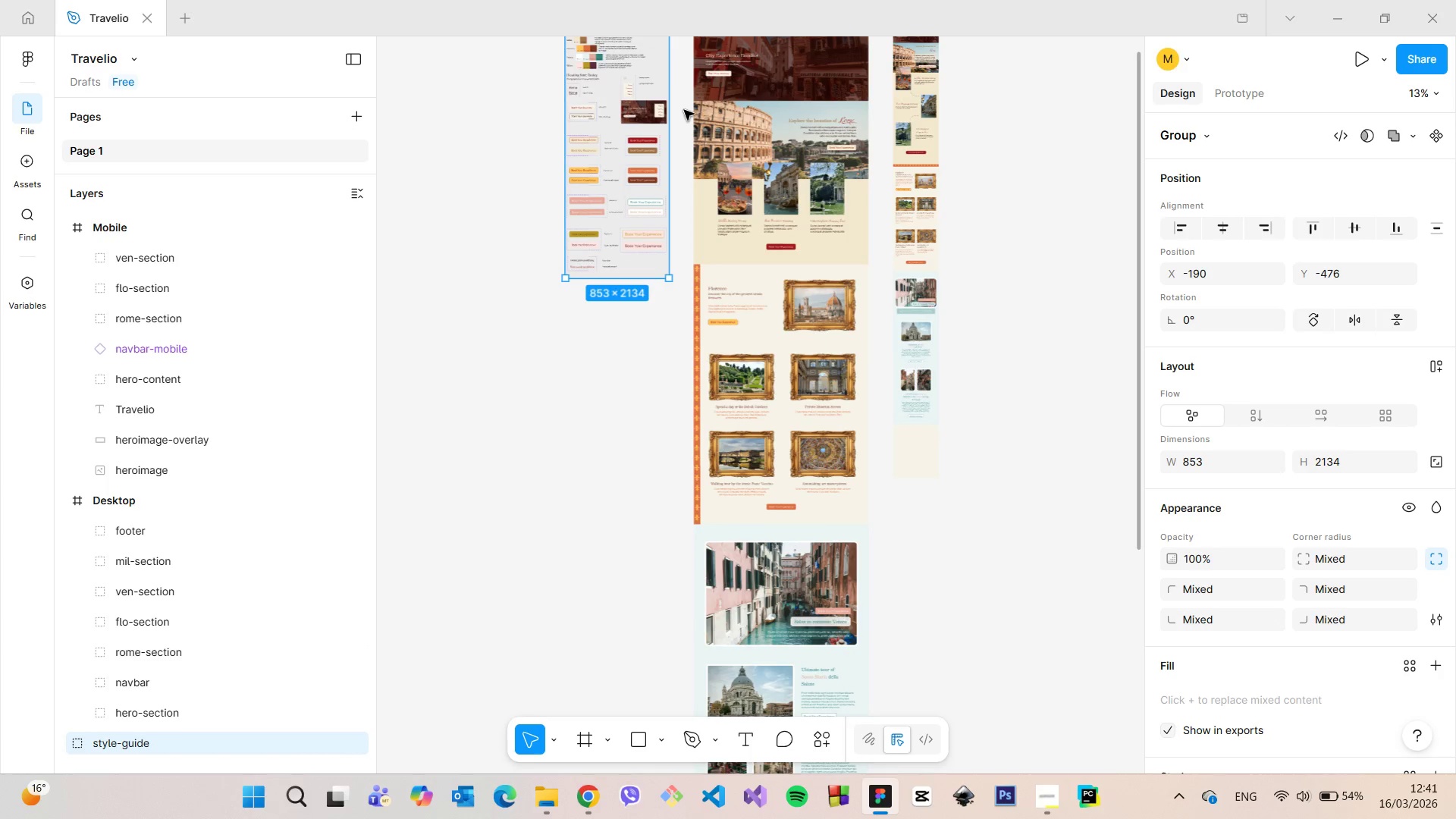 
scroll: coordinate [691, 121], scroll_direction: down, amount: 6.0
 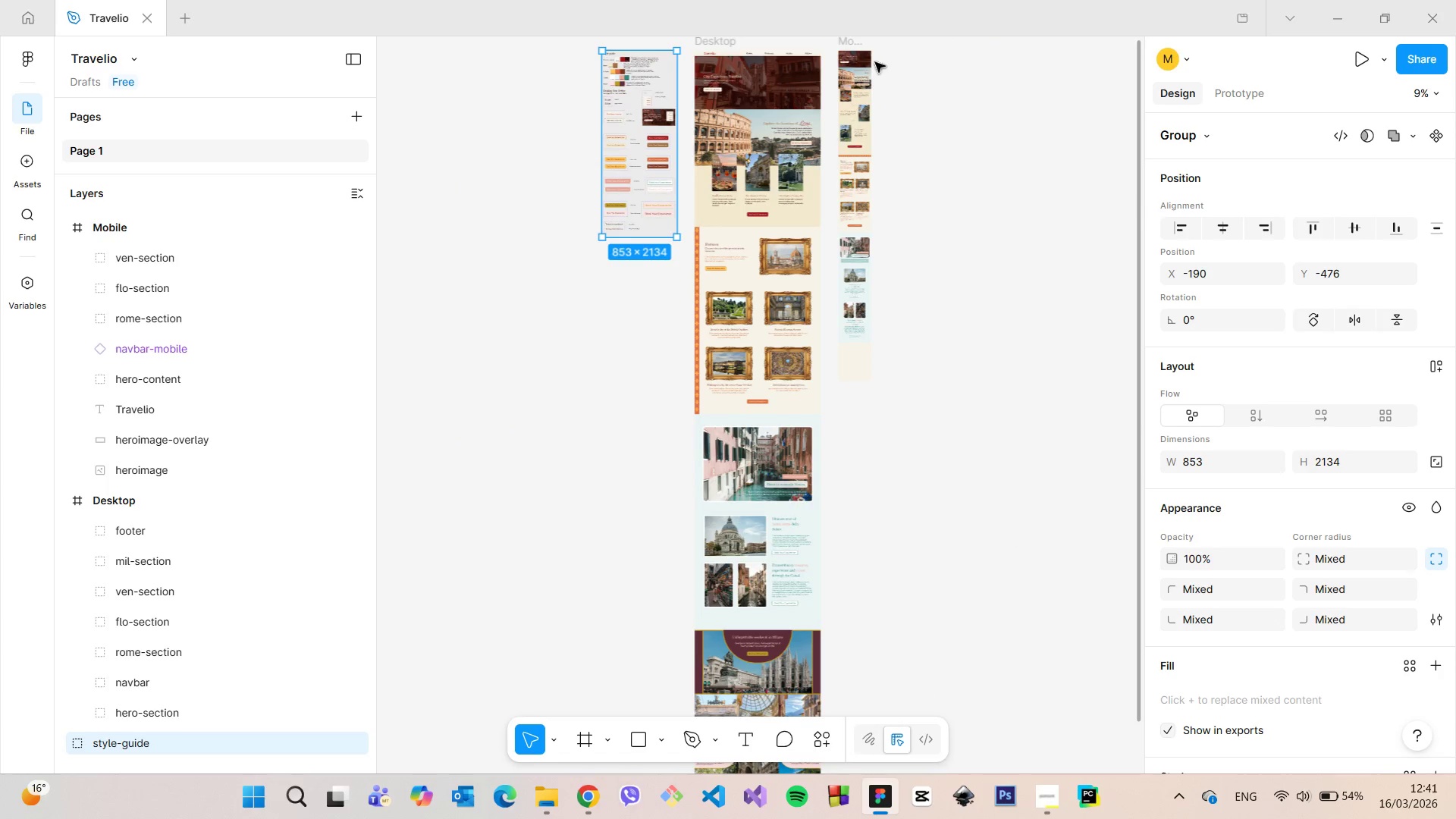 
hold_key(key=AltLeft, duration=0.69)
 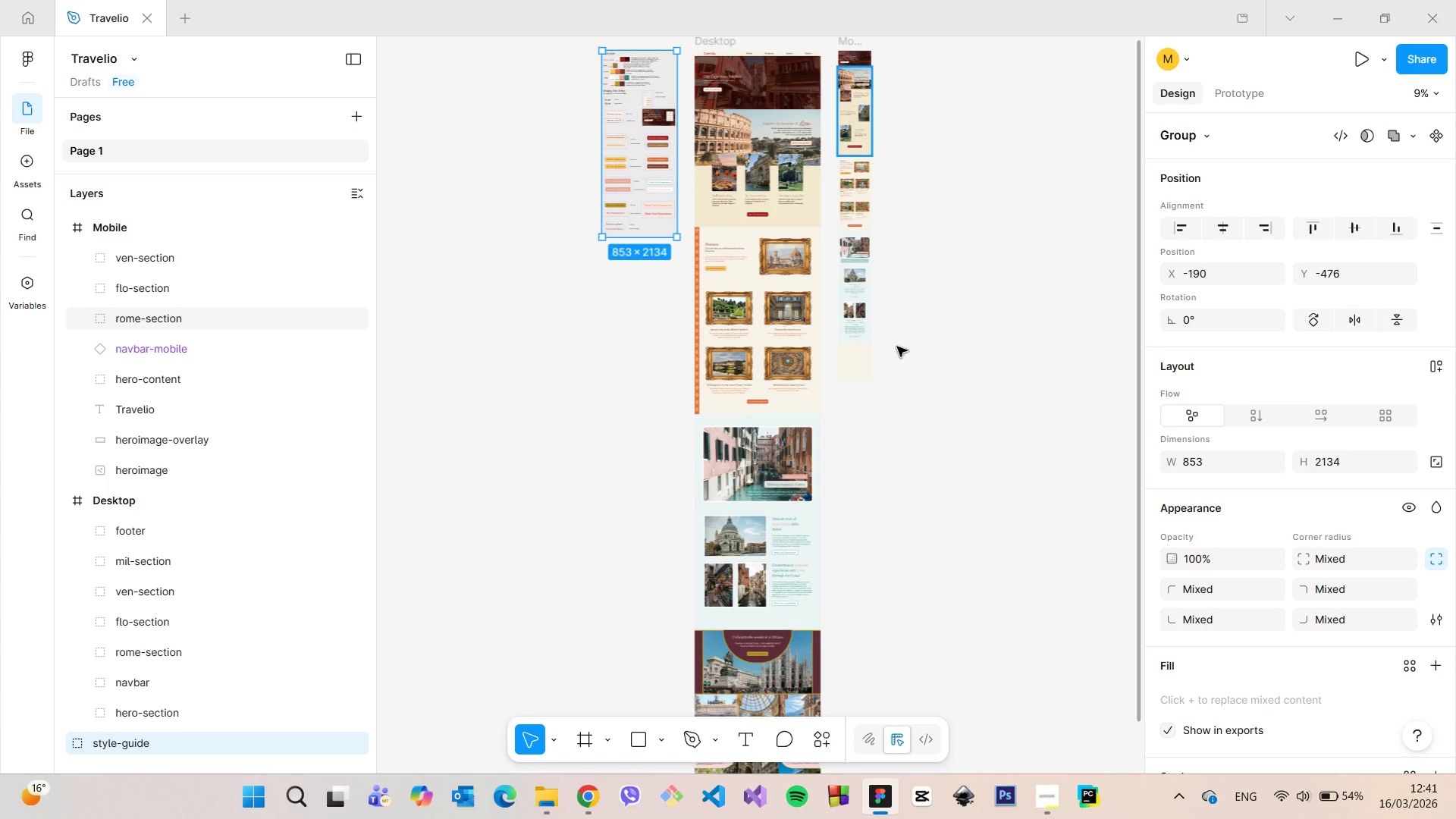 
scroll: coordinate [862, 547], scroll_direction: down, amount: 6.0
 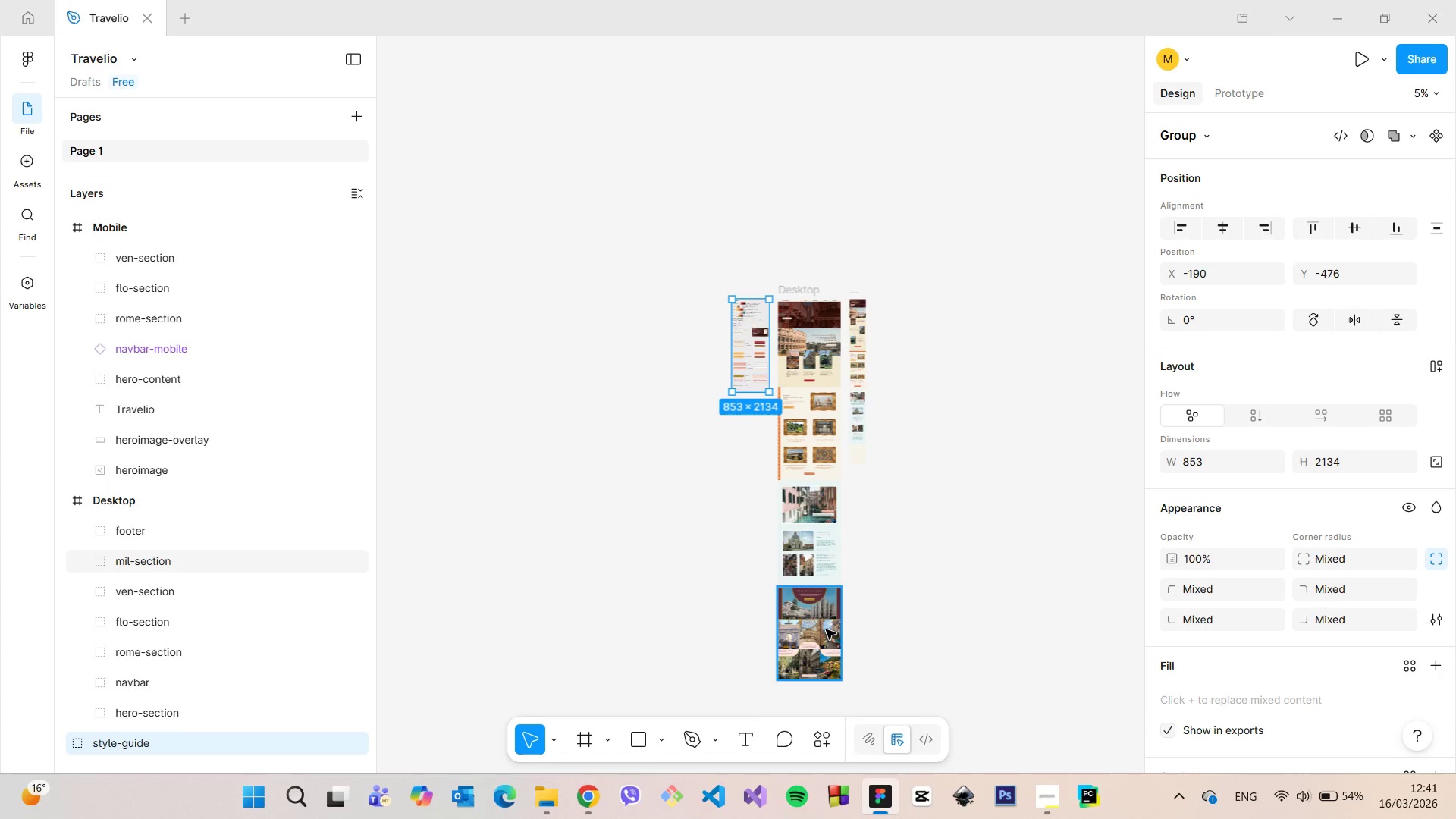 
left_click([826, 629])
 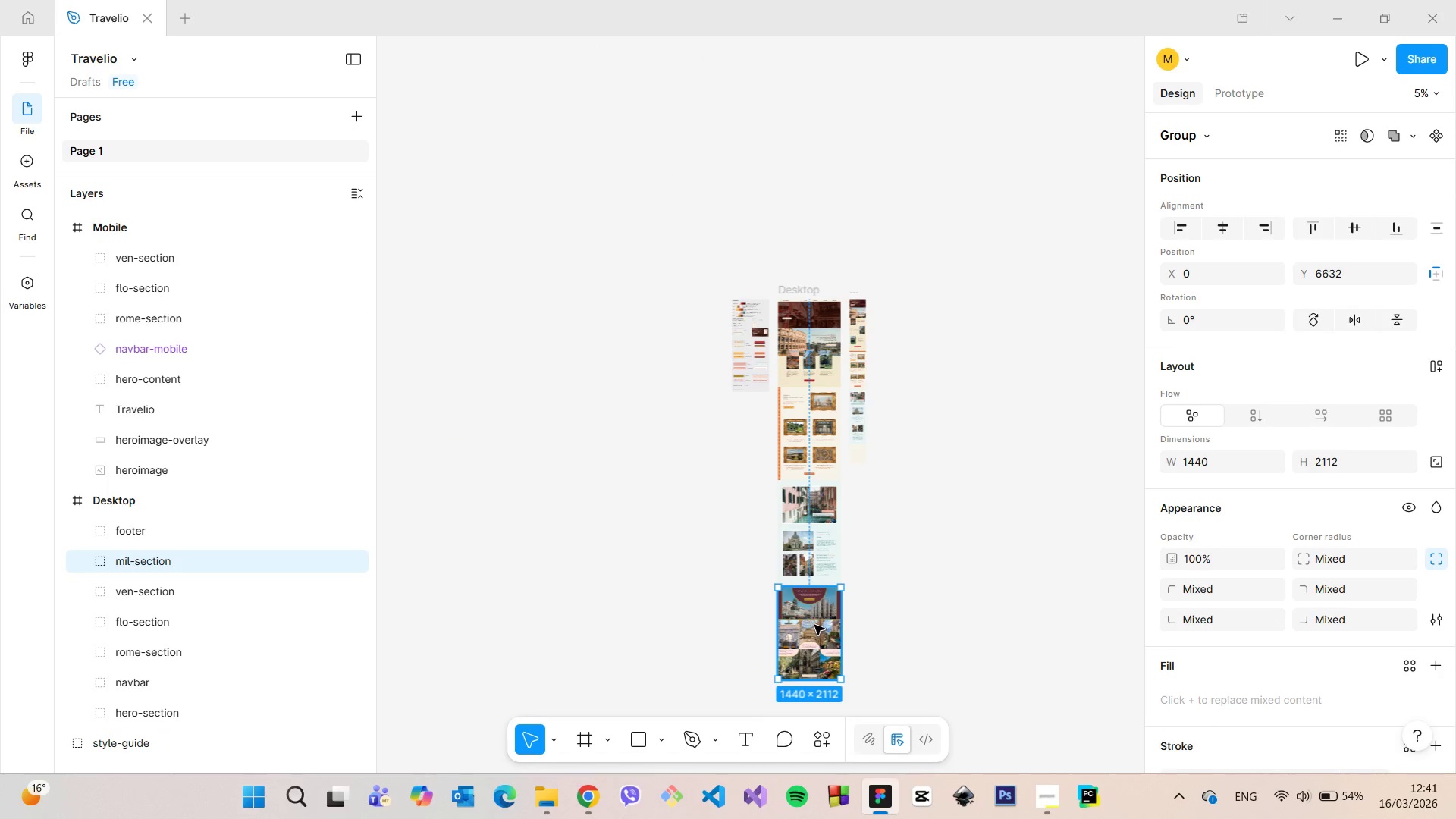 
hold_key(key=AltLeft, duration=1.5)
left_click_drag(start_coordinate=[814, 625], to_coordinate=[886, 461])
 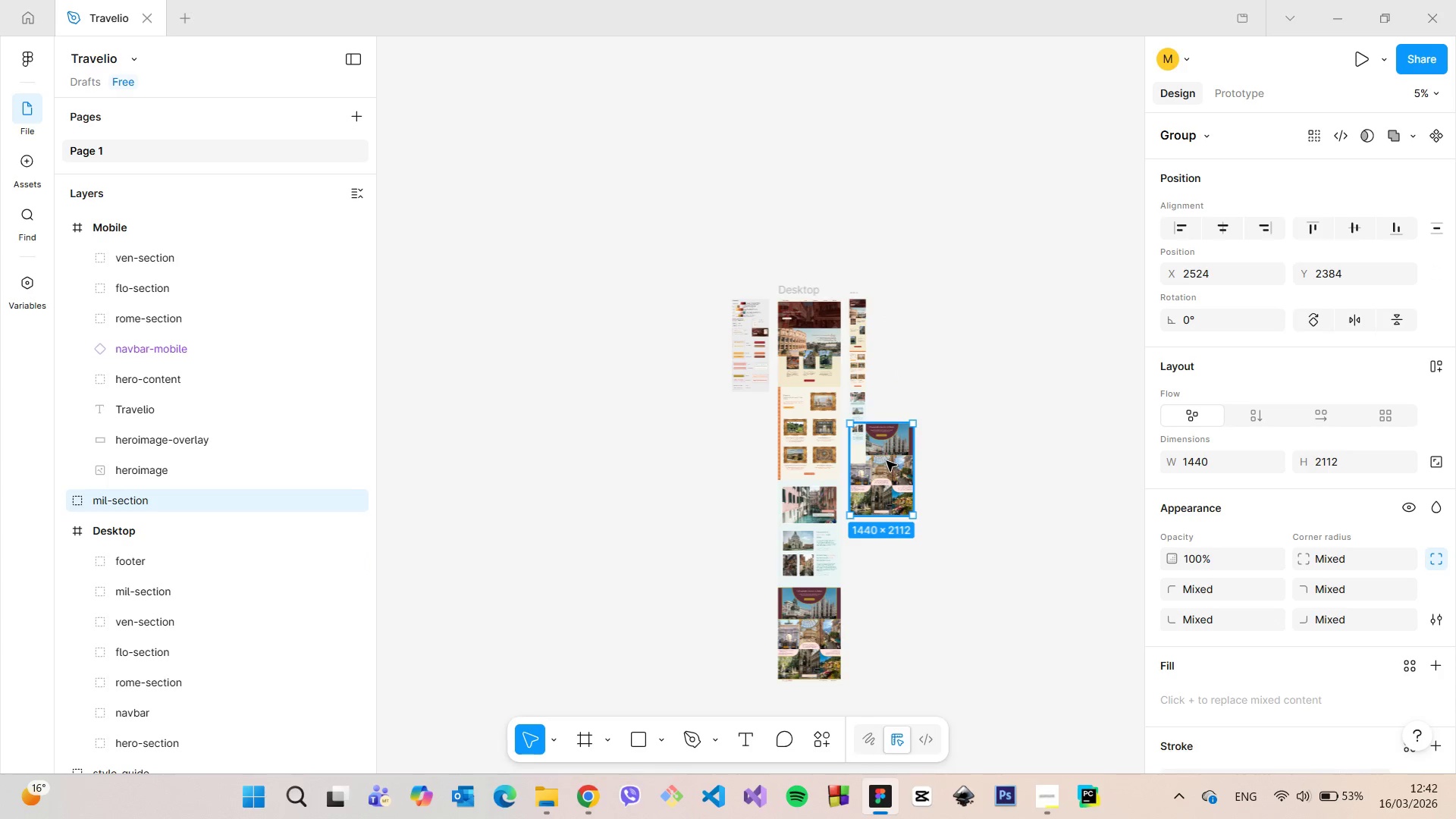 
hold_key(key=AltLeft, duration=0.86)
 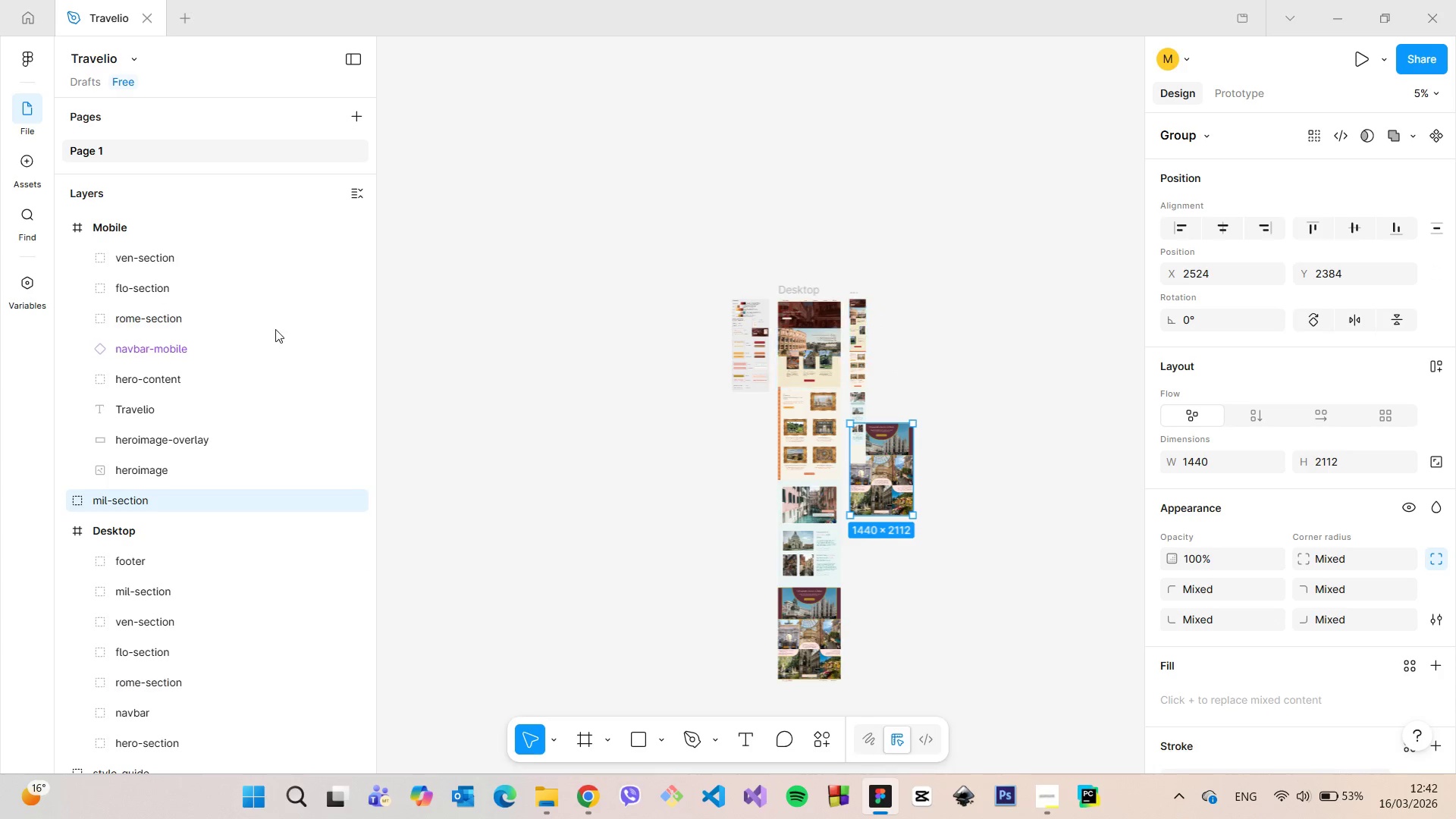 
left_click([143, 228])
 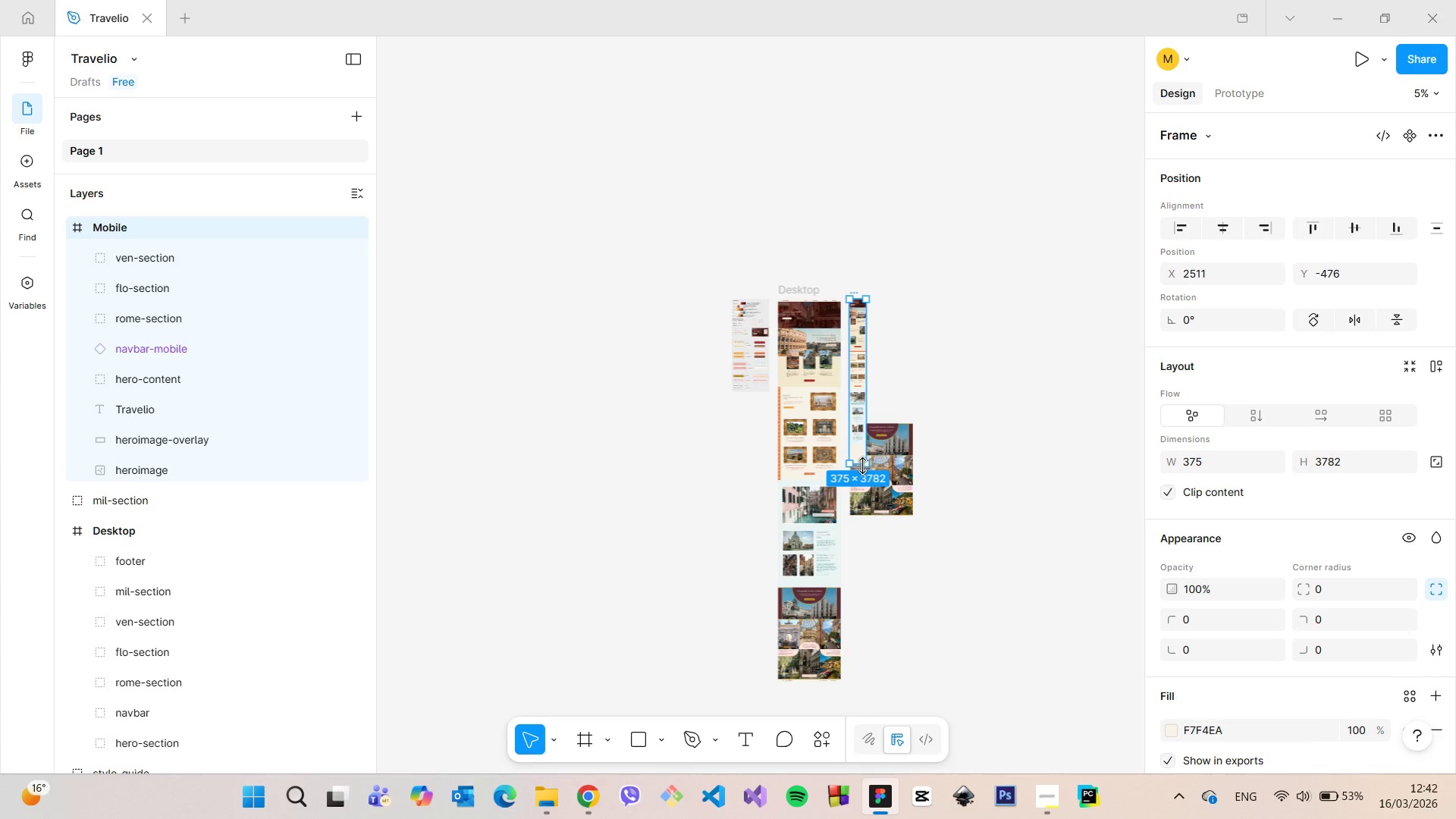 
left_click_drag(start_coordinate=[861, 466], to_coordinate=[866, 550])
 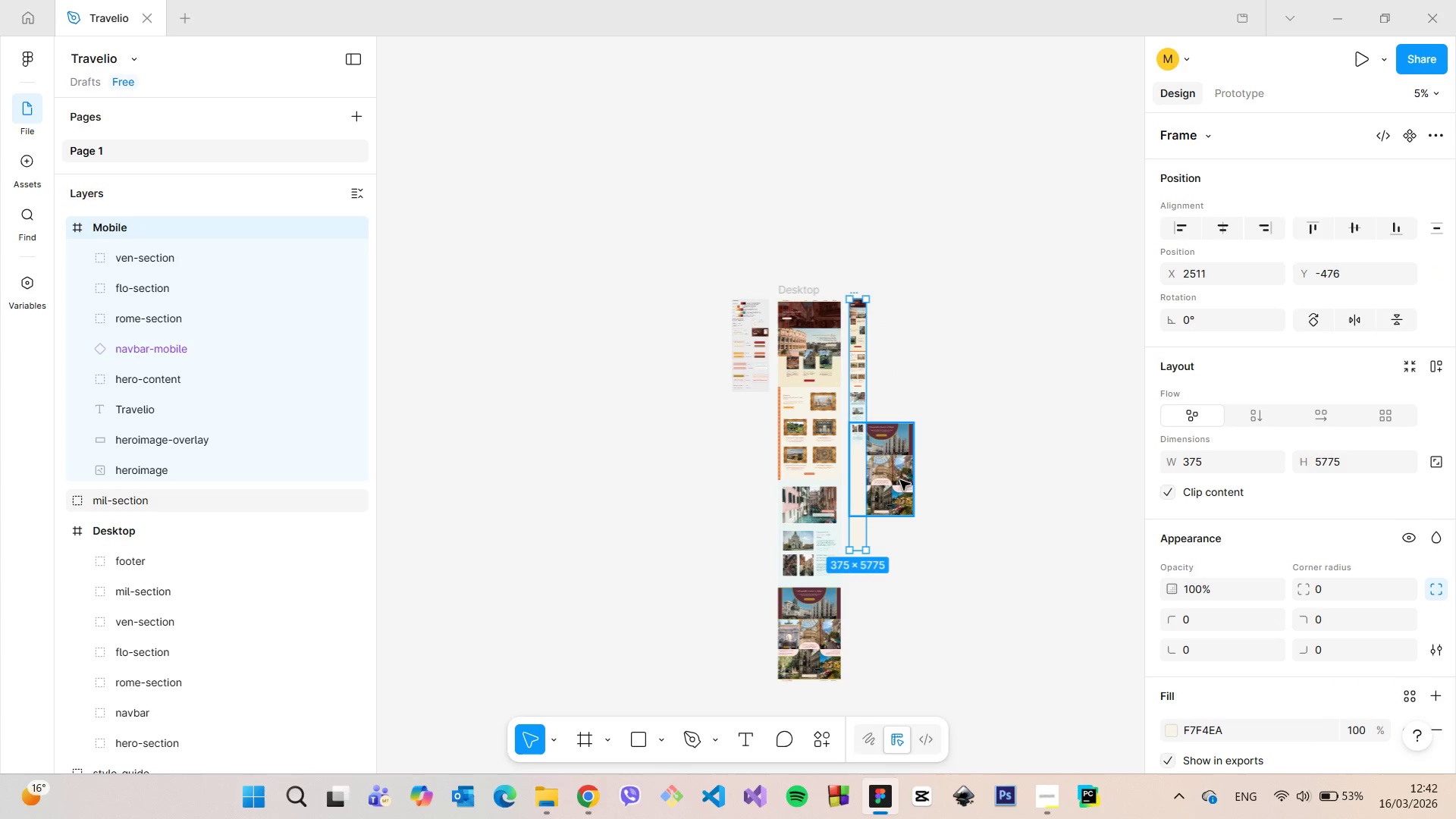 
hold_key(key=ControlLeft, duration=1.52)
 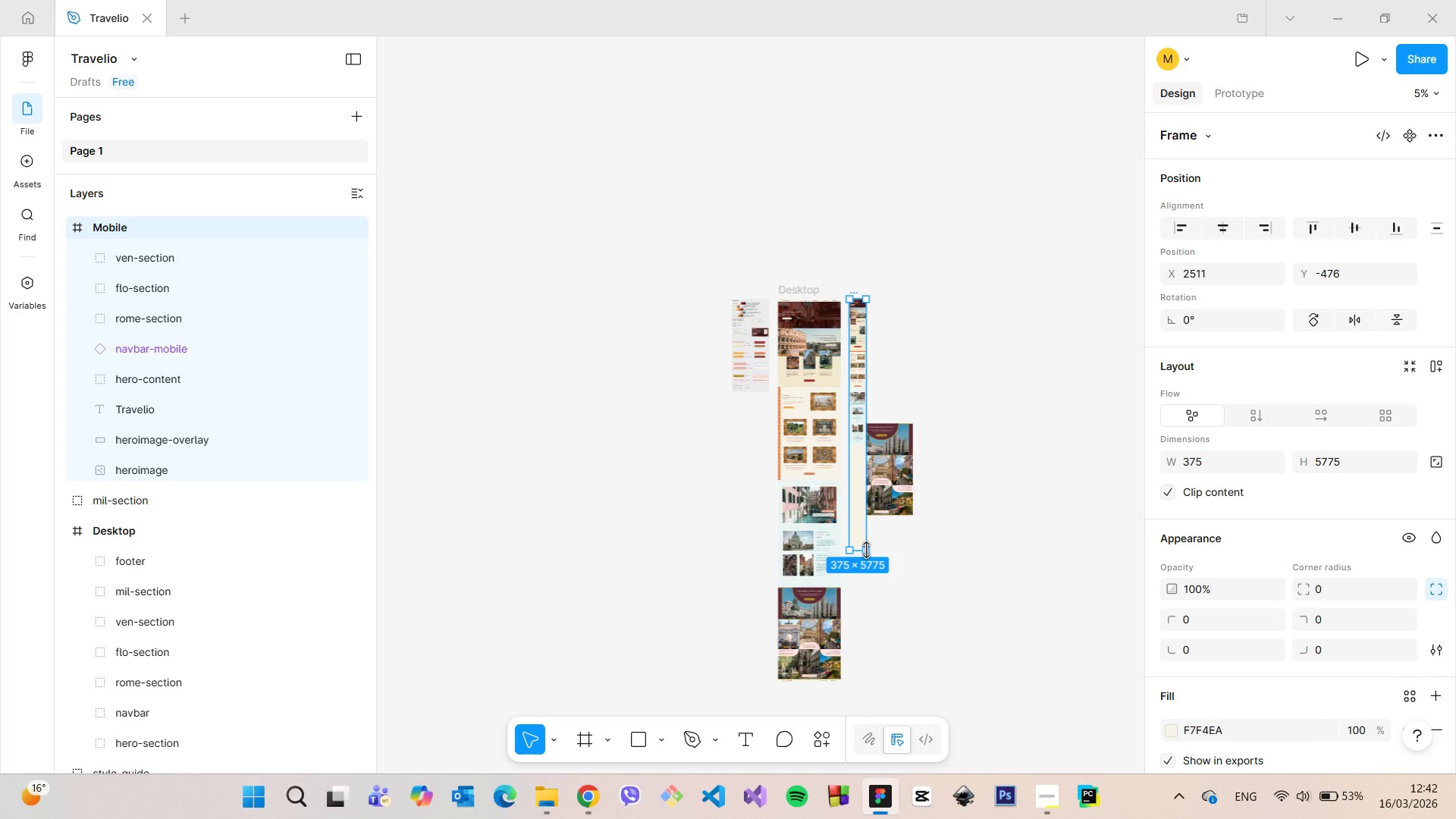 
hold_key(key=ControlLeft, duration=0.97)
 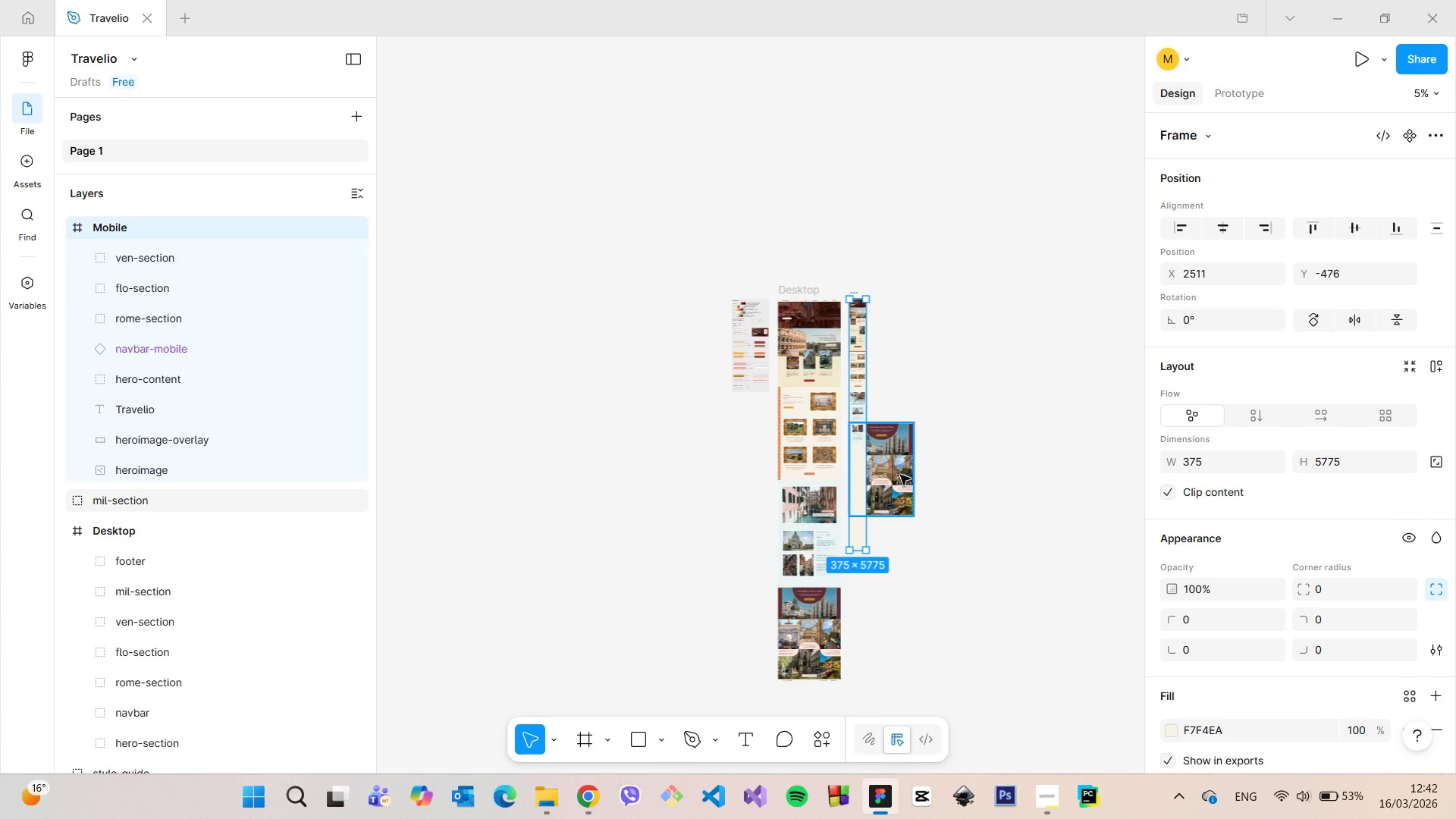 
left_click([900, 475])
 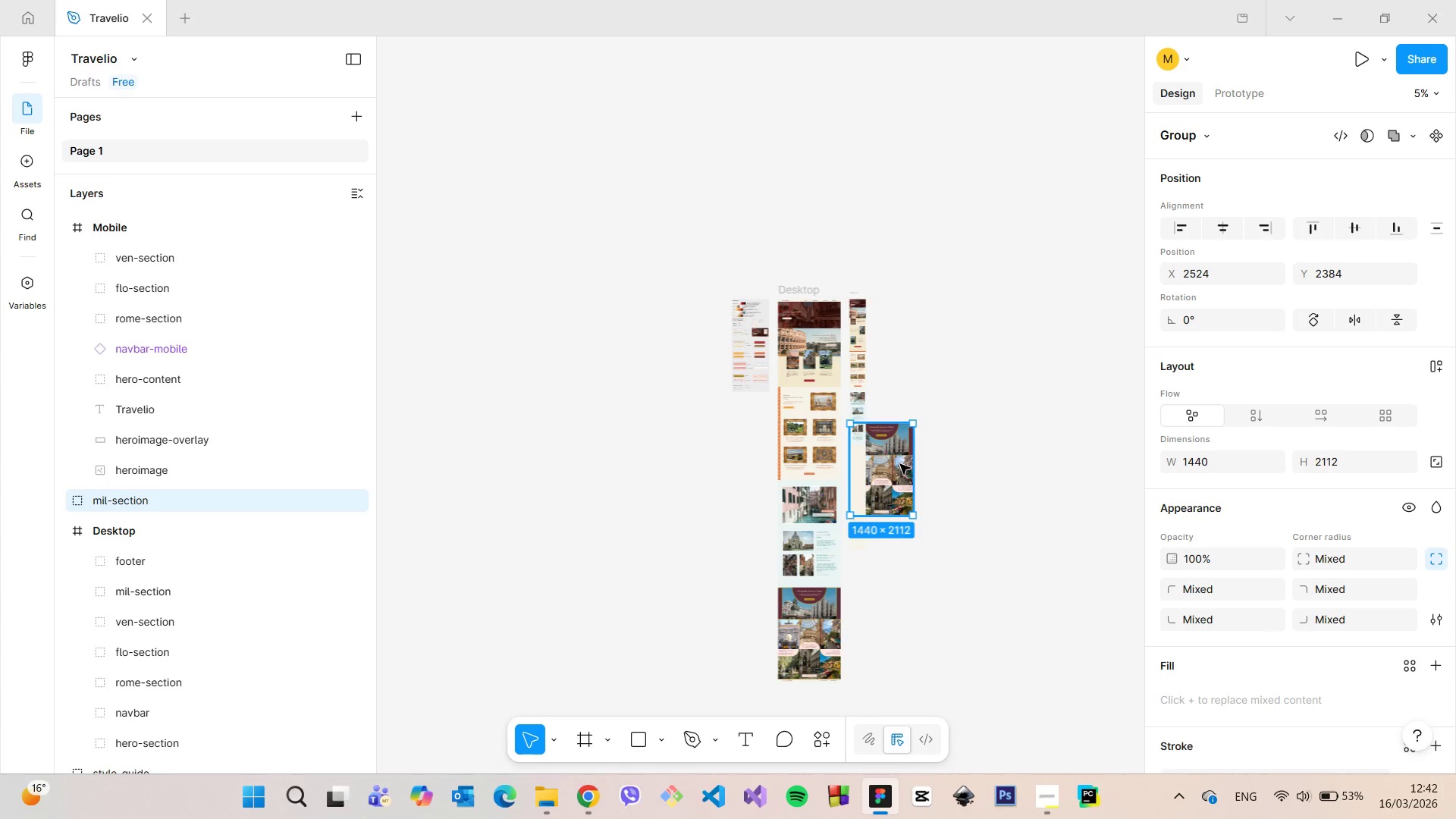 
left_click_drag(start_coordinate=[900, 461], to_coordinate=[902, 472])
 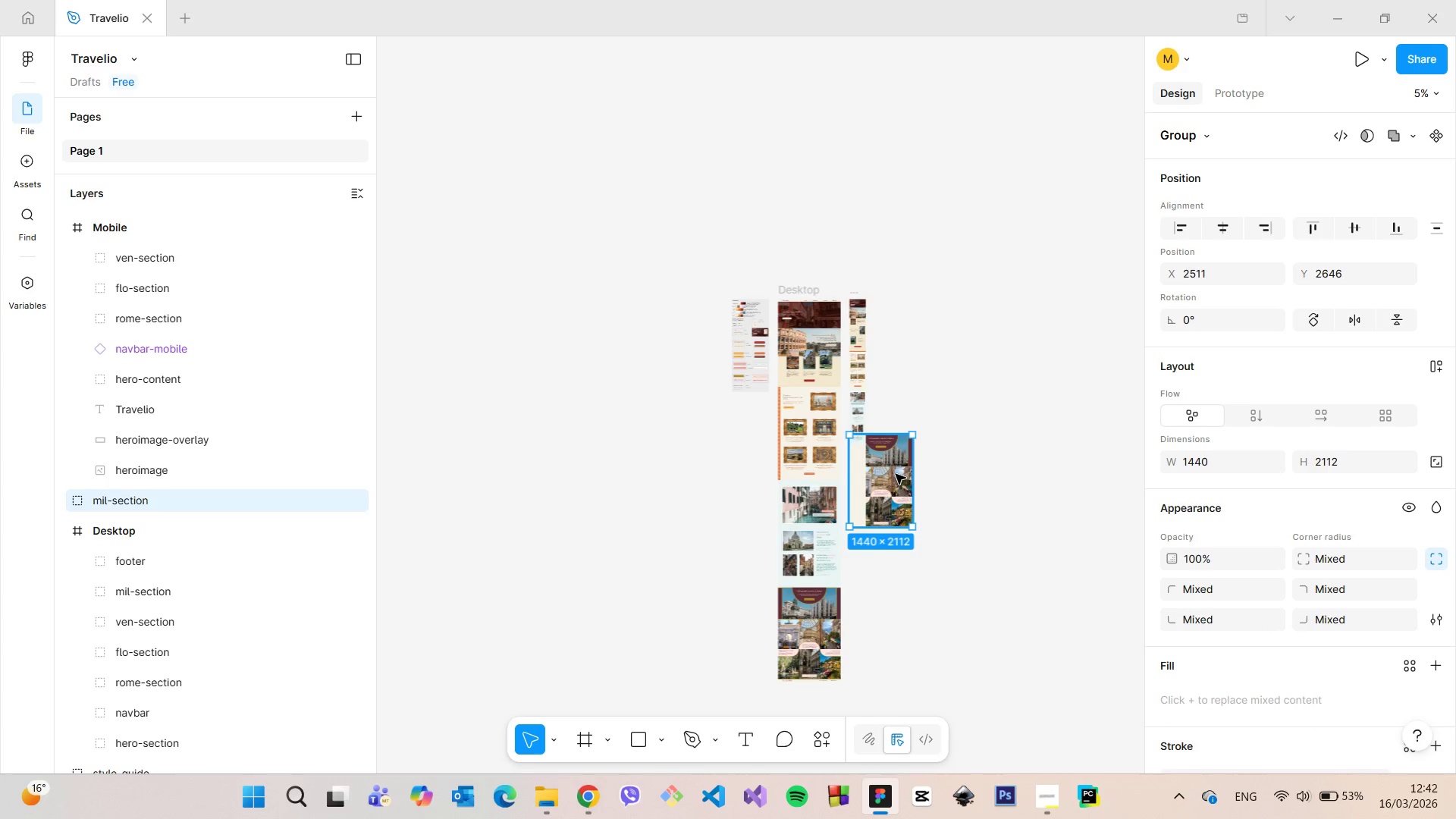 
scroll: coordinate [898, 478], scroll_direction: up, amount: 13.0
 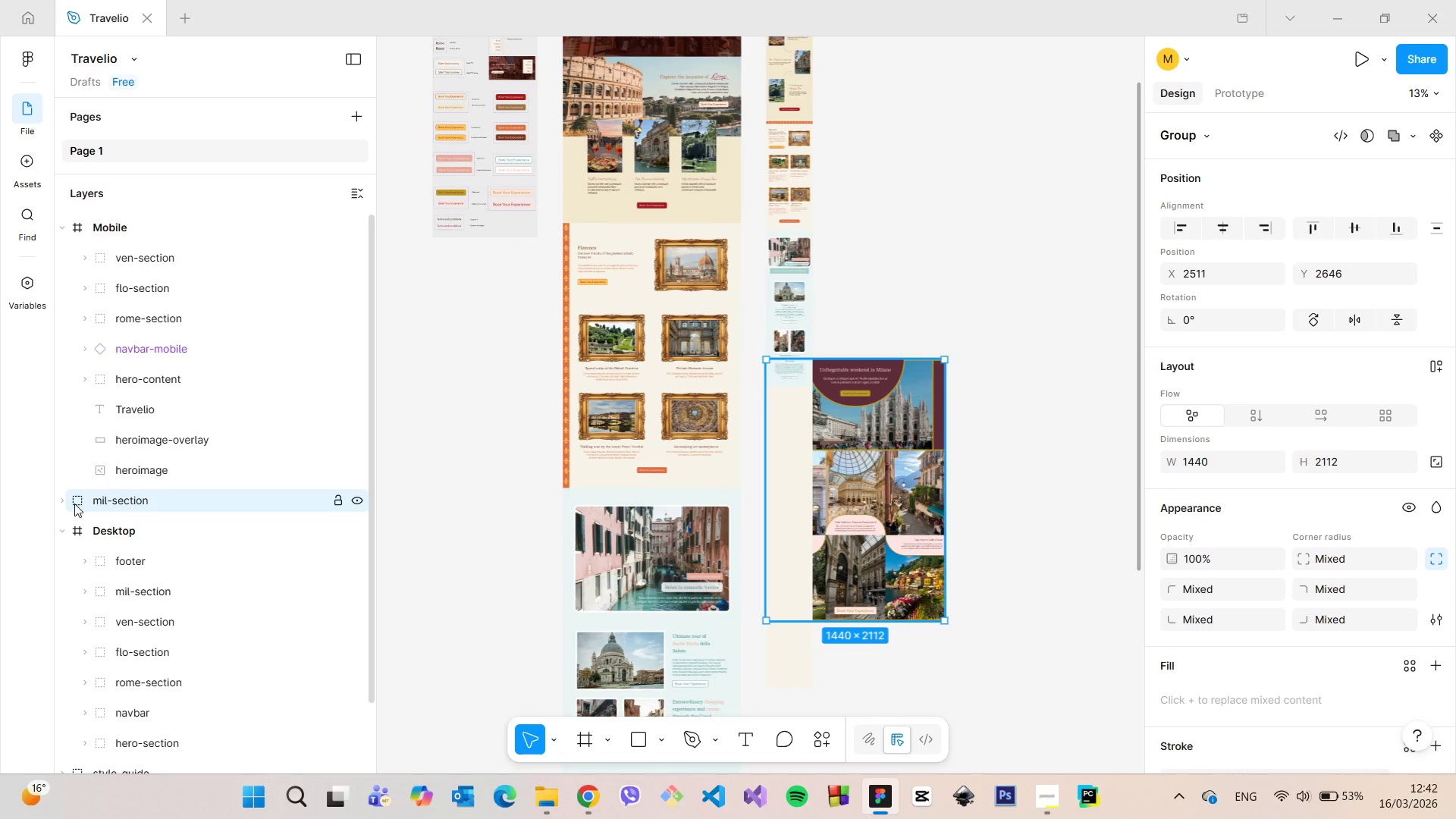 
left_click([67, 500])
 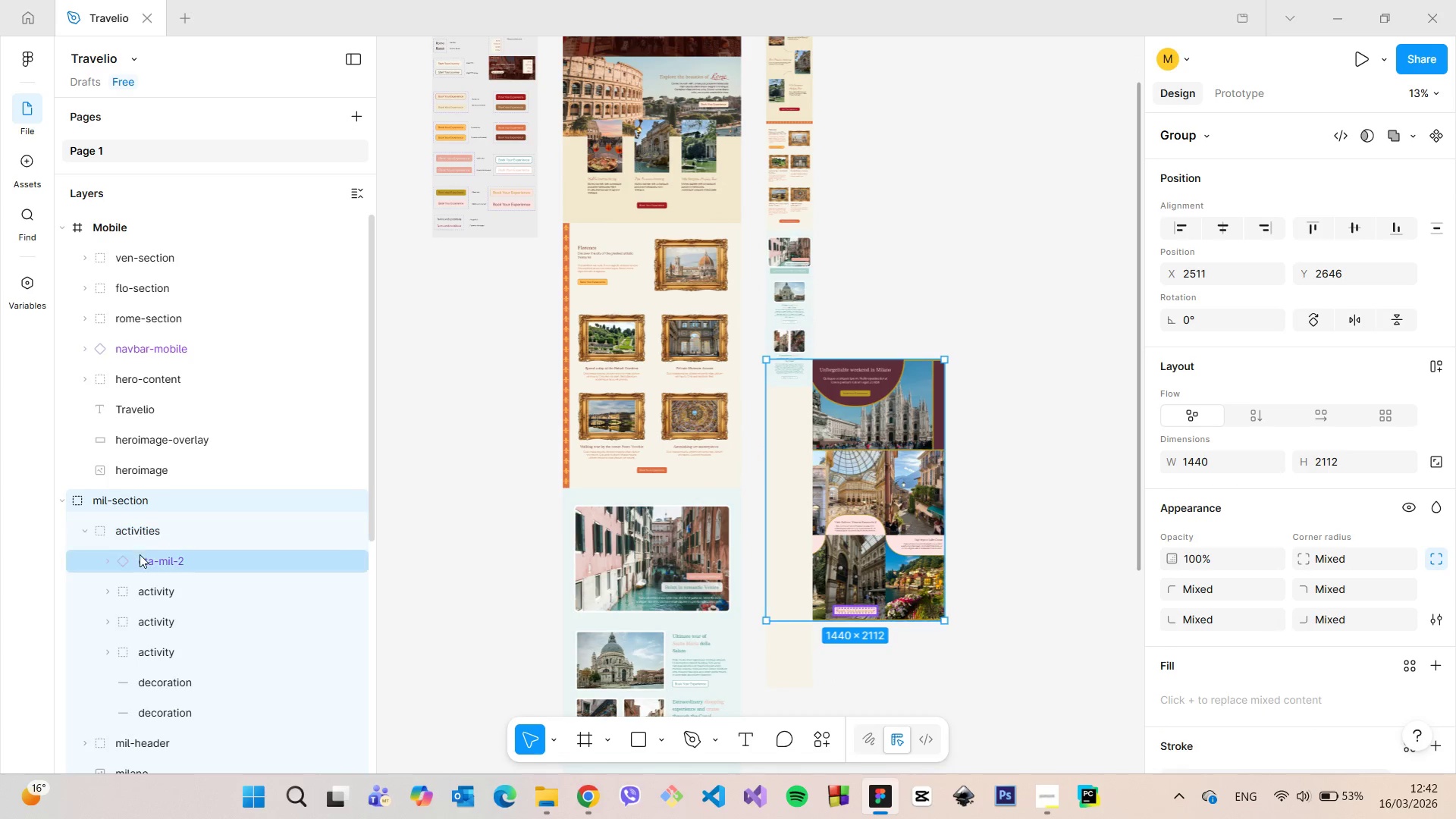 
left_click([141, 555])
 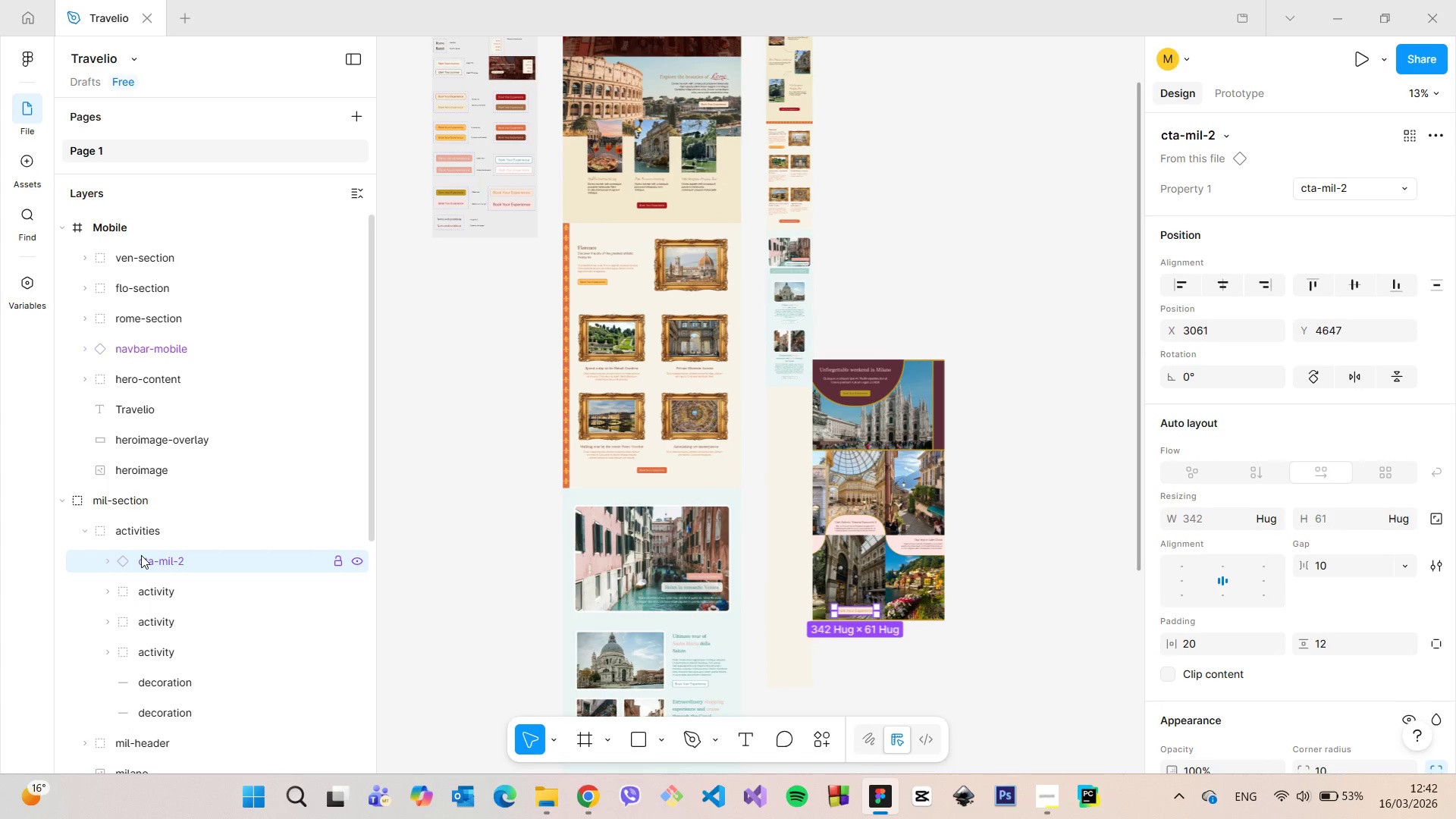 
right_click([141, 555])
 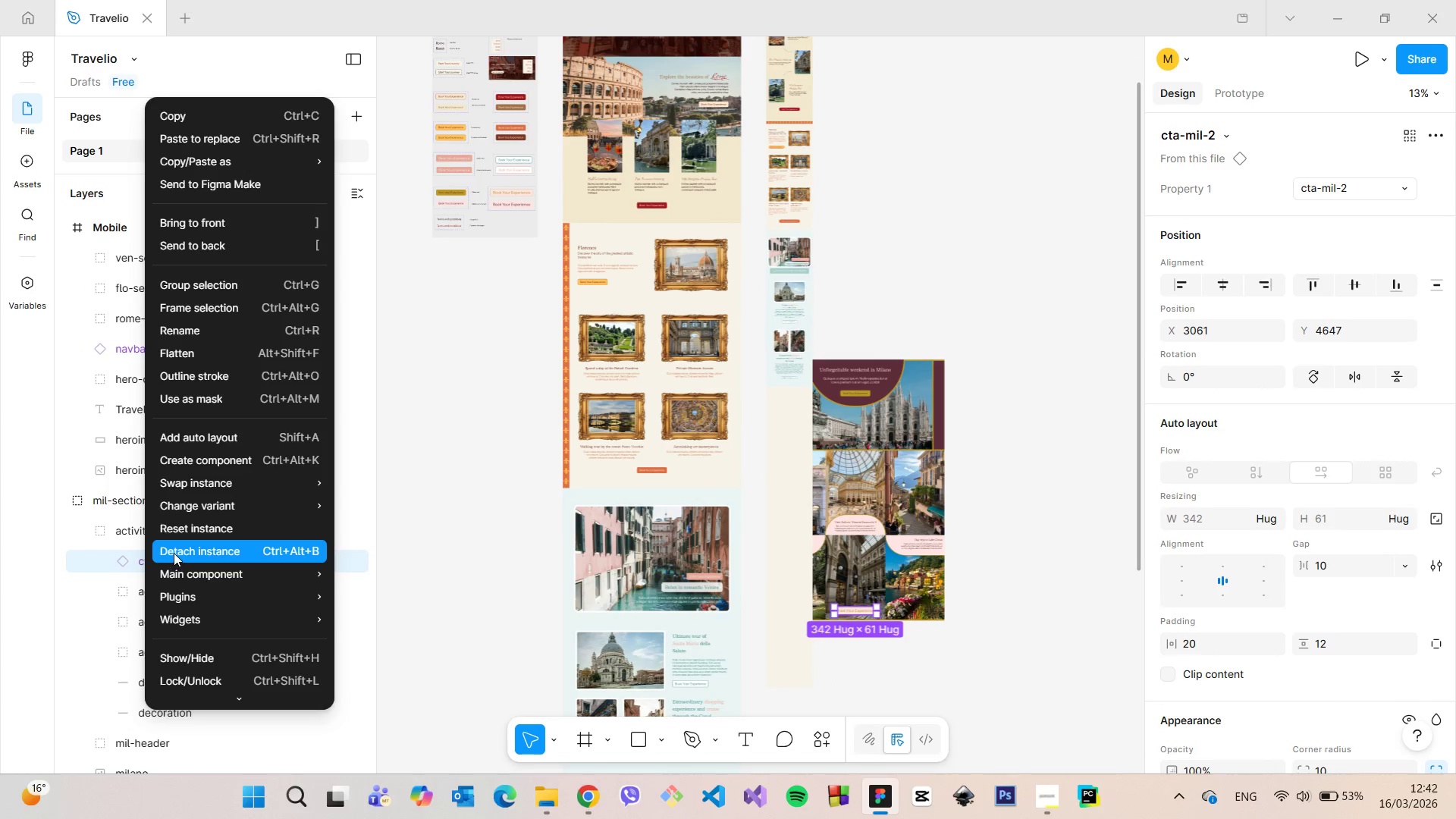 
left_click([175, 552])
 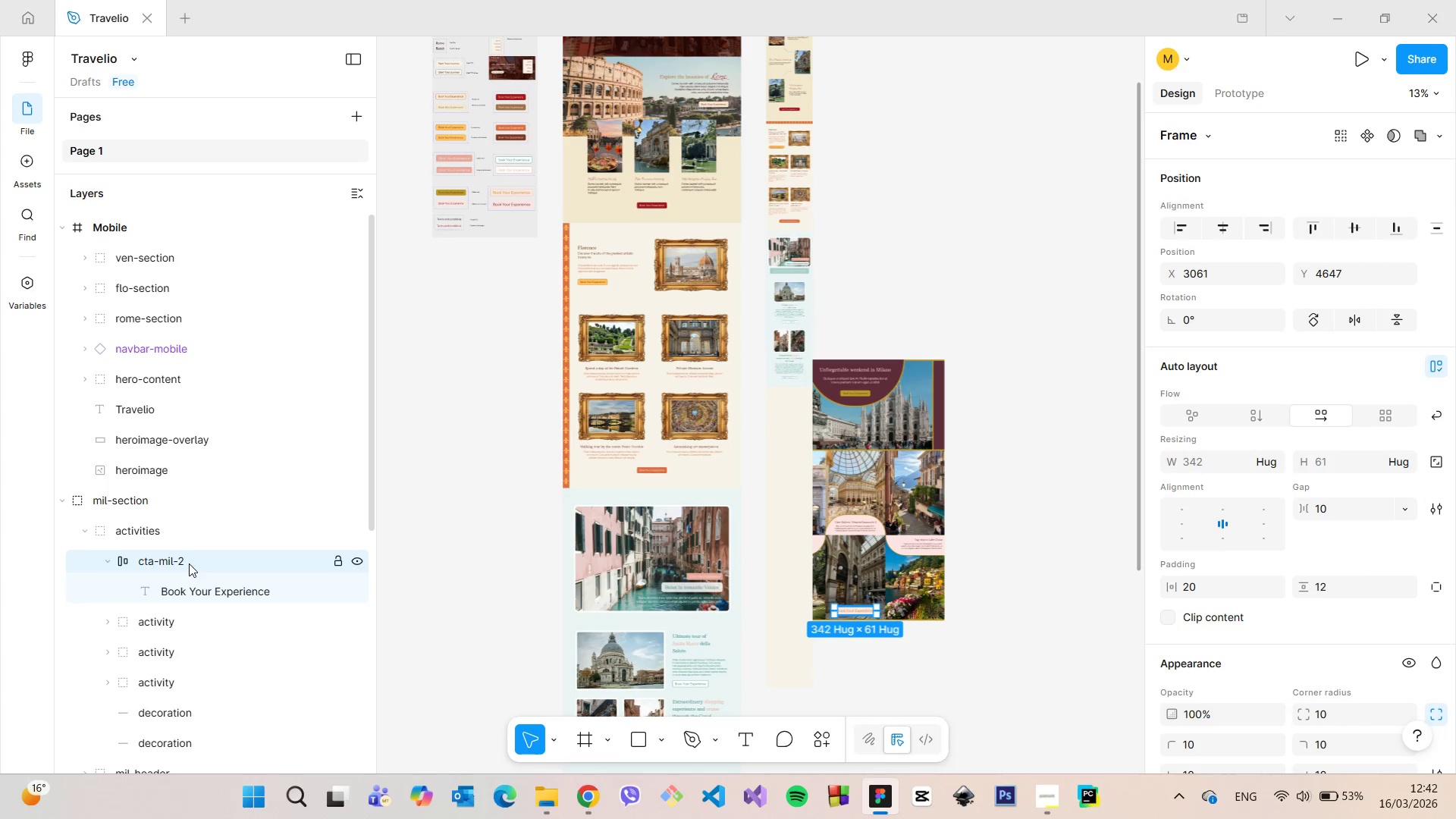 
scroll: coordinate [189, 569], scroll_direction: down, amount: 3.0
 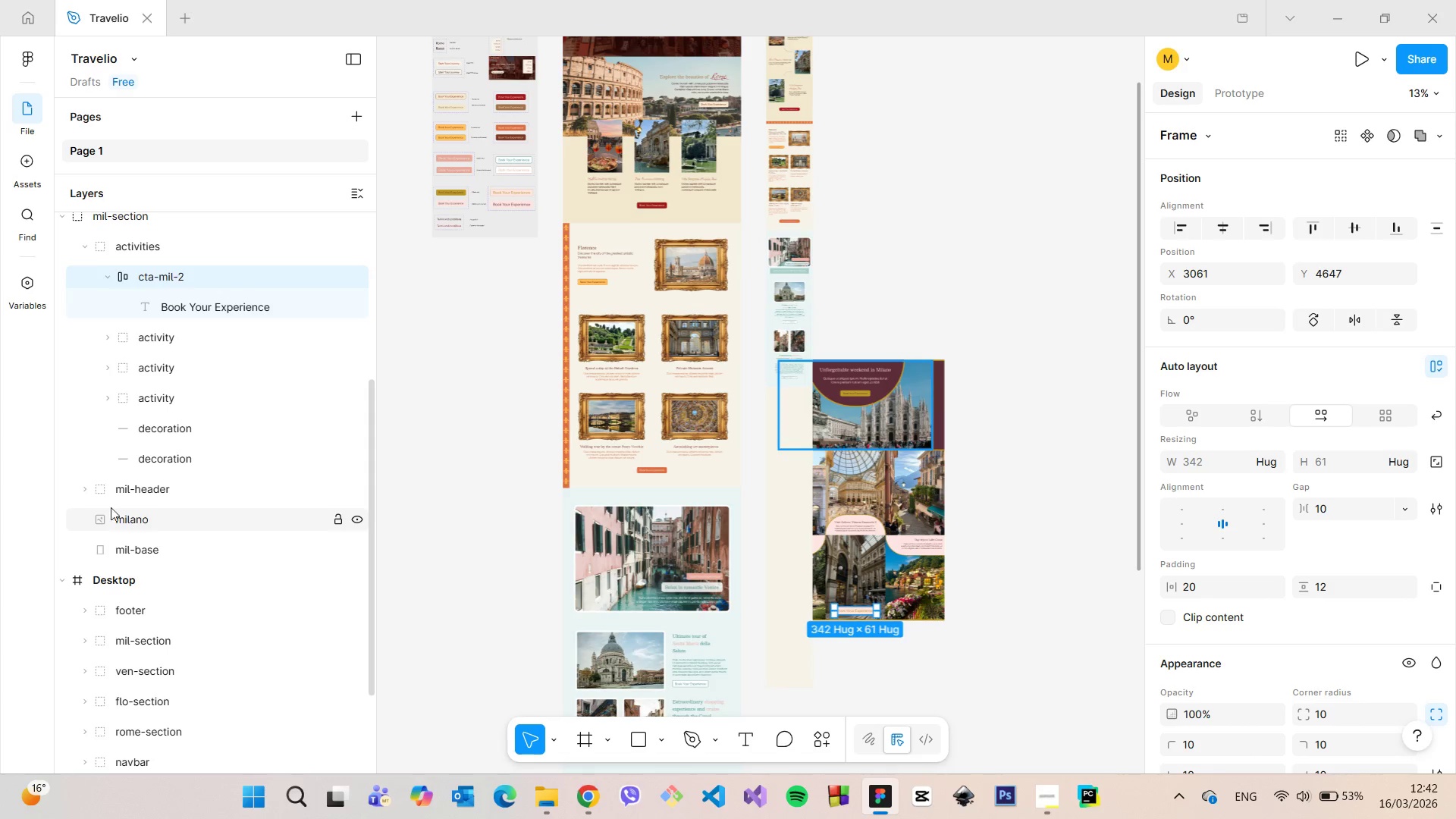 
left_click([85, 493])
 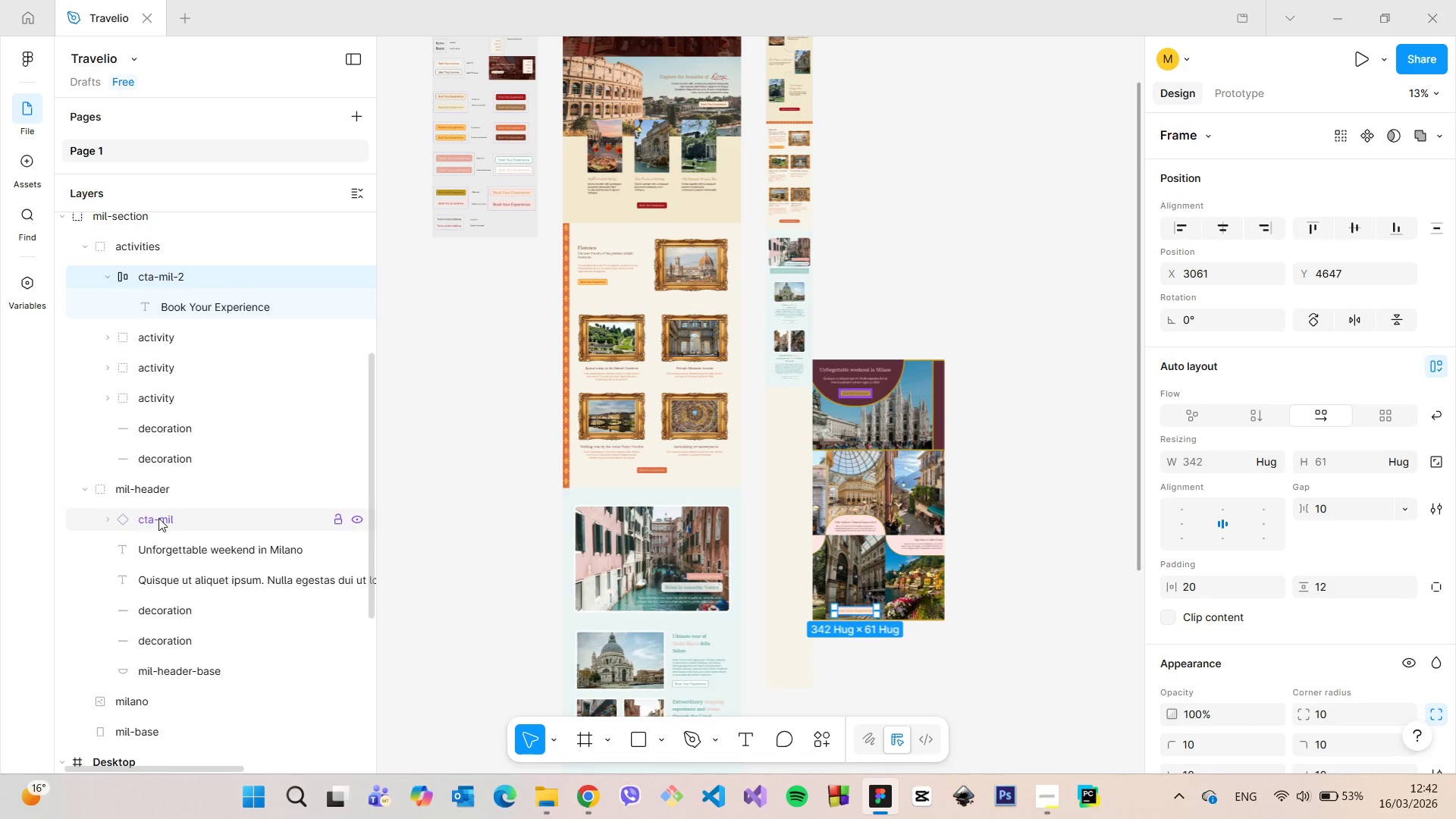 
left_click([158, 518])
 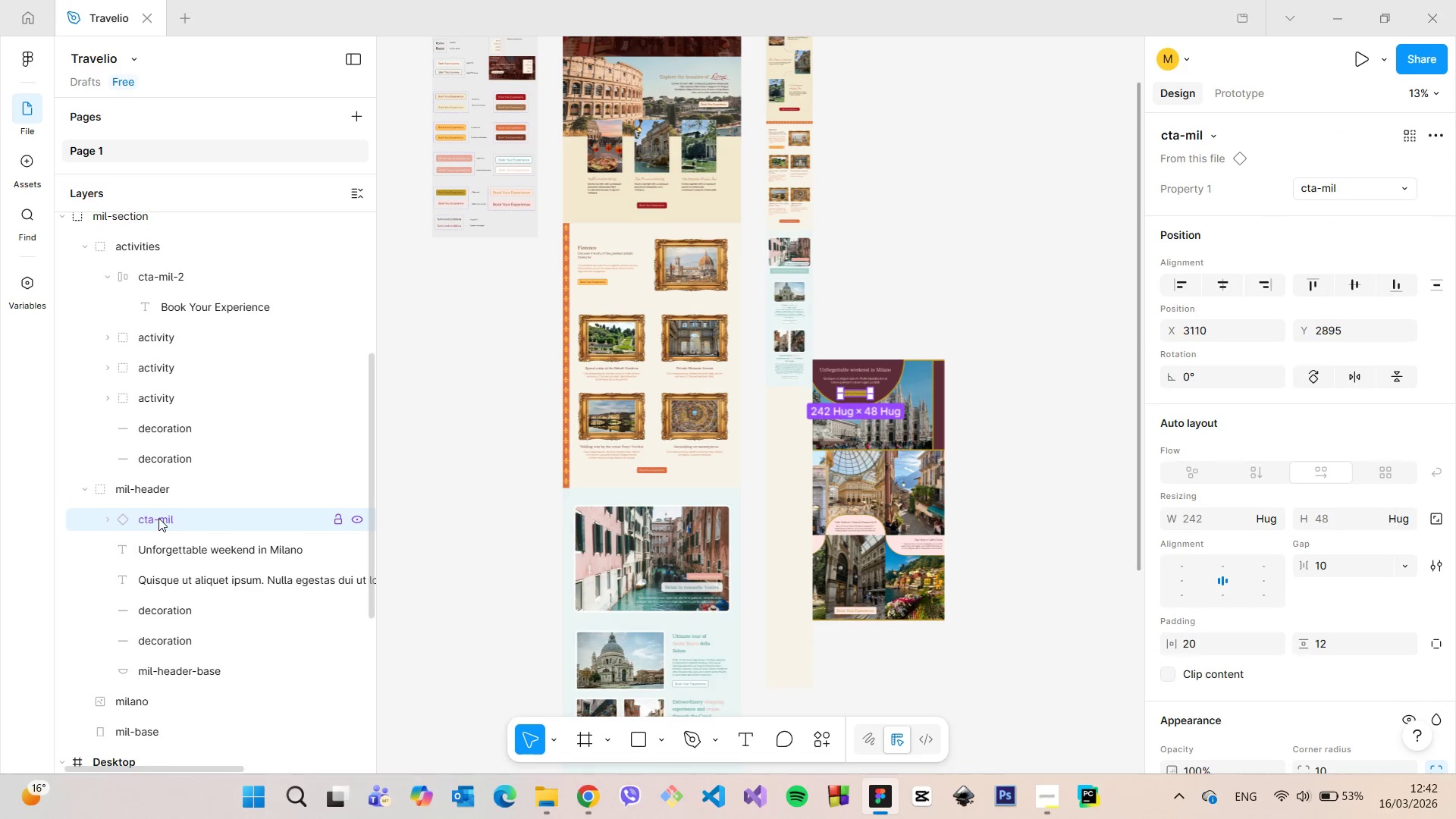 
right_click([158, 518])
 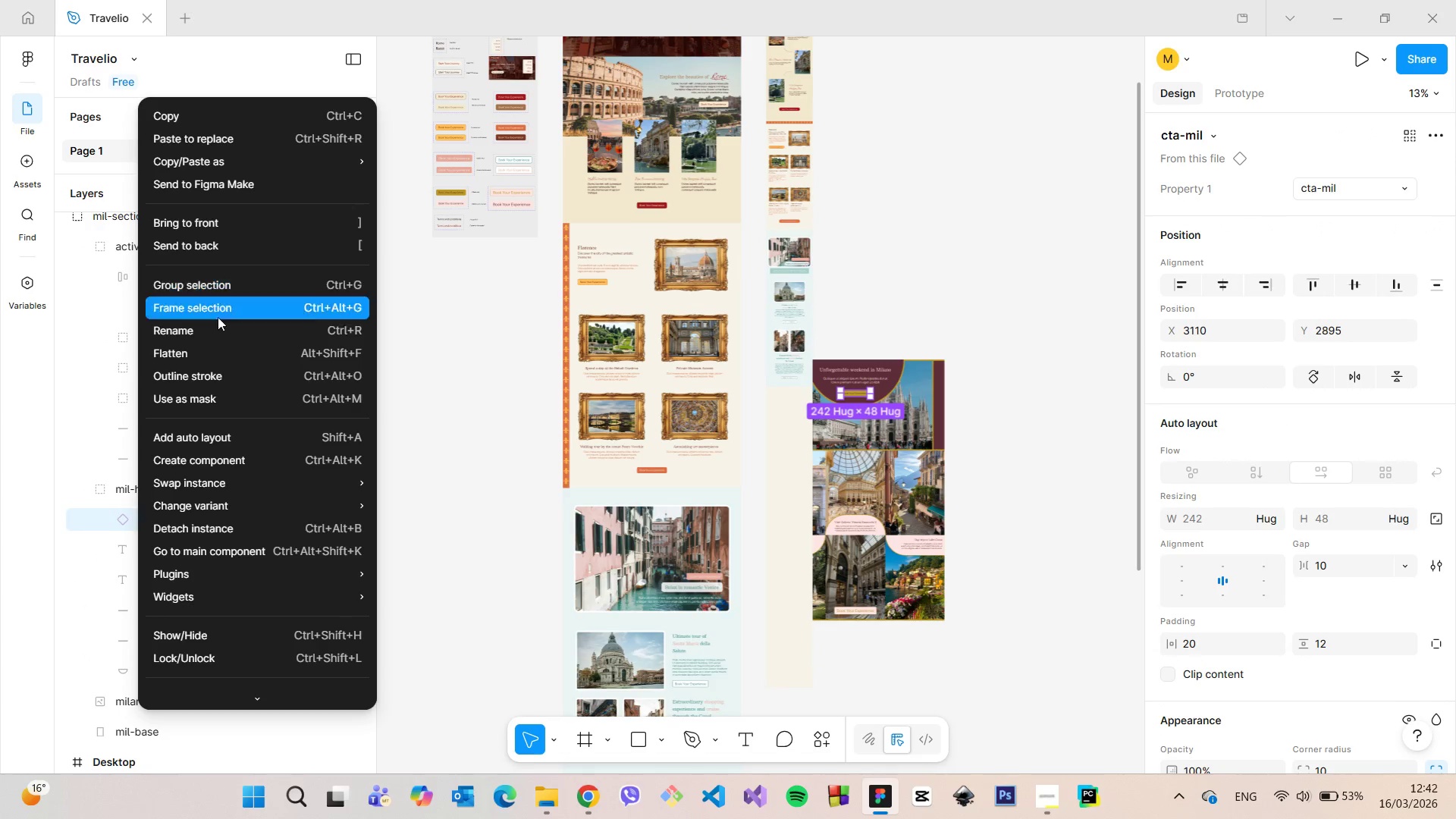 
left_click([214, 526])
 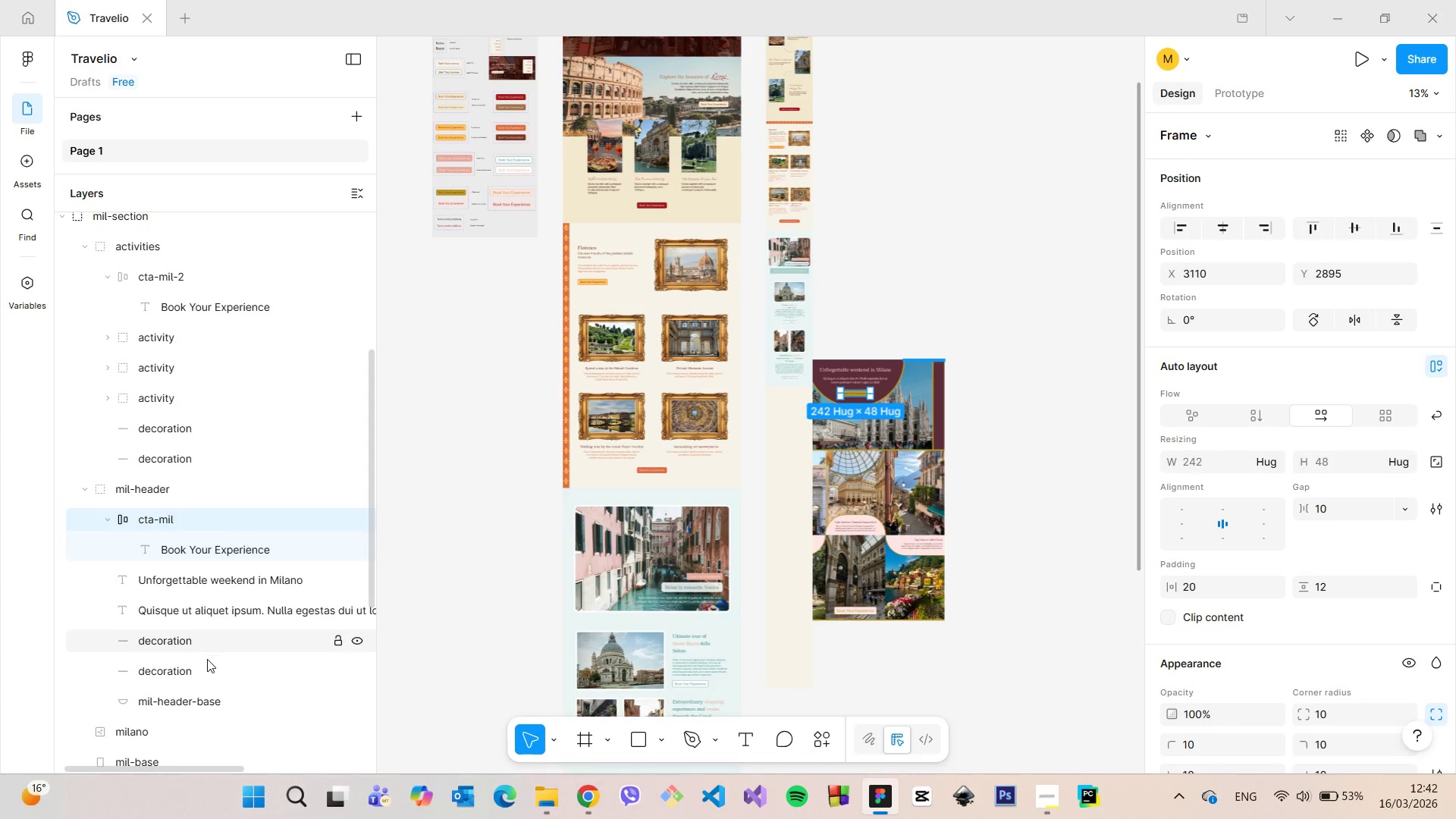 
left_click([209, 699])
 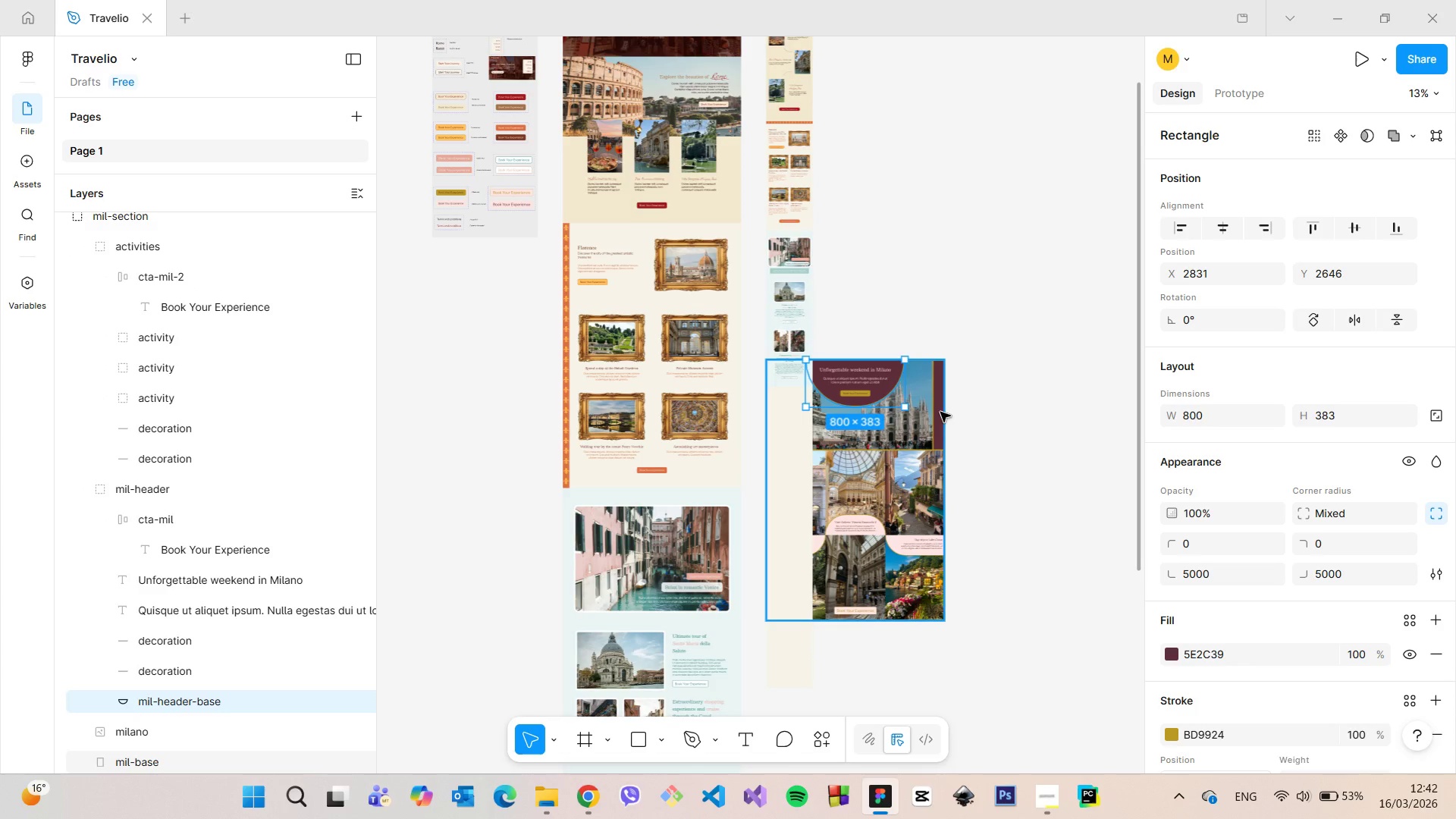 
scroll: coordinate [288, 579], scroll_direction: down, amount: 1.0
 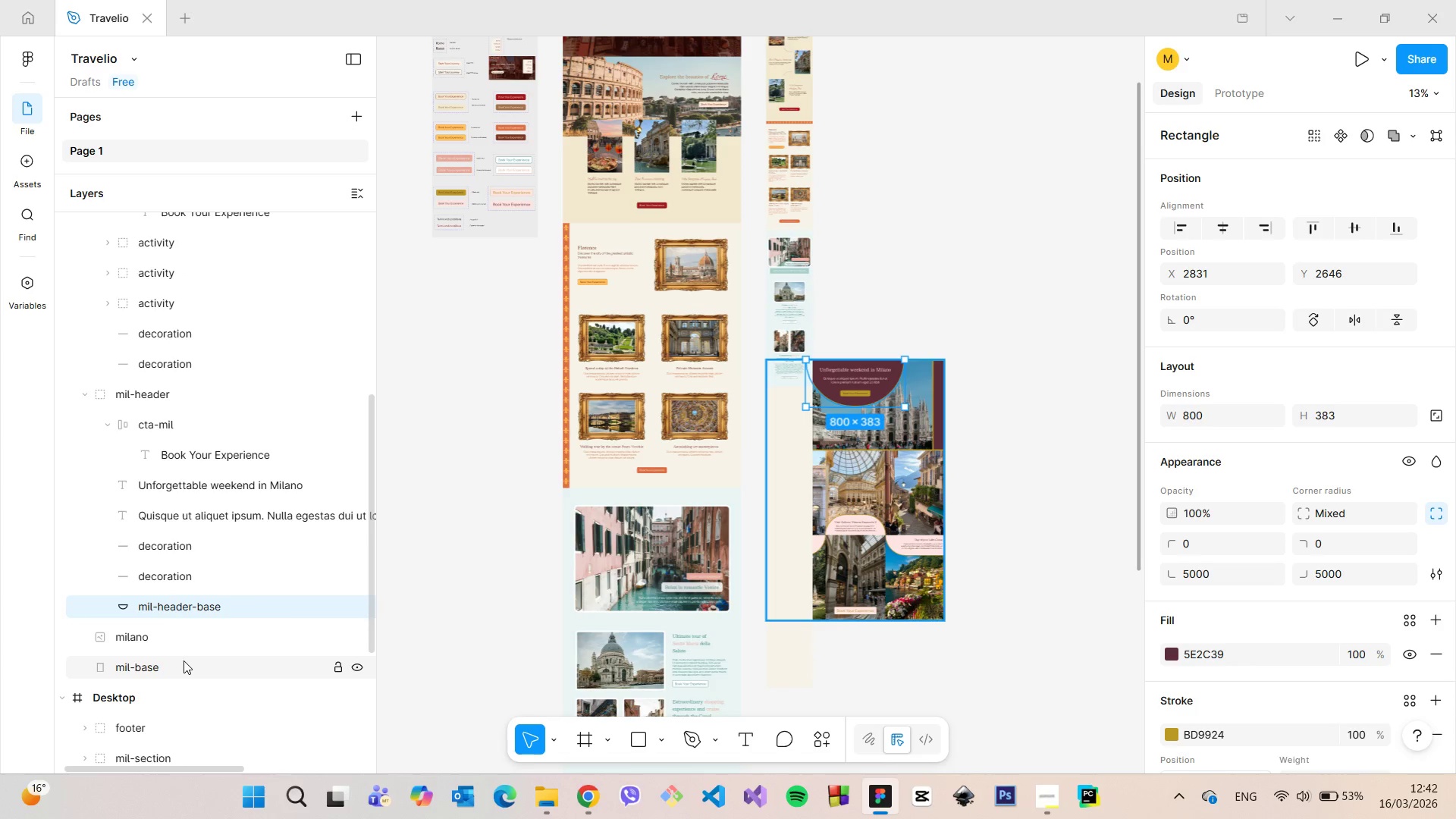 
left_click([184, 661])
 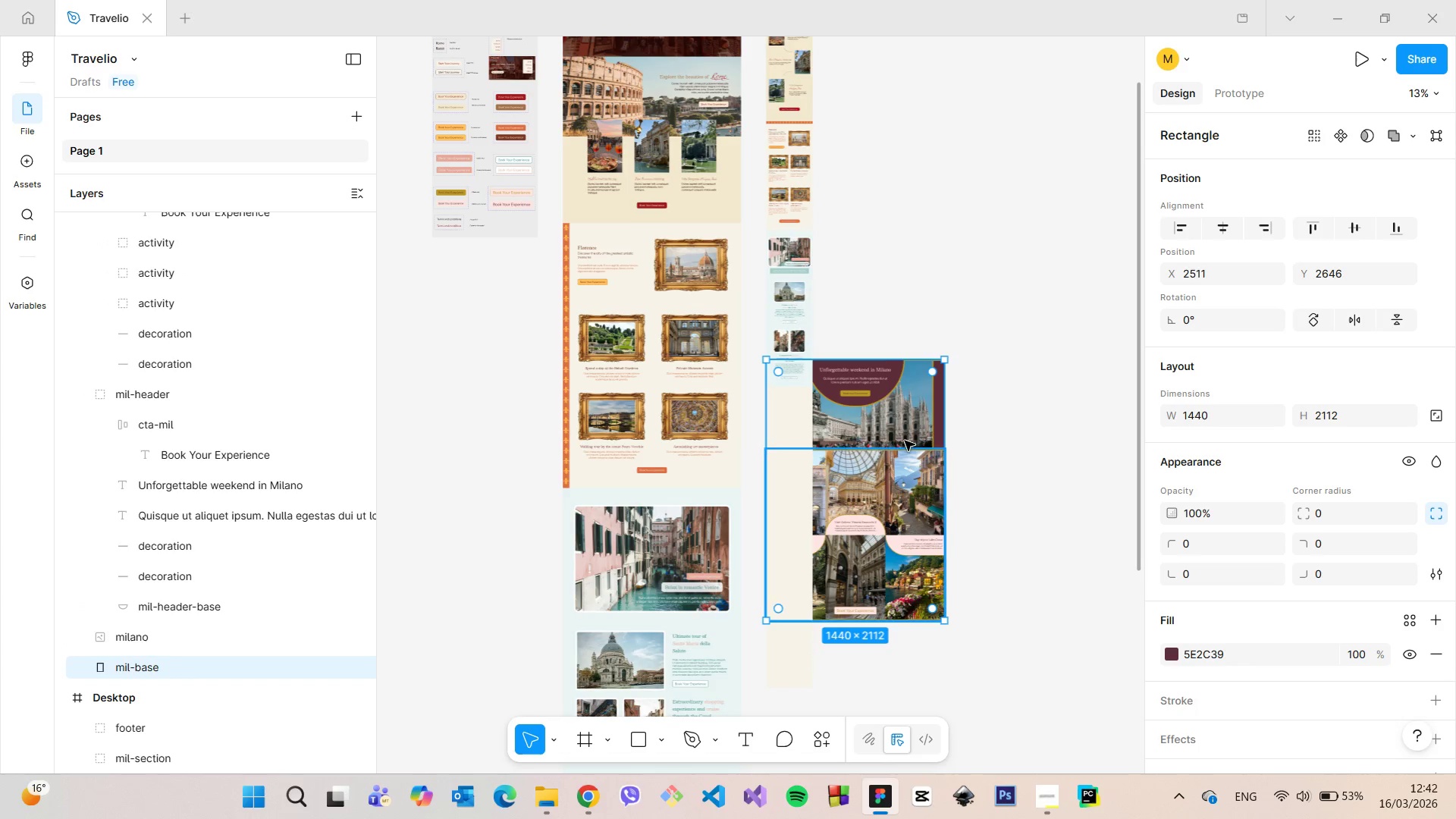 
scroll: coordinate [915, 438], scroll_direction: up, amount: 4.0
 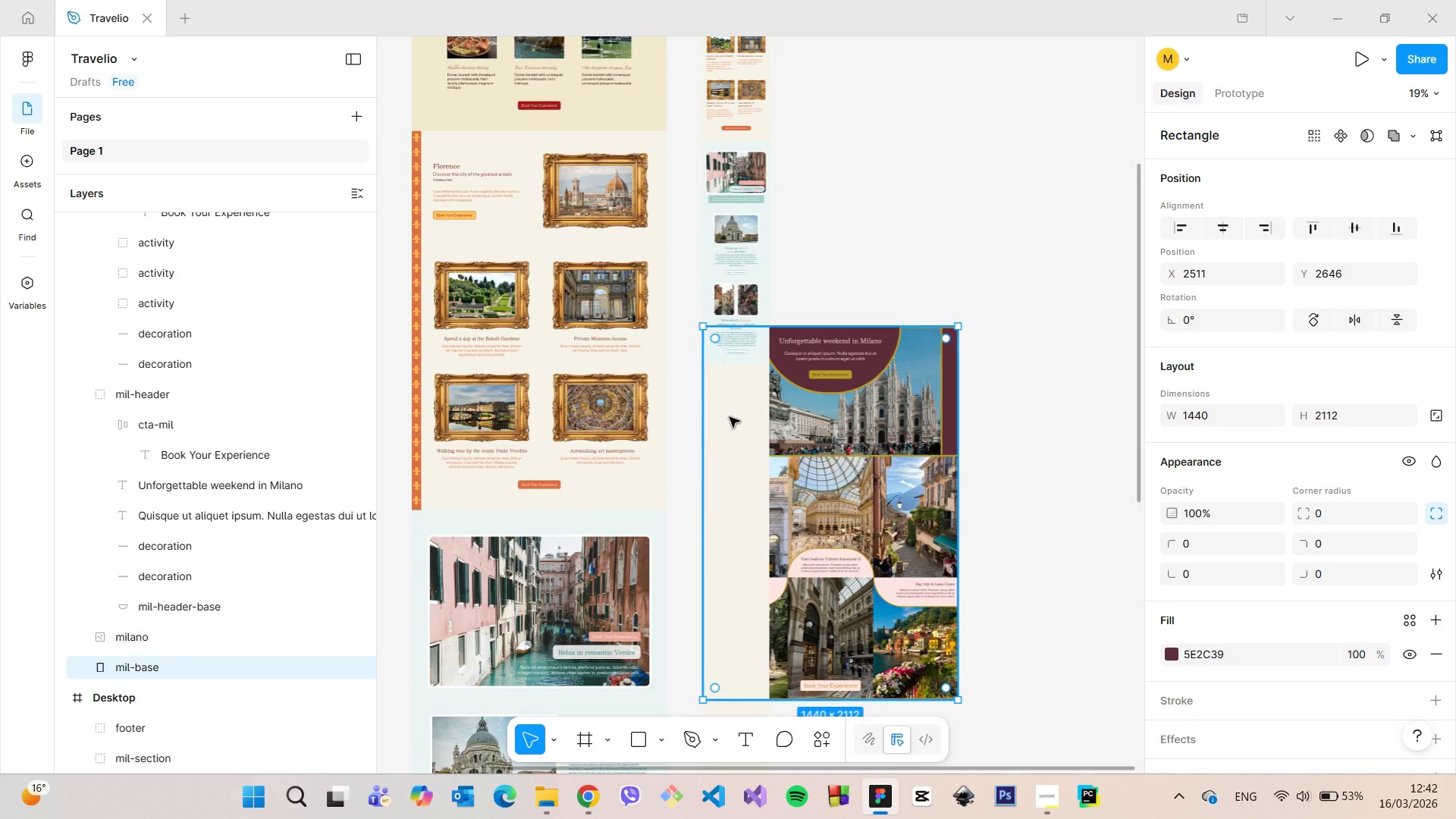 
left_click_drag(start_coordinate=[957, 414], to_coordinate=[765, 397])
 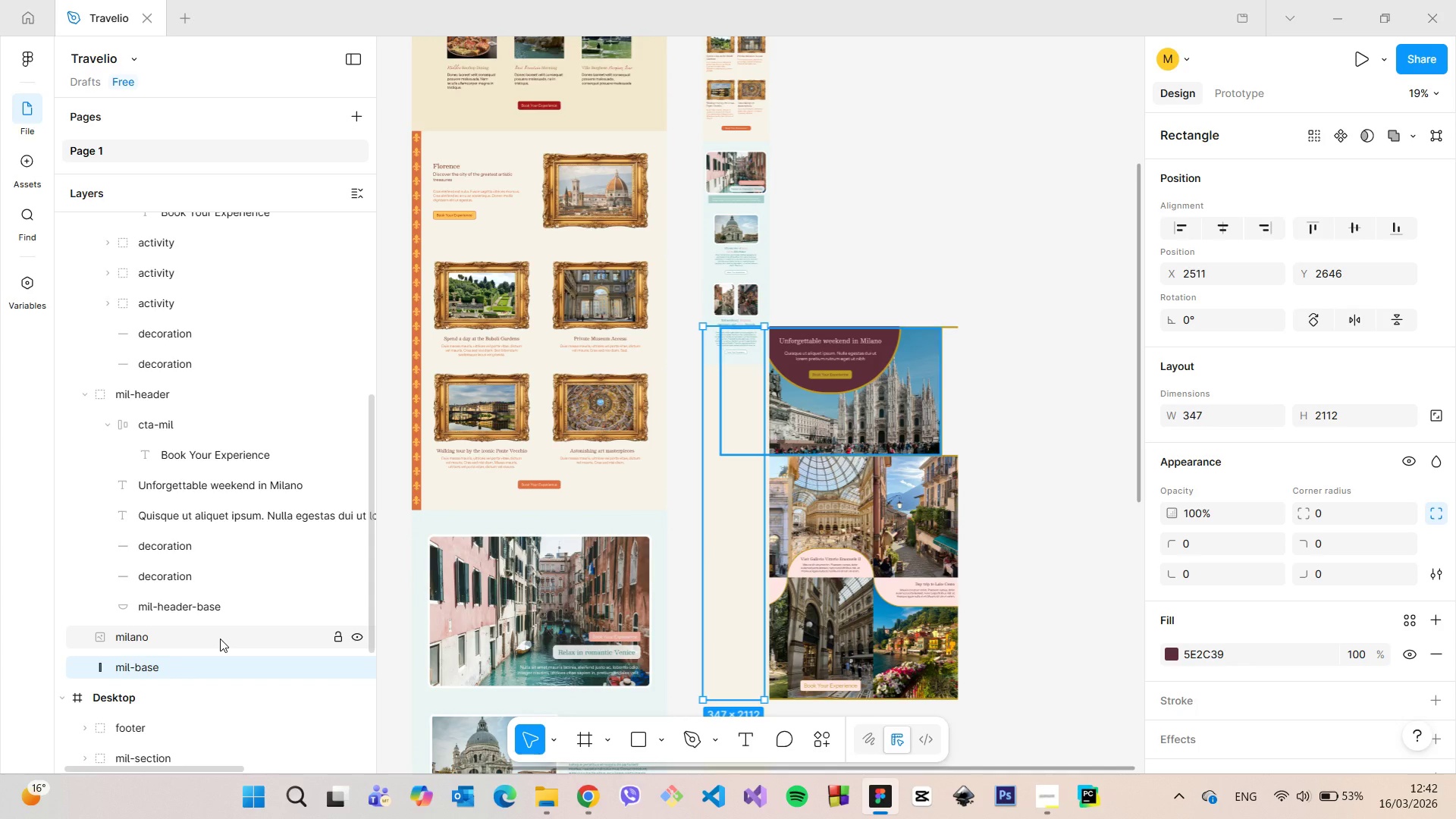 
scroll: coordinate [220, 639], scroll_direction: up, amount: 1.0
 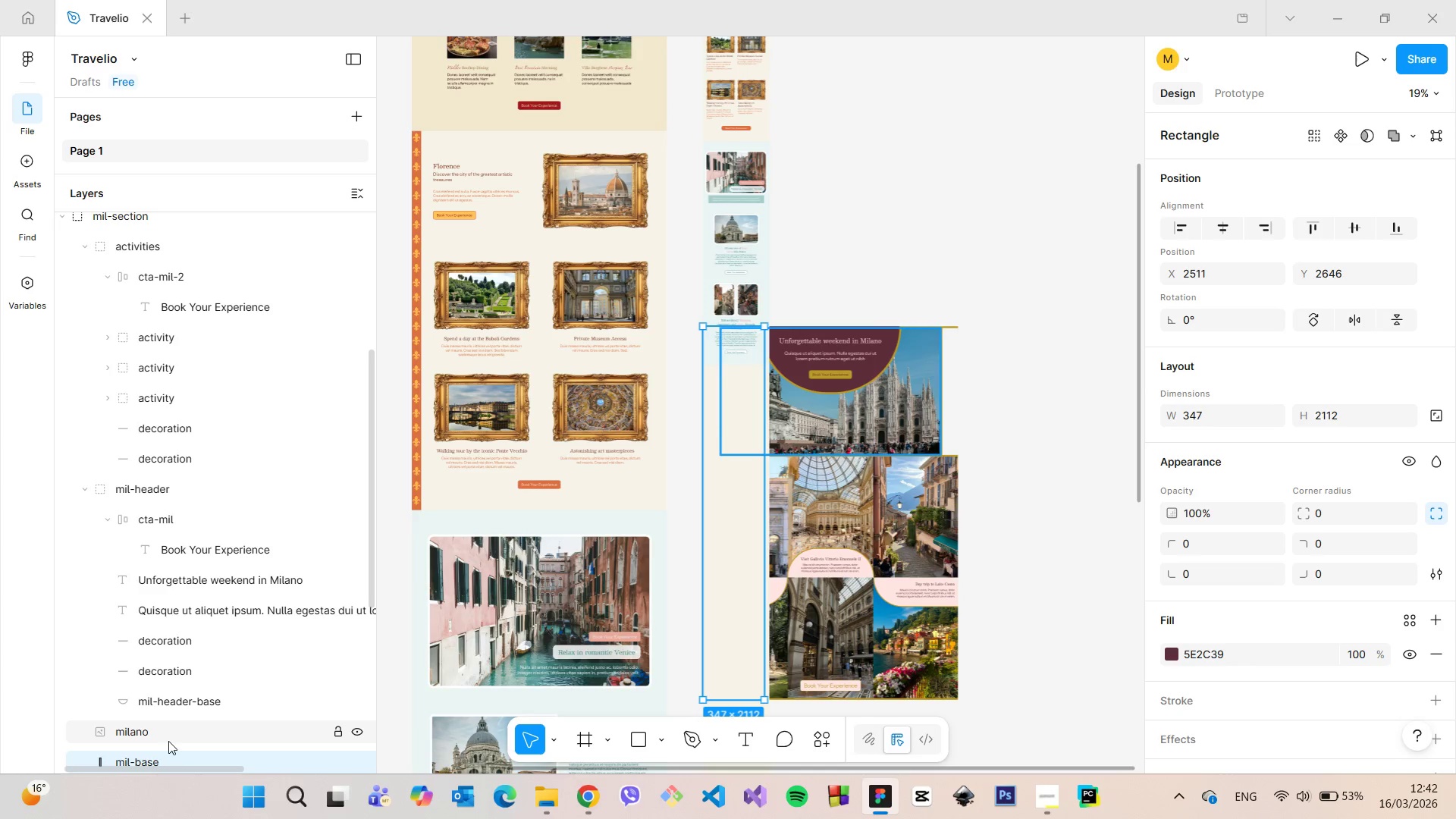 
scroll: coordinate [168, 742], scroll_direction: down, amount: 1.0
 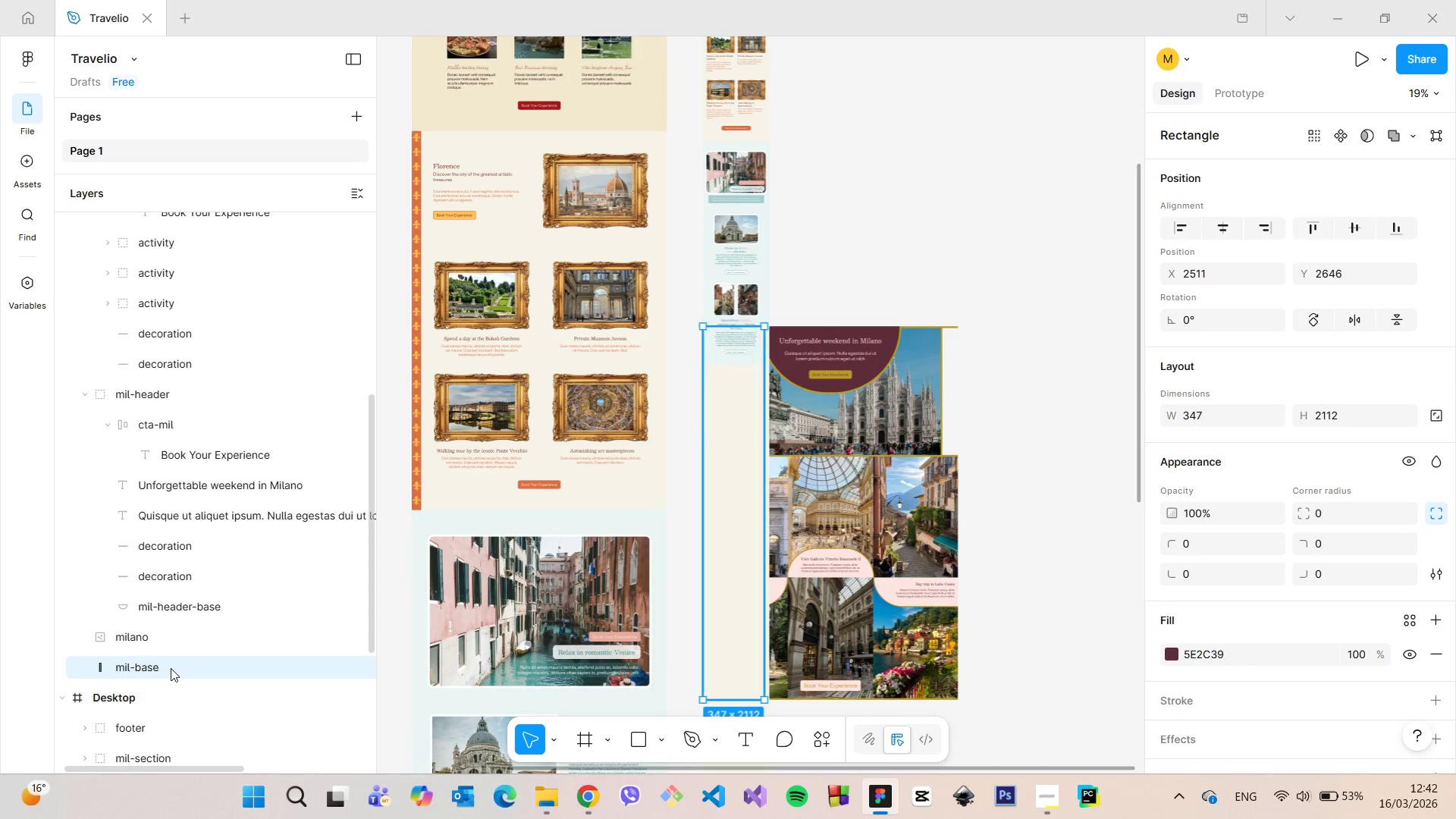 
left_click_drag(start_coordinate=[171, 668], to_coordinate=[233, 237])
 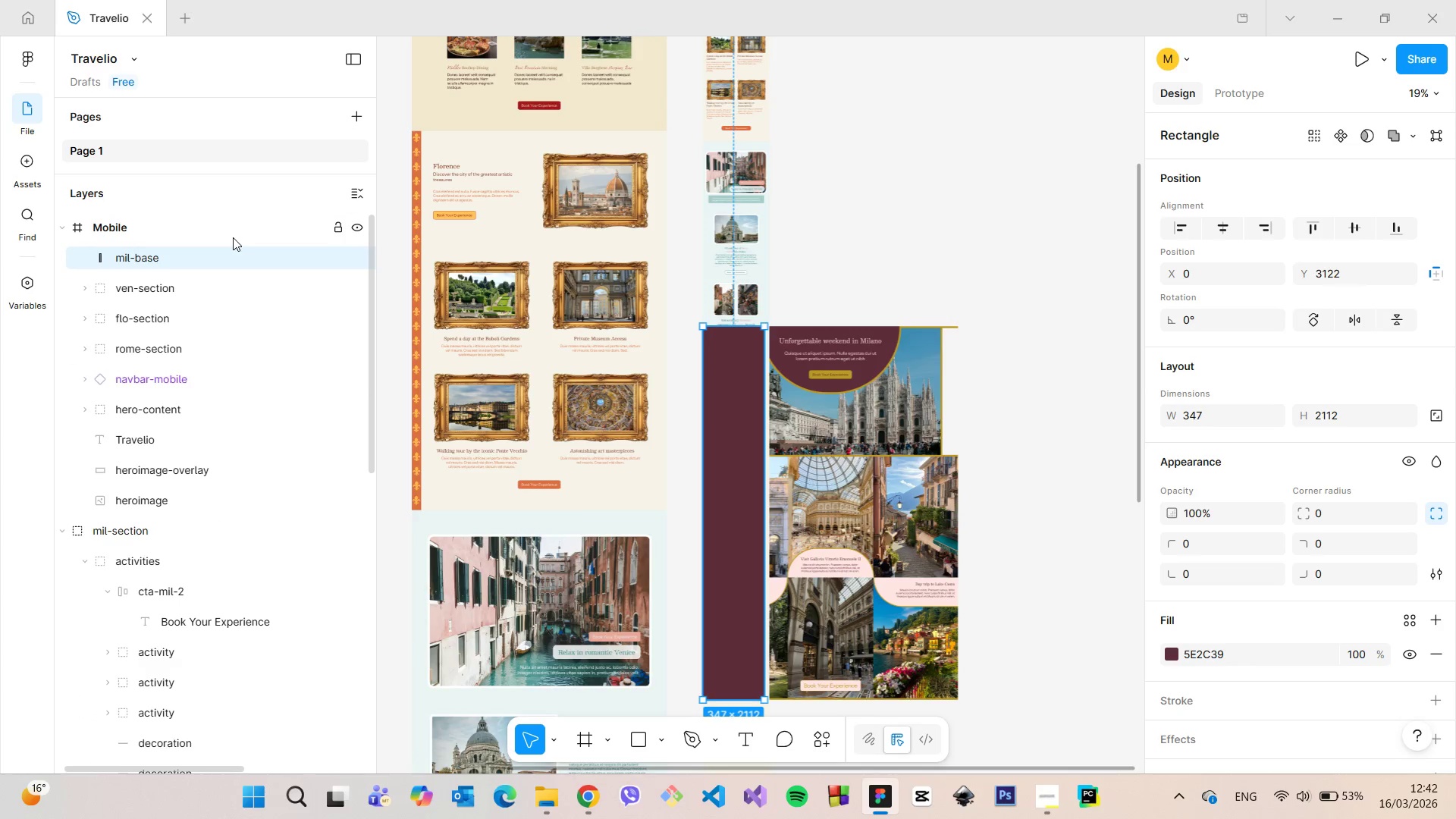 
scroll: coordinate [760, 127], scroll_direction: up, amount: 18.0
 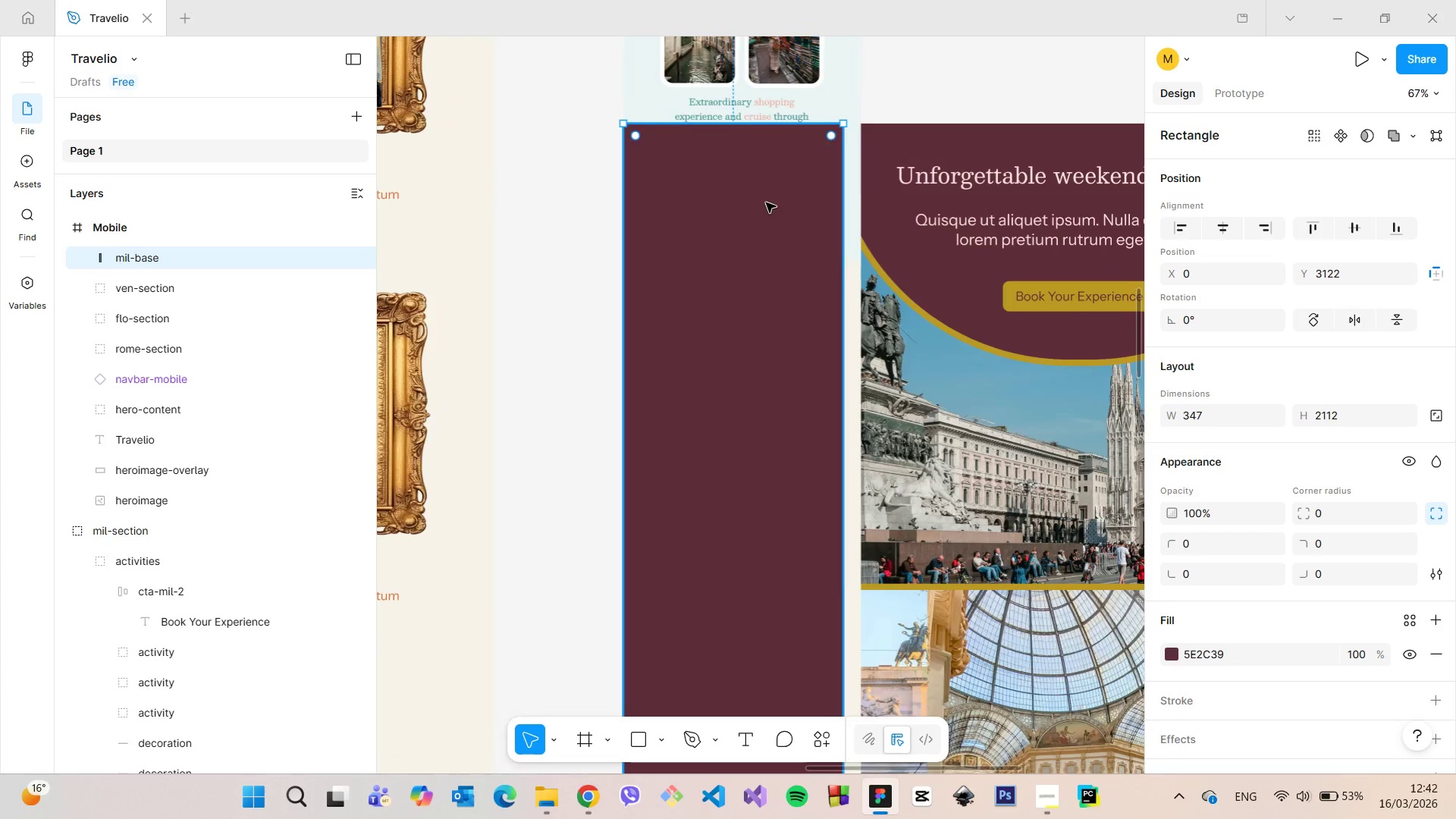 
left_click_drag(start_coordinate=[766, 202], to_coordinate=[761, 342])
 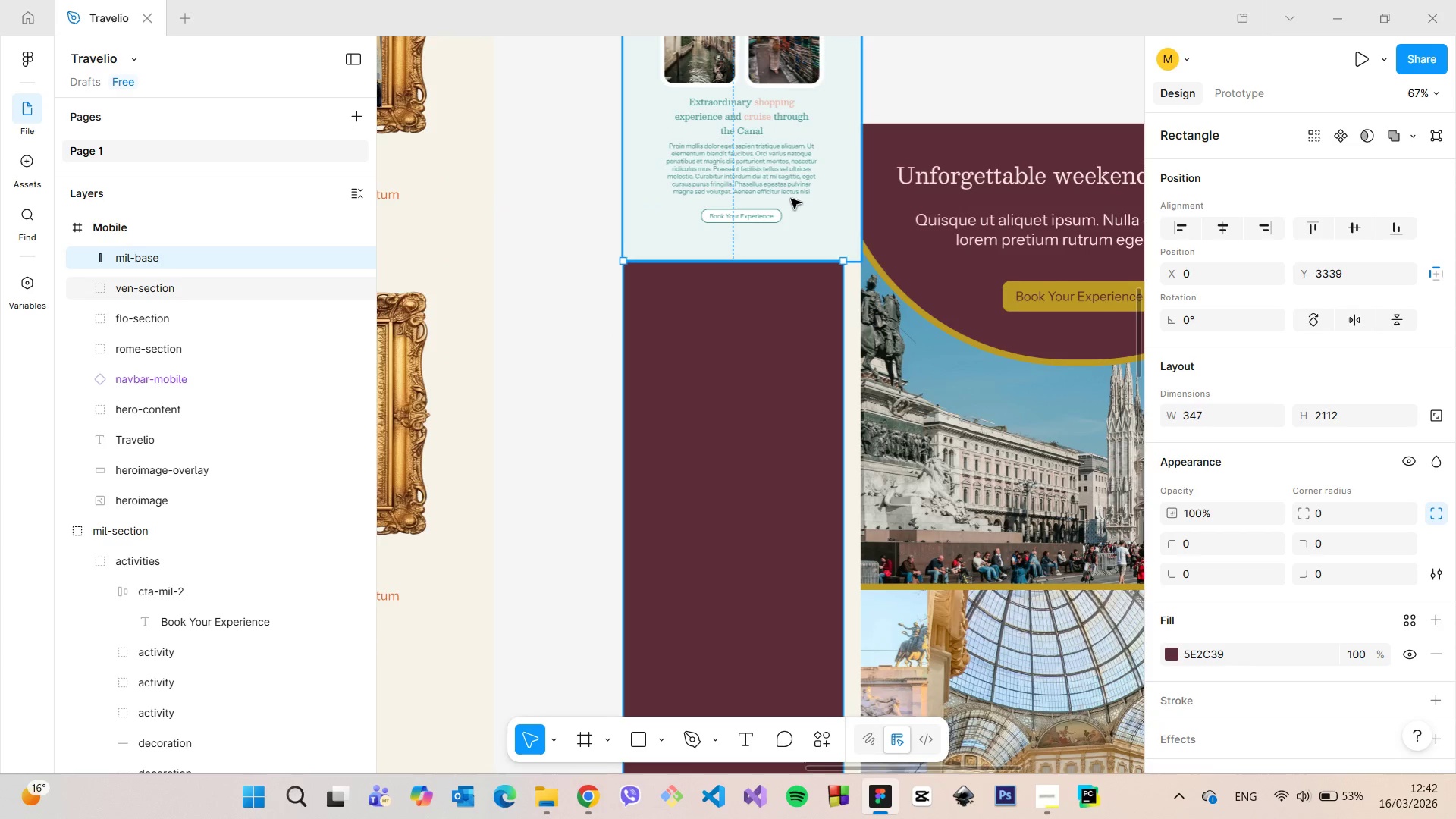 
scroll: coordinate [799, 234], scroll_direction: up, amount: 10.0
 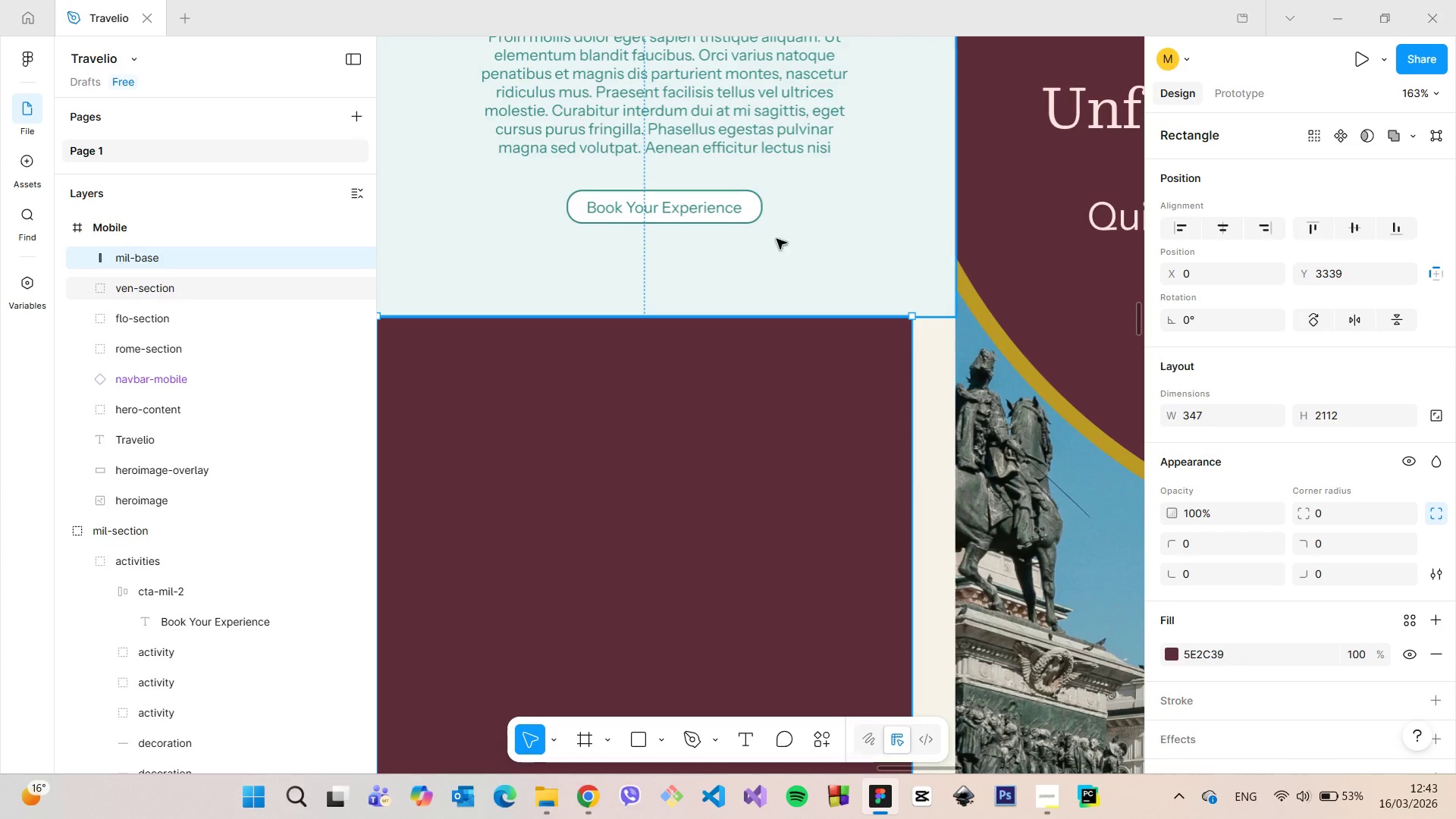 
hold_key(key=AltLeft, duration=0.44)
 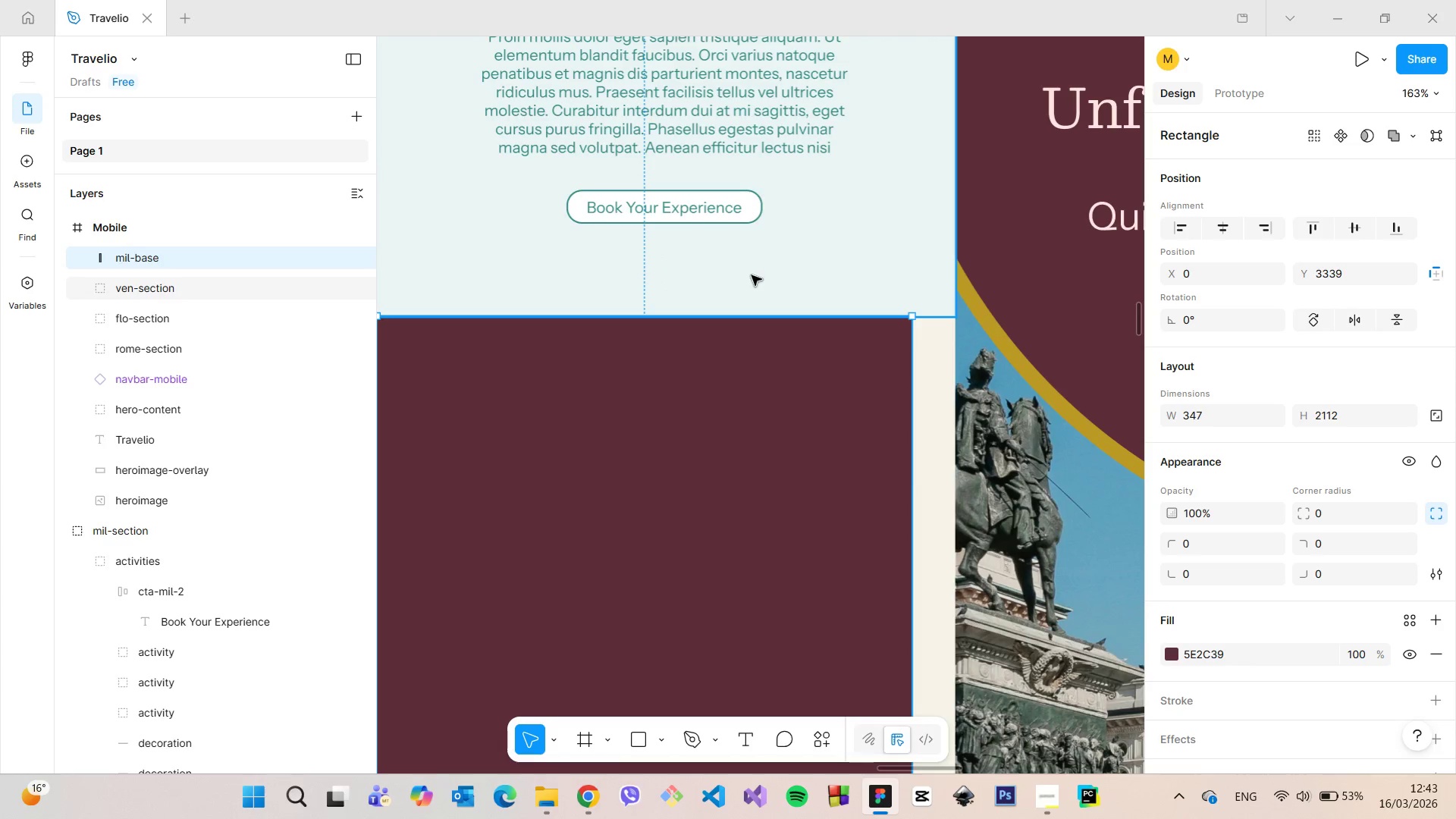 
double_click([752, 275])
 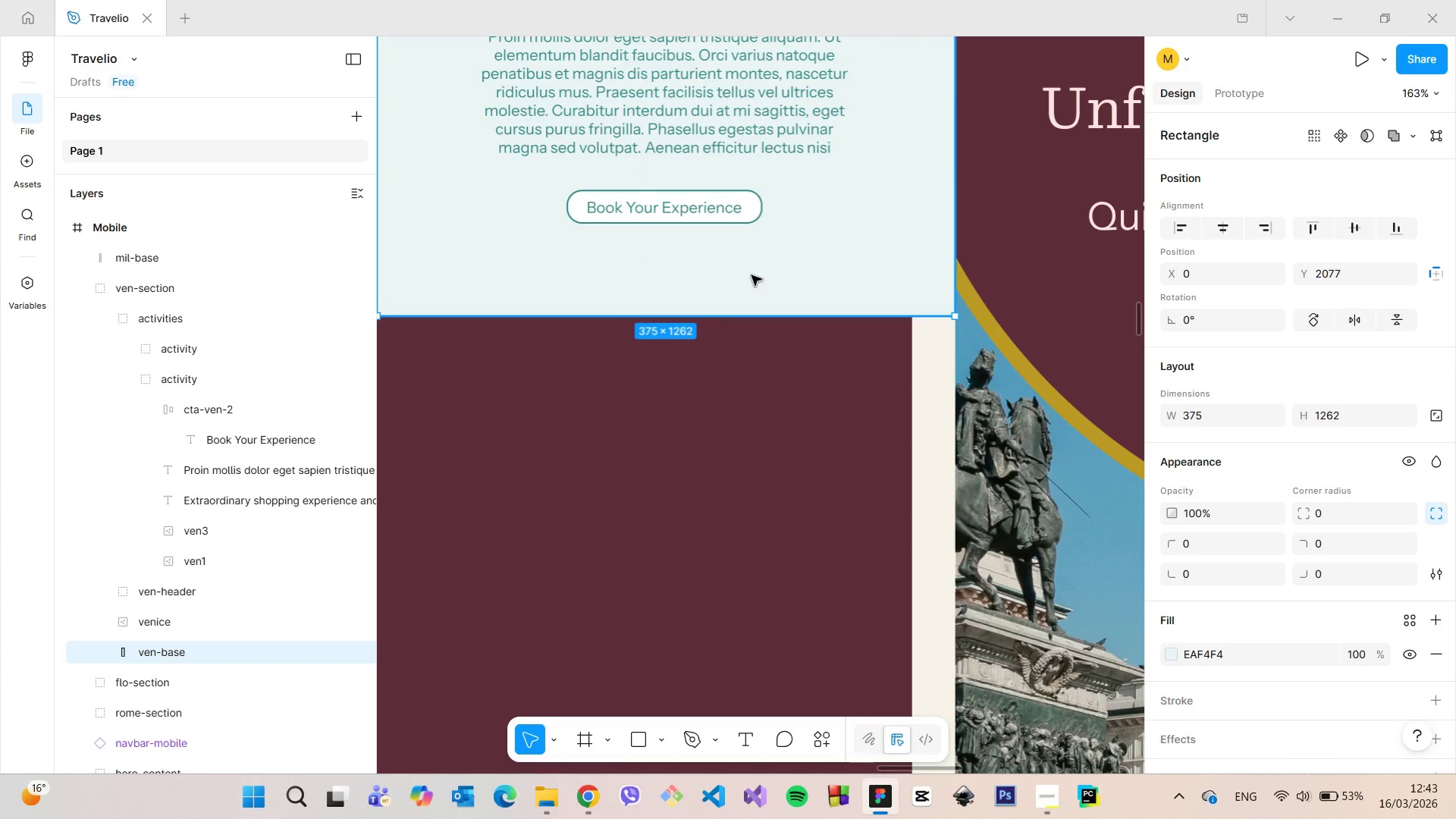 
hold_key(key=AltLeft, duration=0.61)
 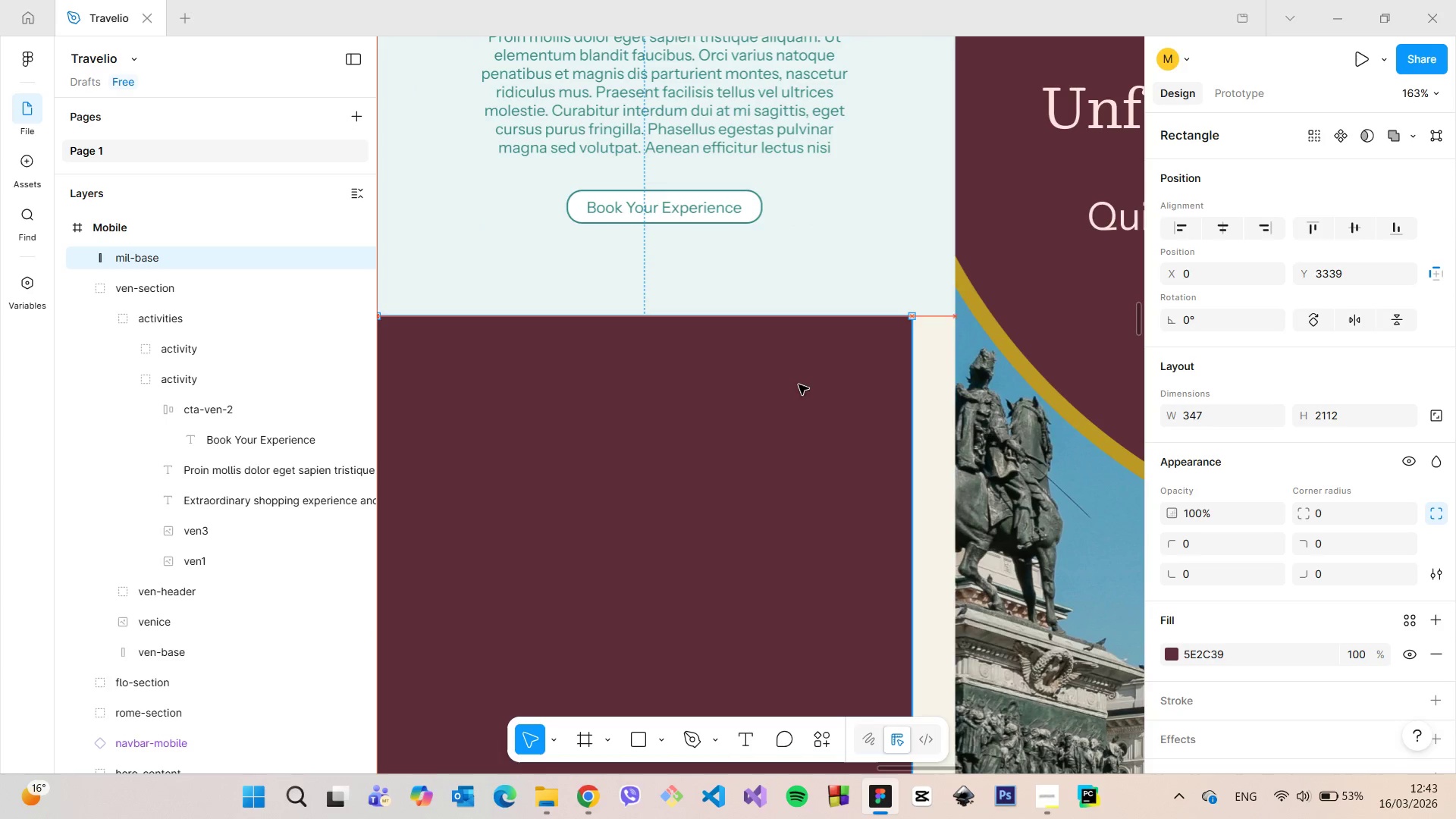 
left_click_drag(start_coordinate=[907, 415], to_coordinate=[954, 420])
 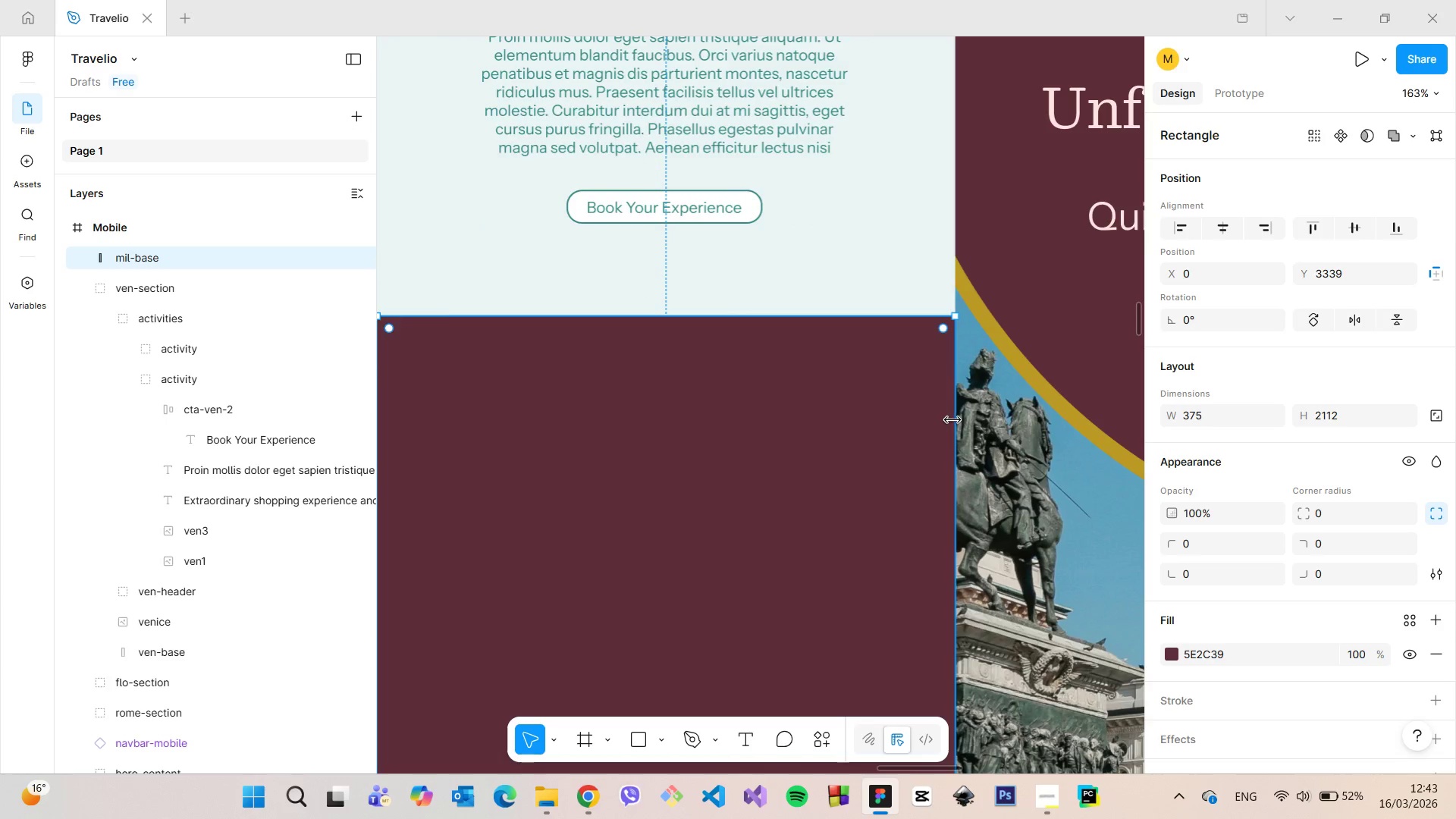 
scroll: coordinate [689, 452], scroll_direction: down, amount: 23.0
 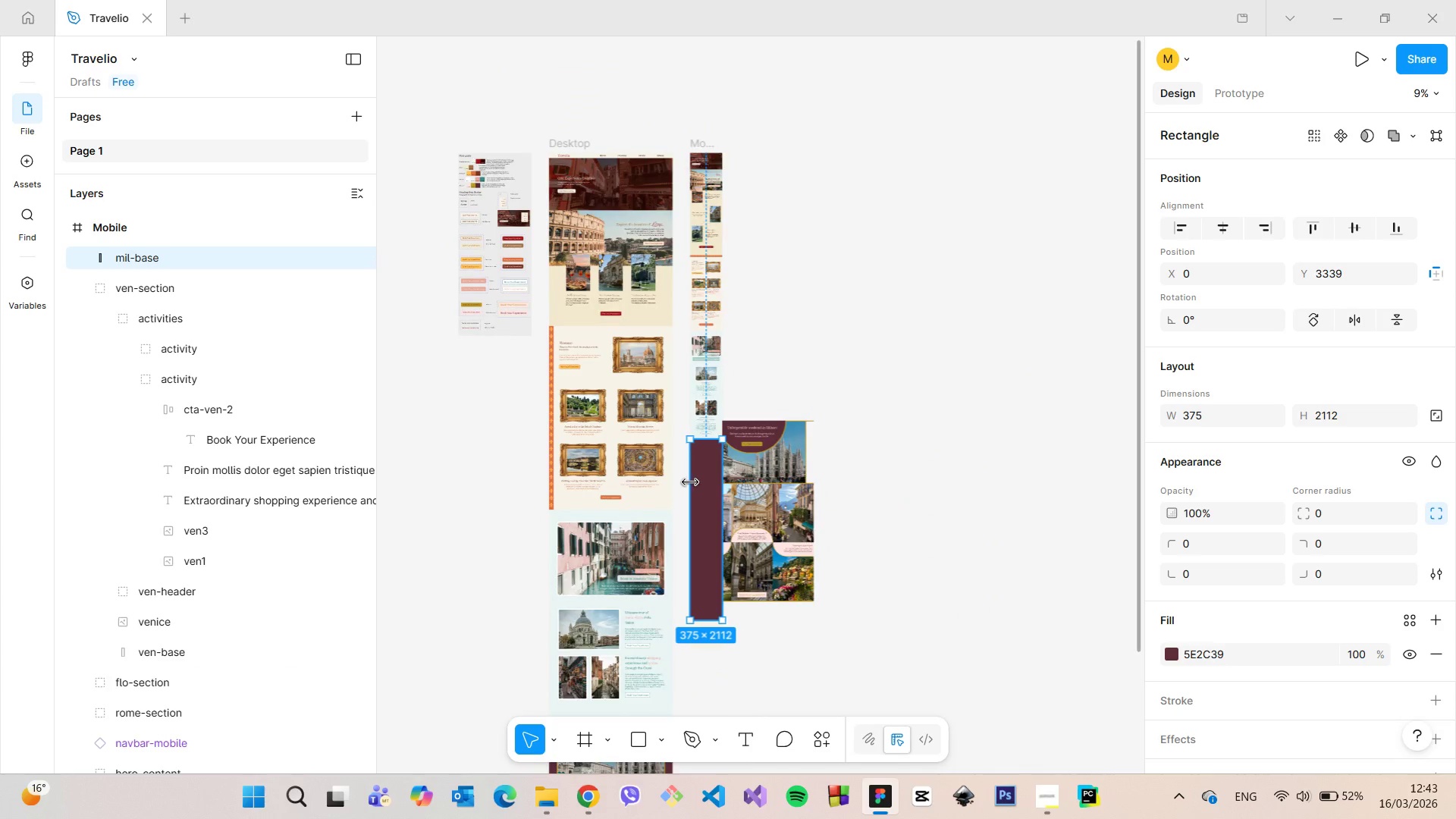 
scroll: coordinate [695, 500], scroll_direction: up, amount: 9.0
 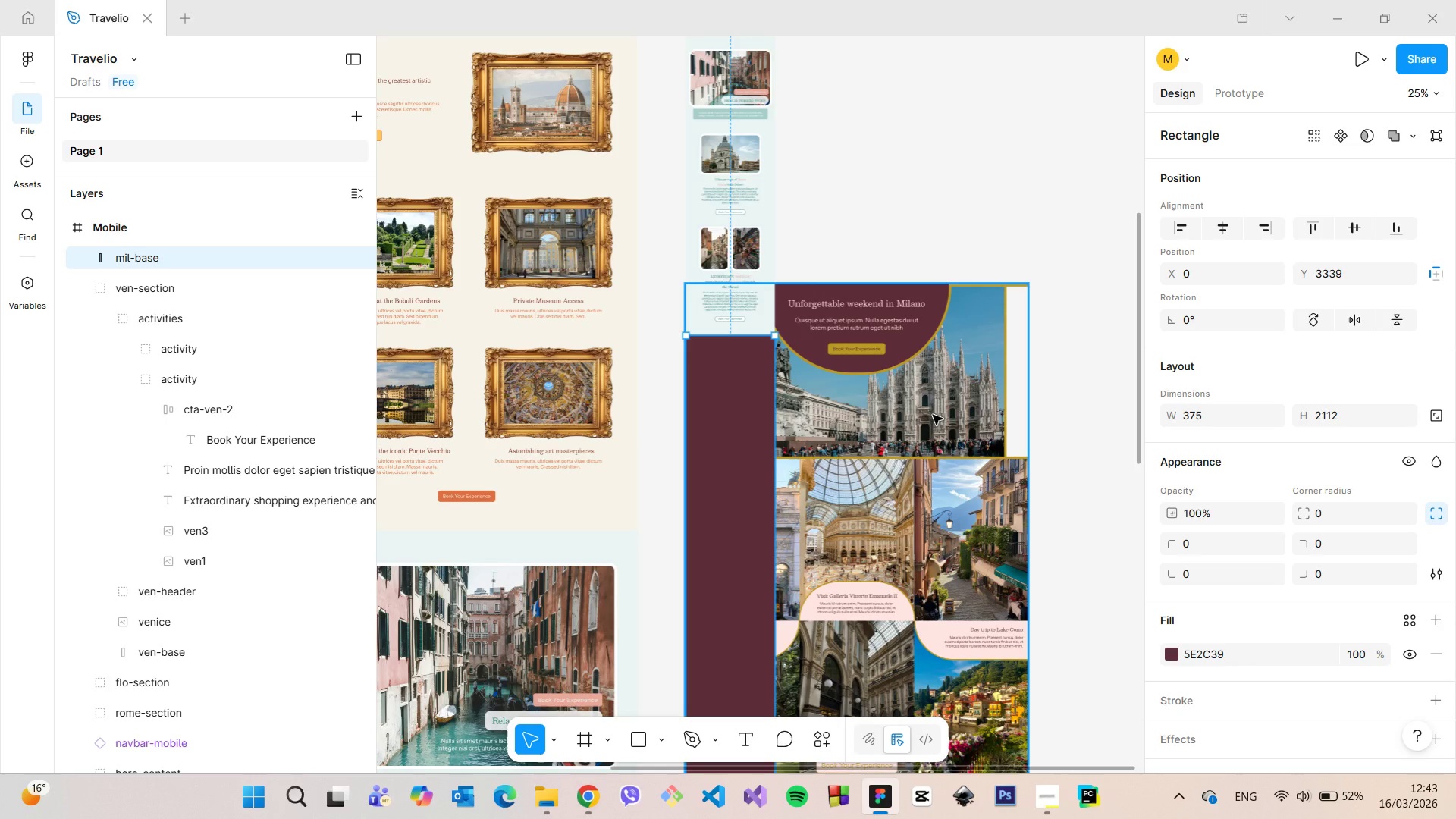 
left_click([933, 415])
 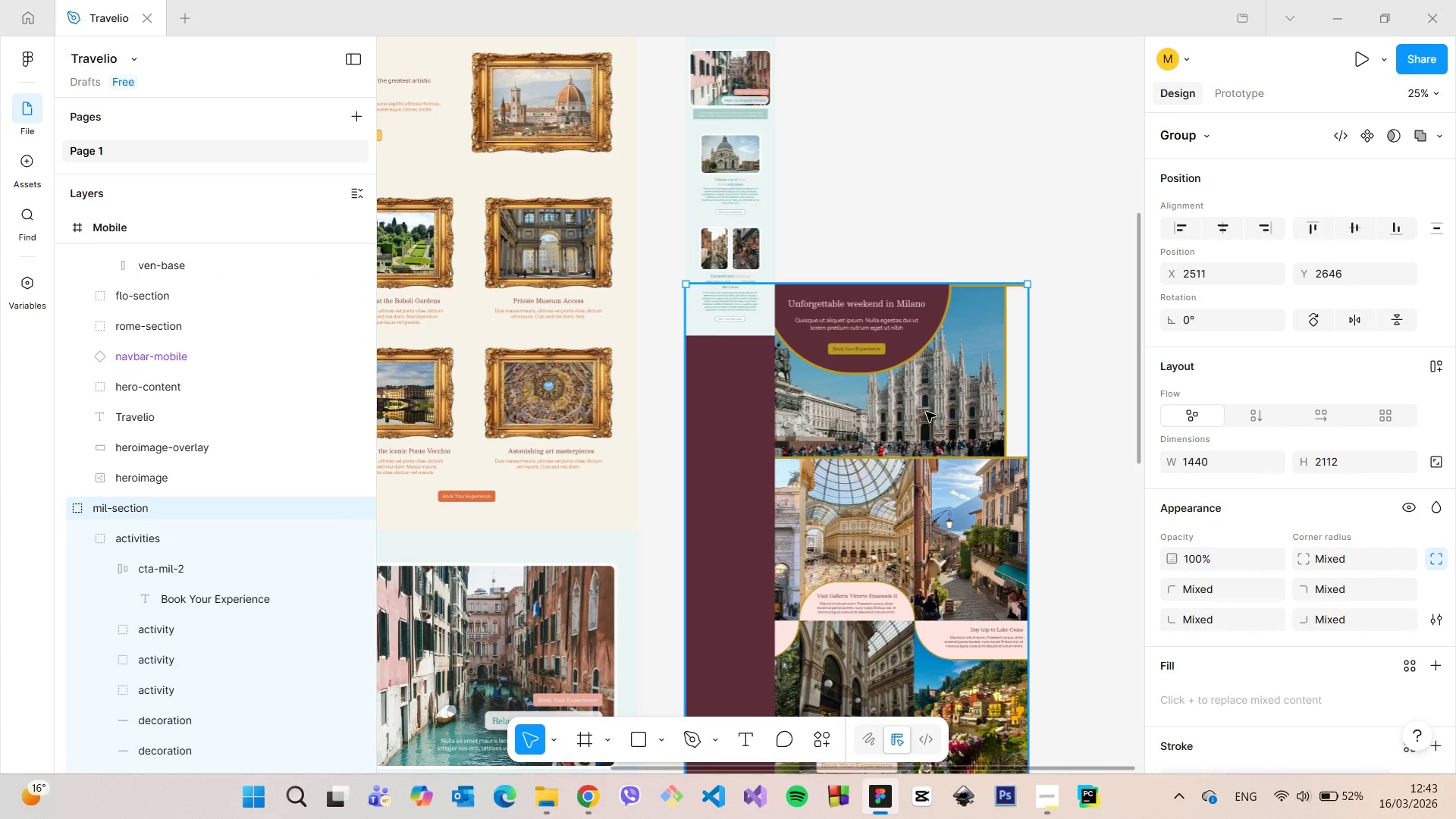 
left_click_drag(start_coordinate=[918, 410], to_coordinate=[995, 456])
 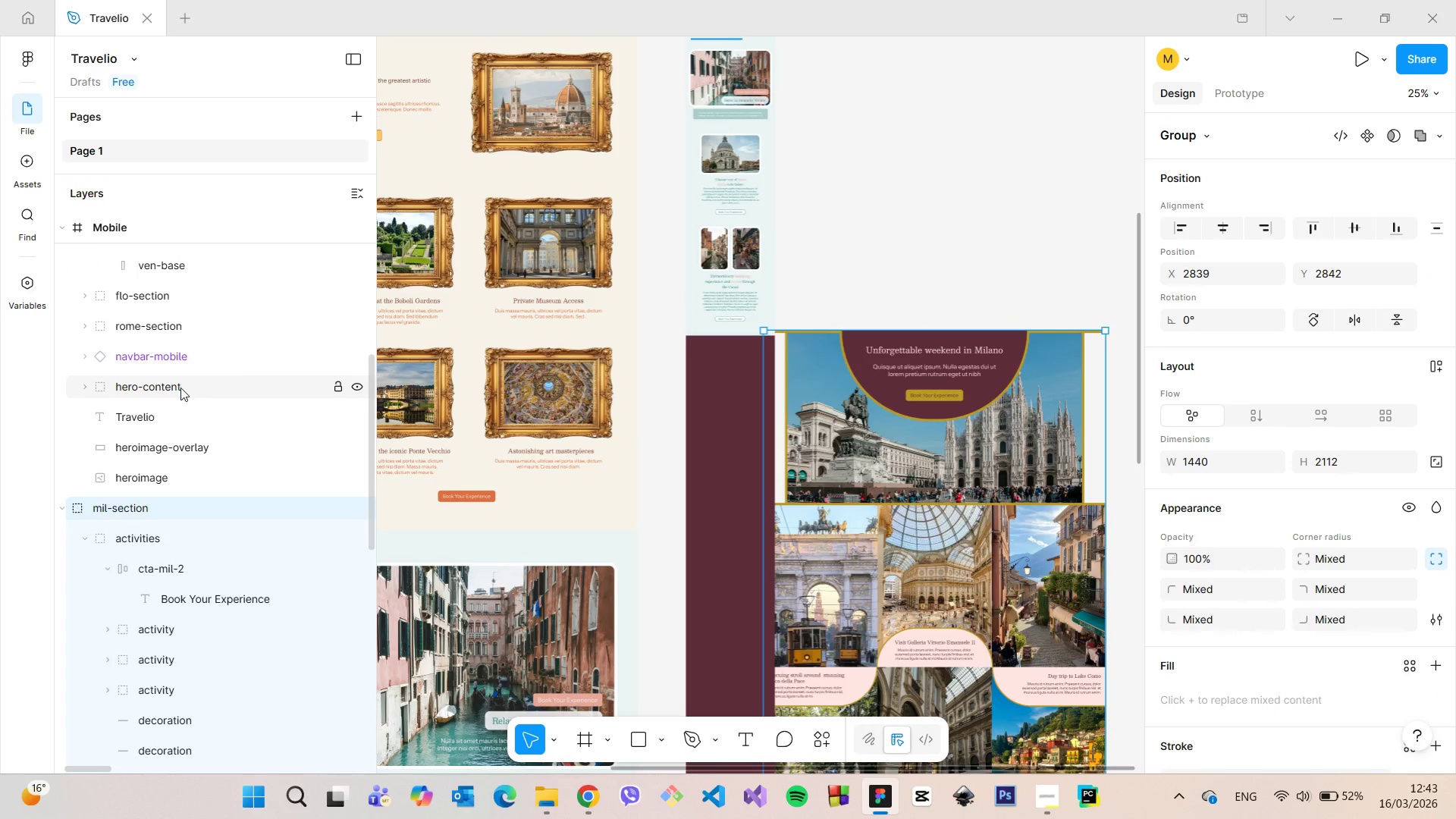 
scroll: coordinate [180, 398], scroll_direction: up, amount: 5.0
 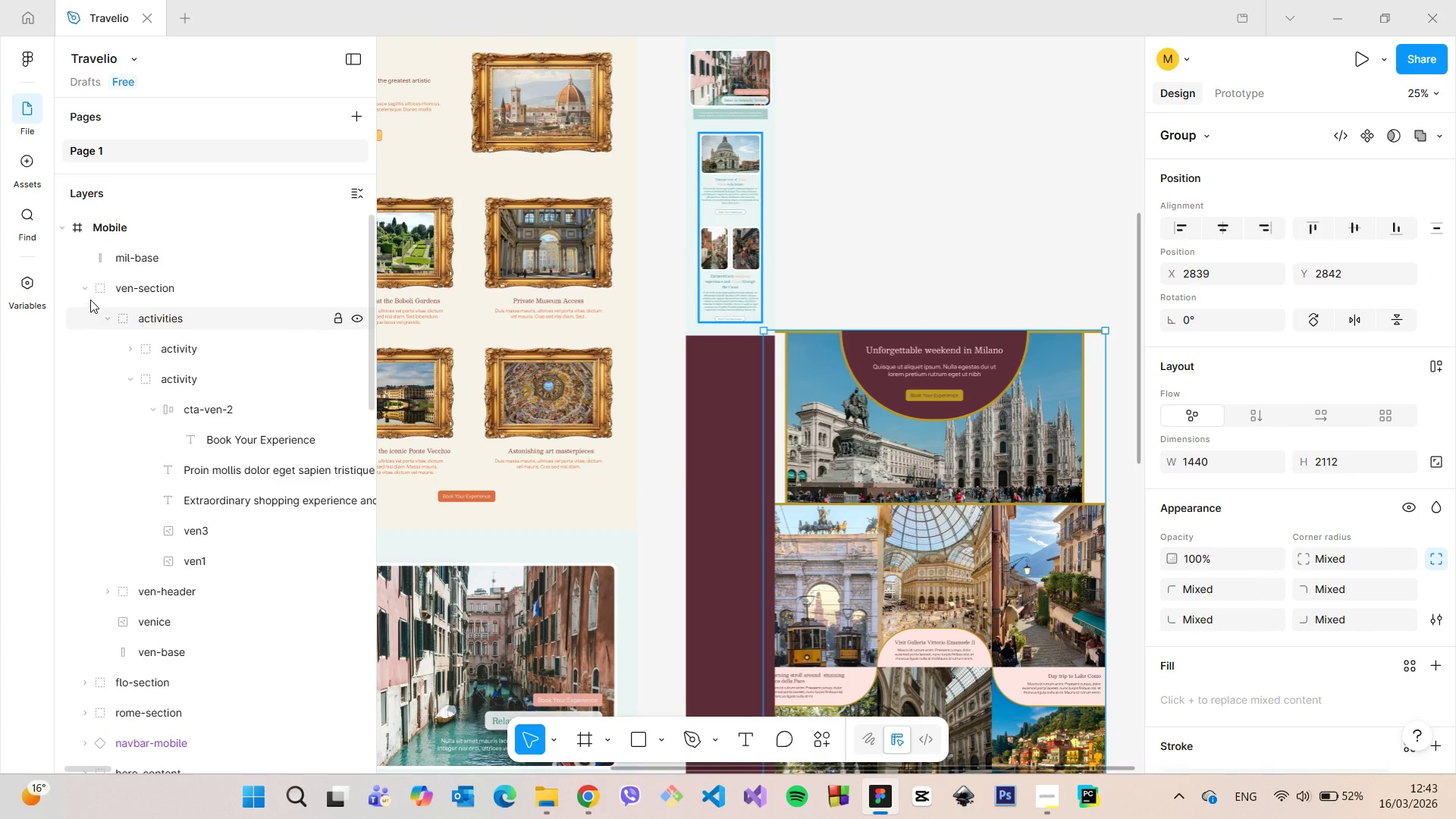 
left_click([80, 289])
 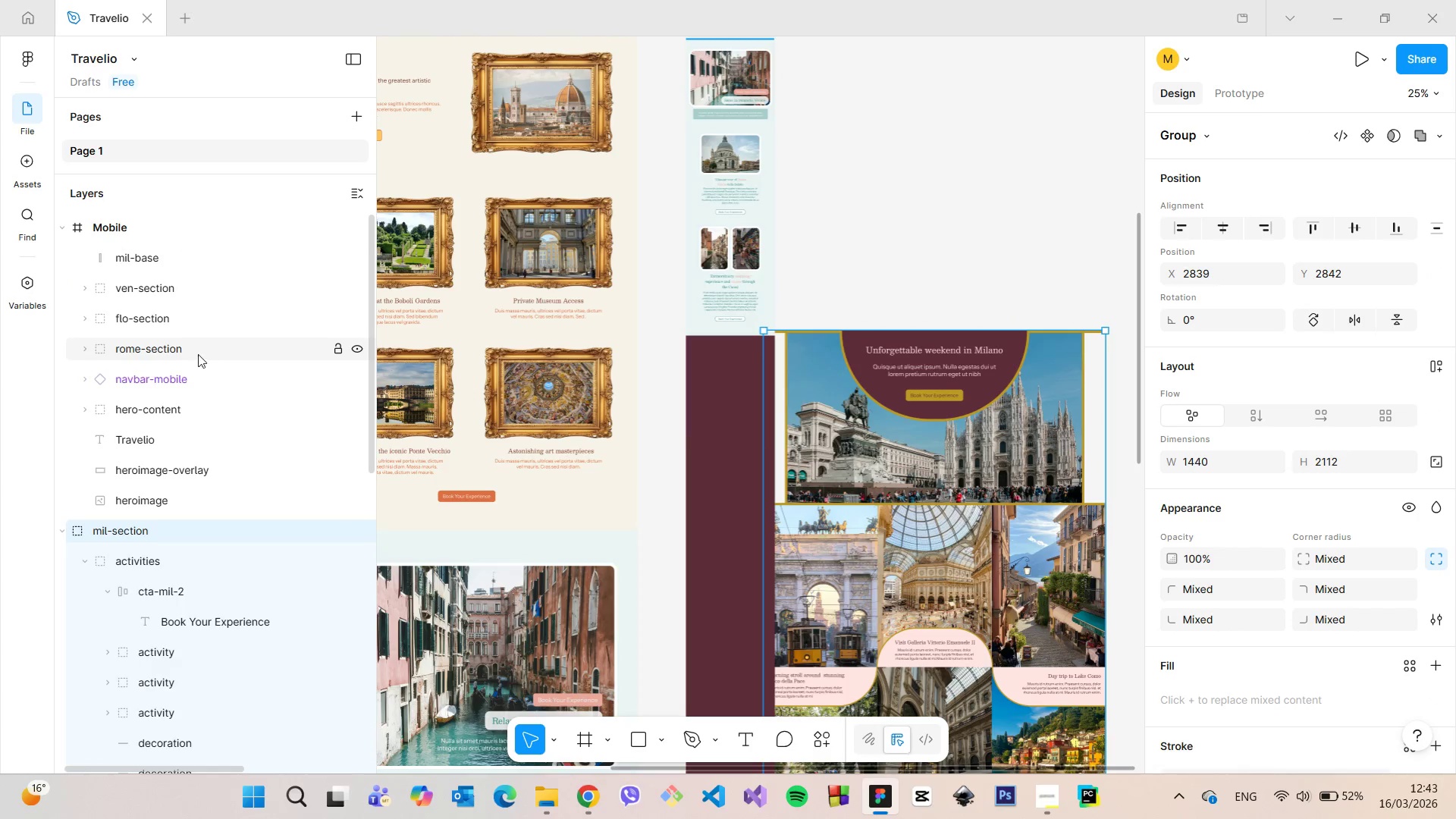 
mouse_move([174, 579])
 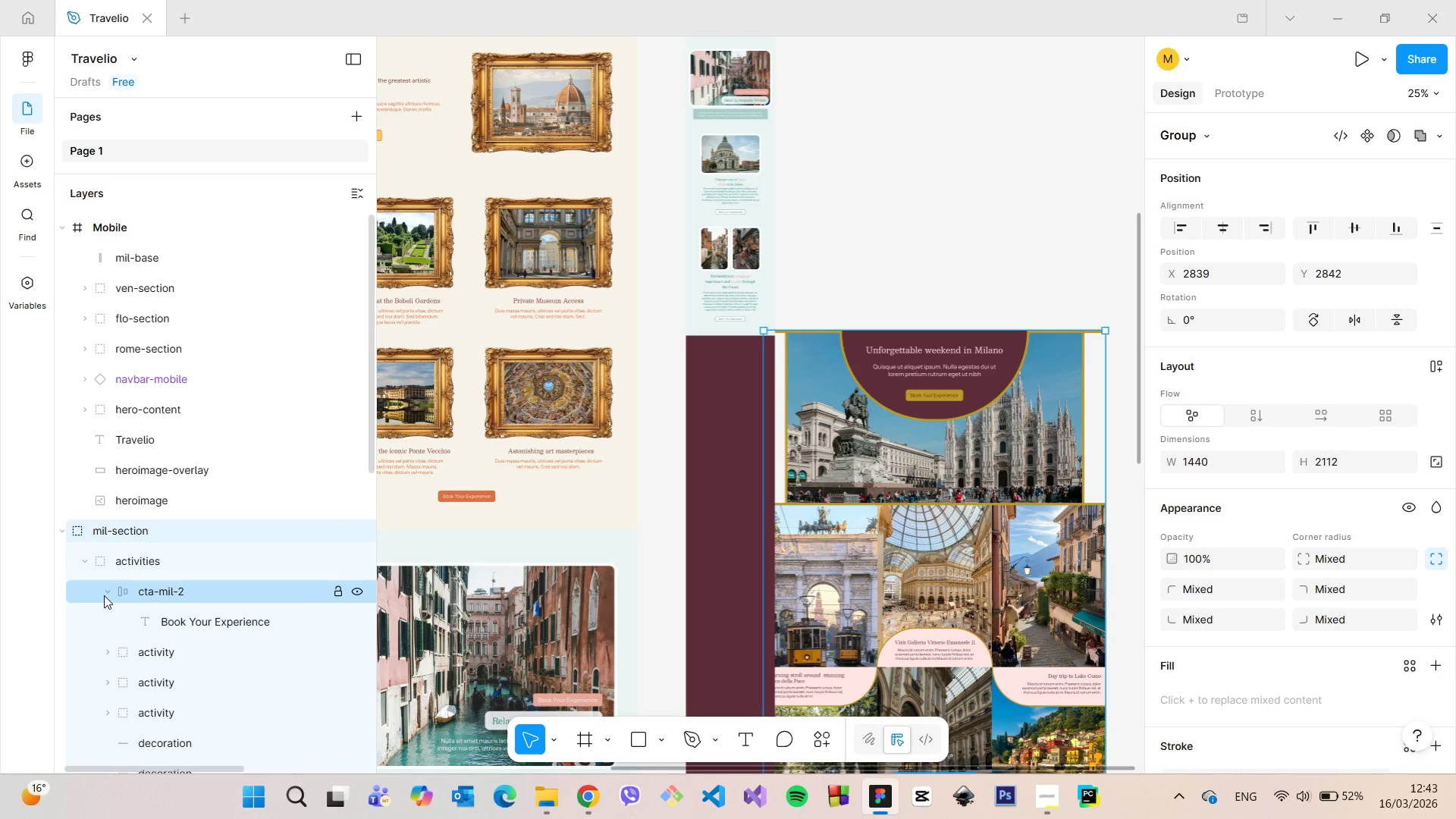 
left_click([104, 595])
 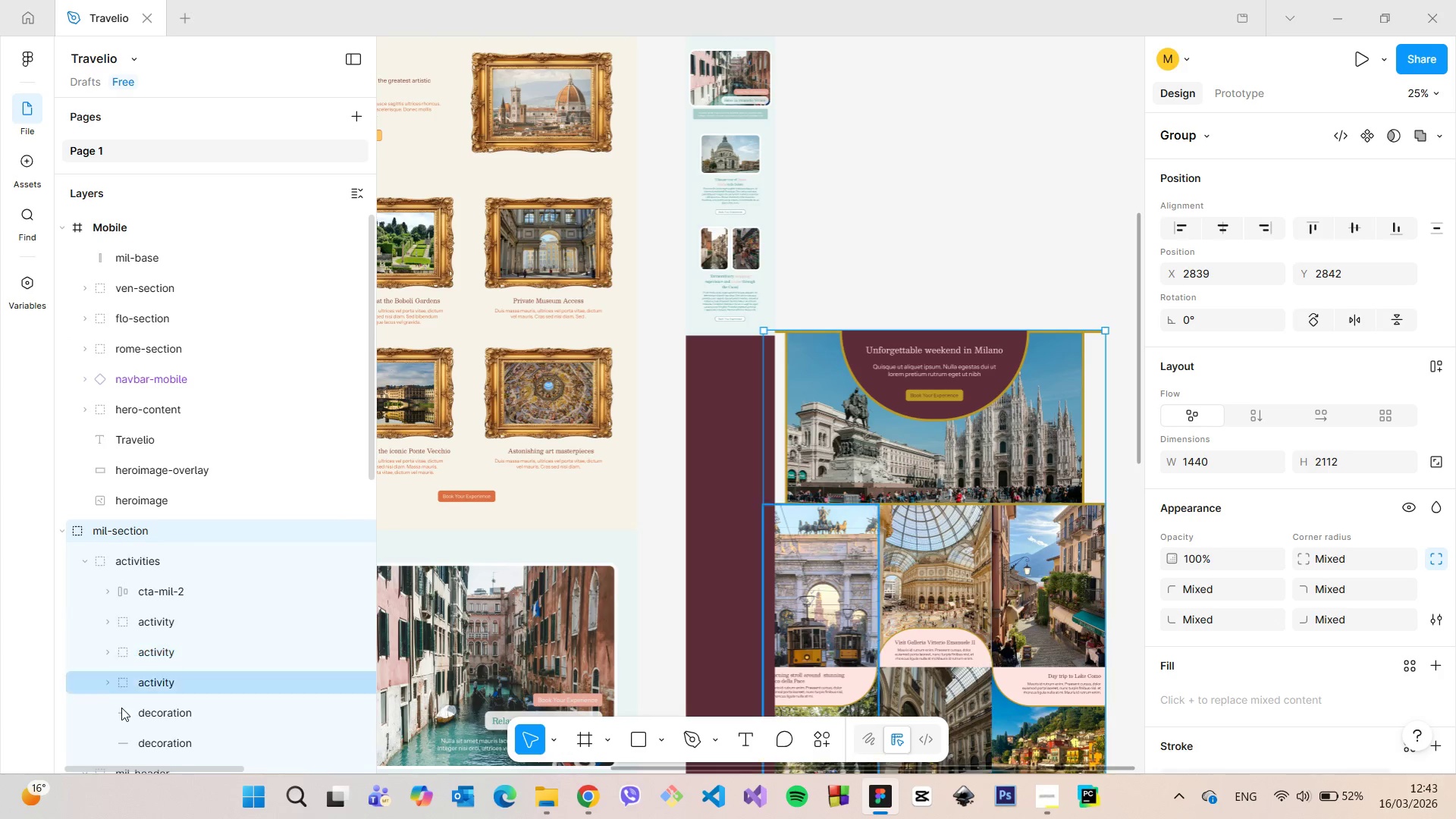 
scroll: coordinate [121, 708], scroll_direction: down, amount: 2.0
 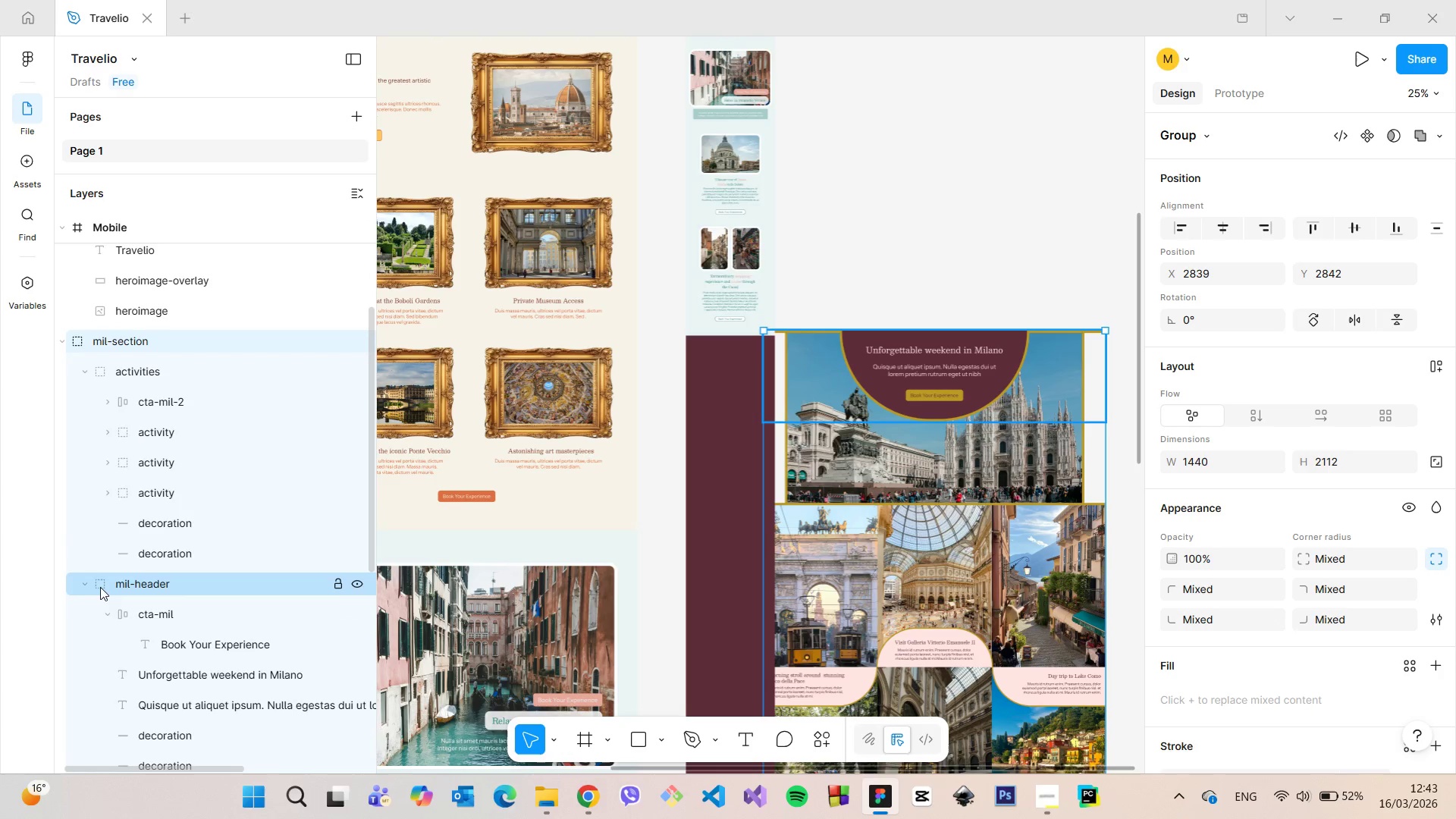 
left_click([83, 582])
 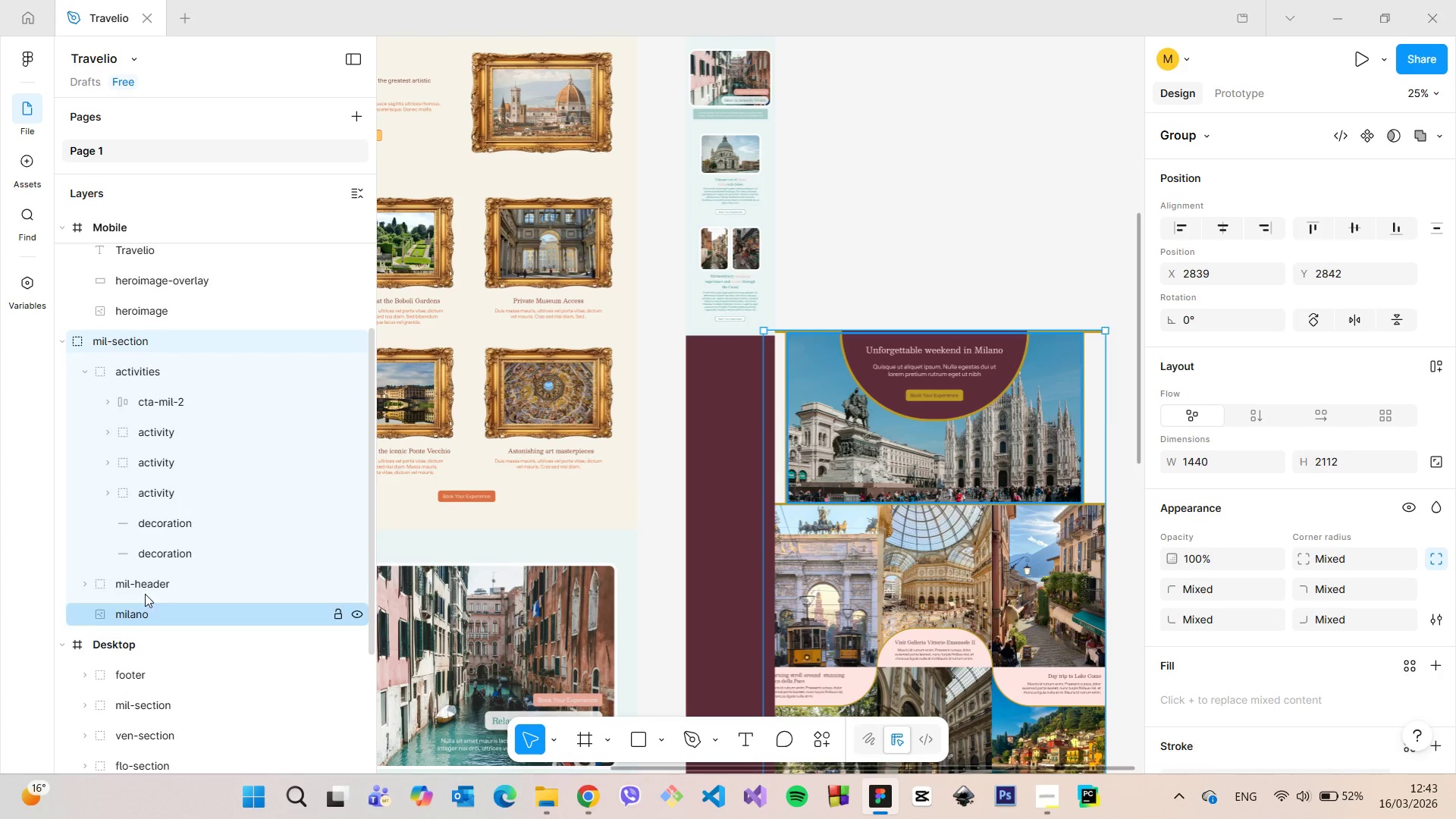 
left_click_drag(start_coordinate=[146, 588], to_coordinate=[175, 247])
 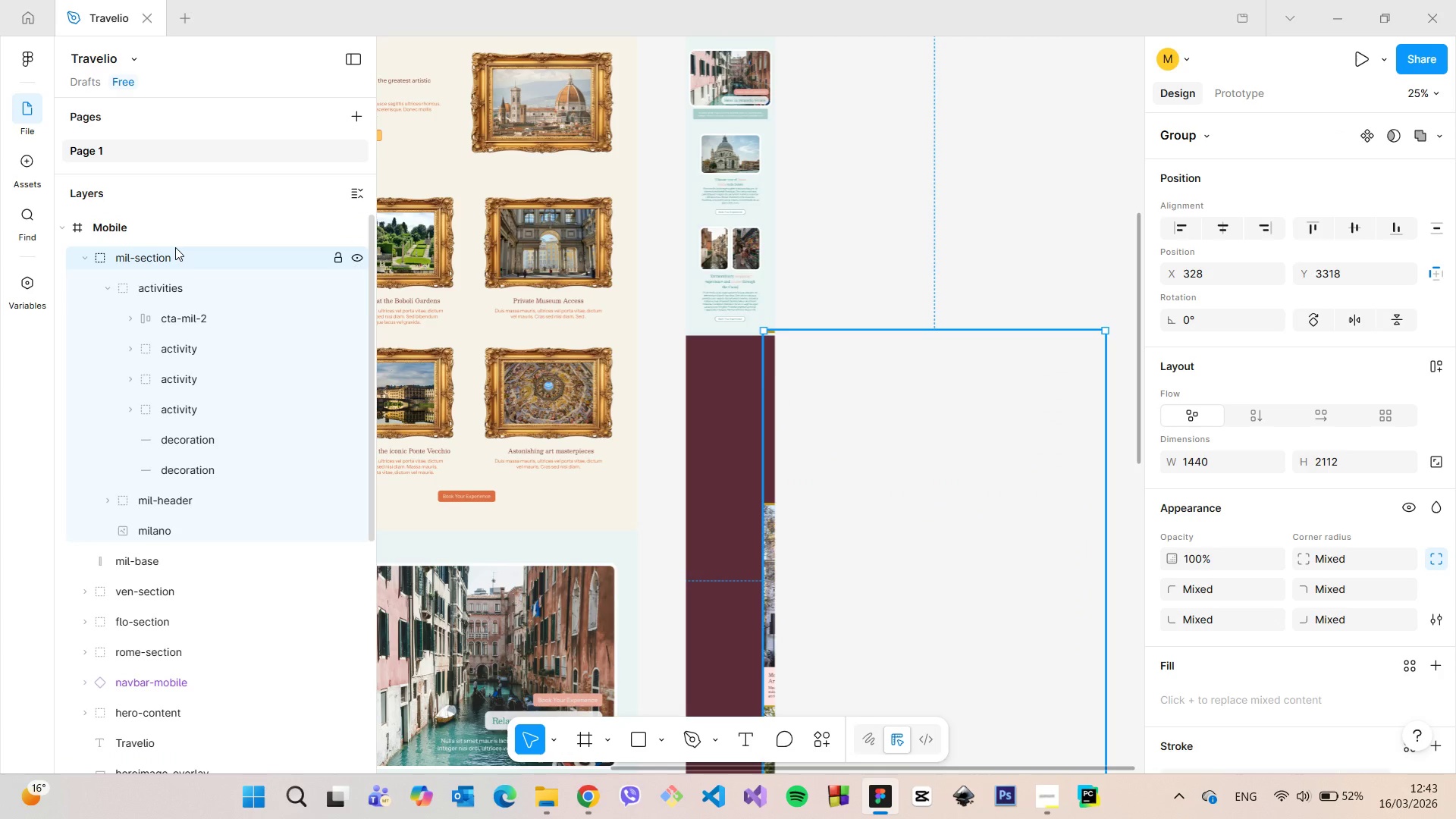 
scroll: coordinate [174, 289], scroll_direction: up, amount: 6.0
 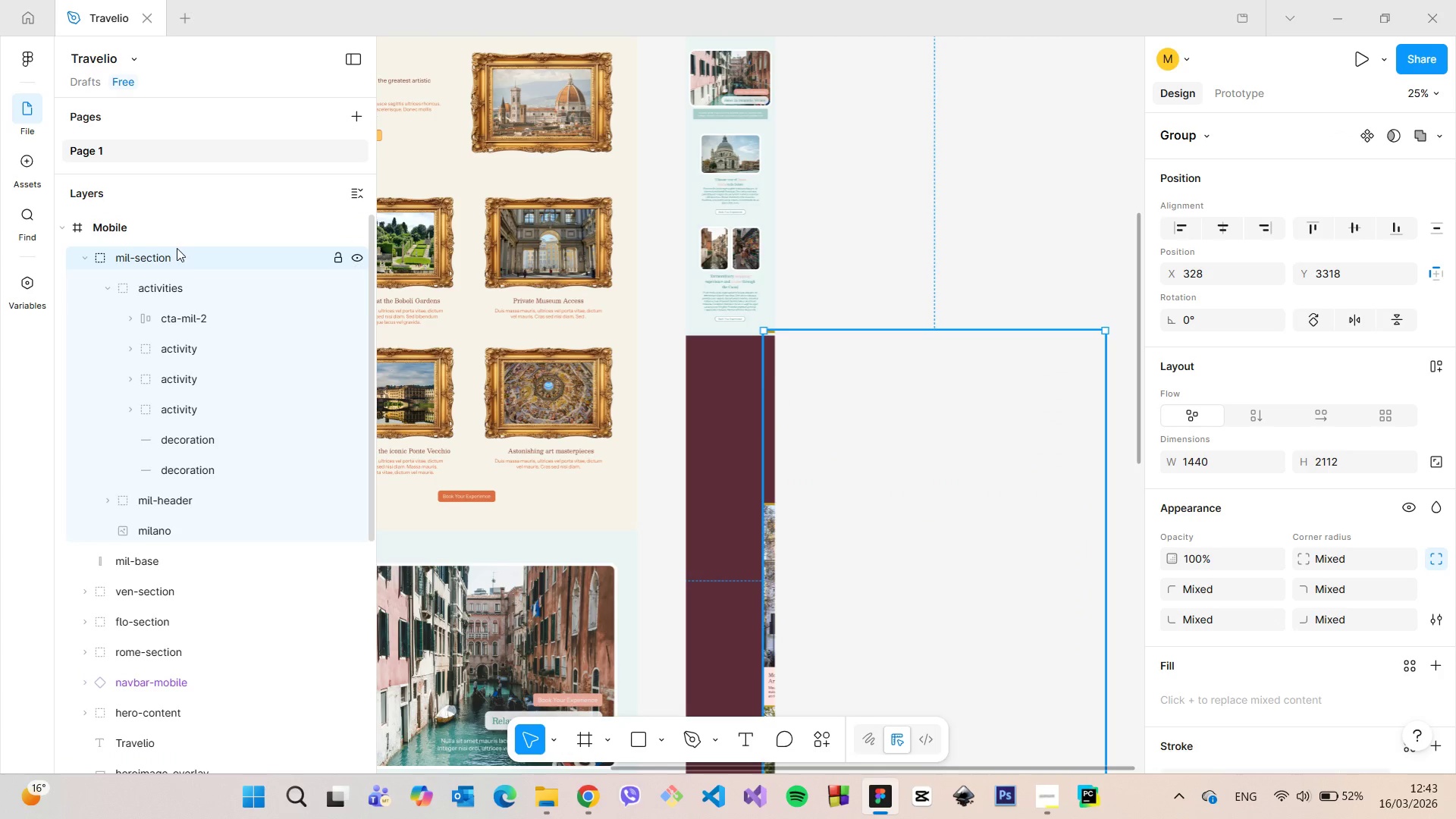 
left_click_drag(start_coordinate=[895, 440], to_coordinate=[858, 440])
 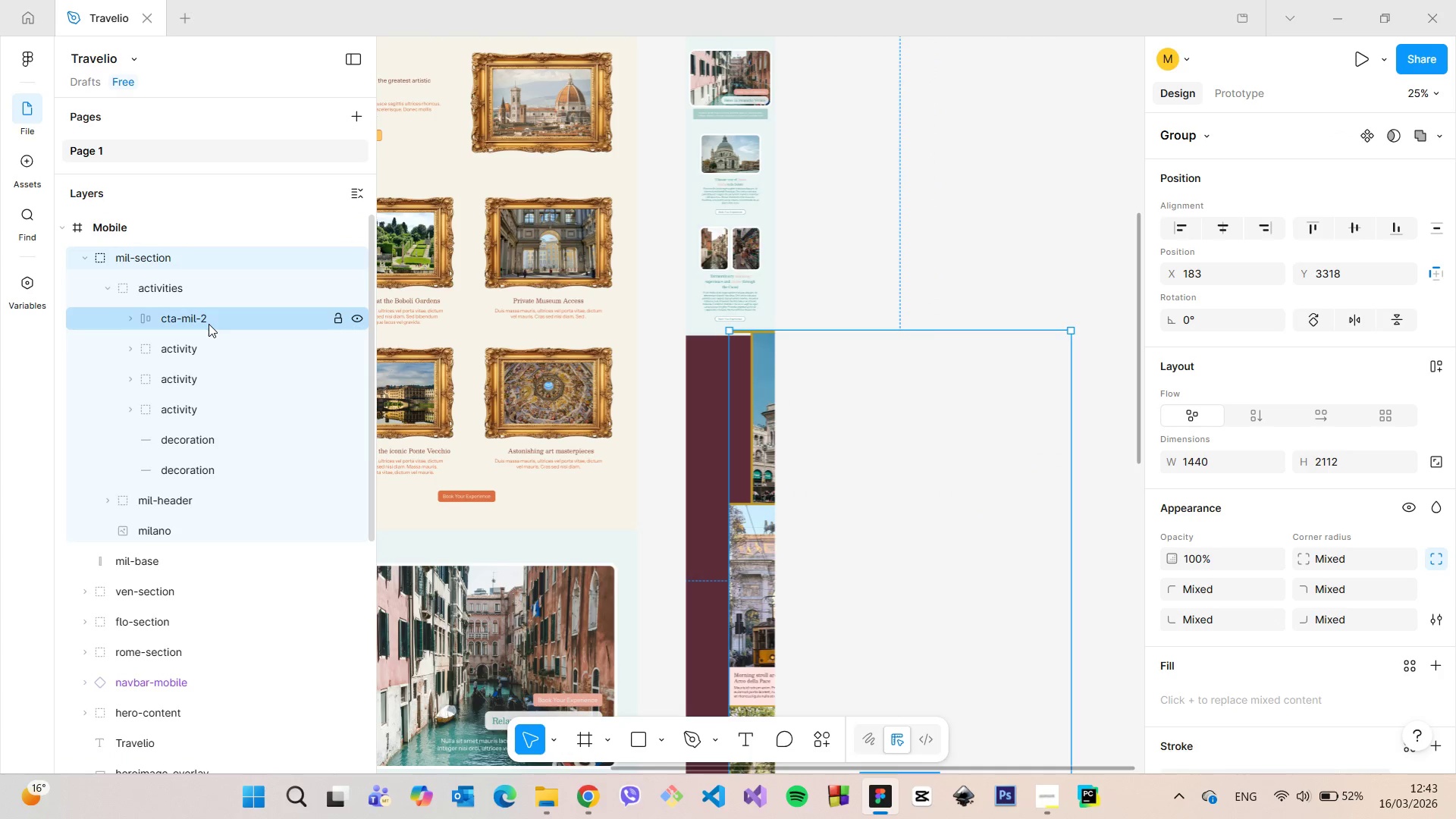 
scroll: coordinate [209, 324], scroll_direction: up, amount: 2.0
 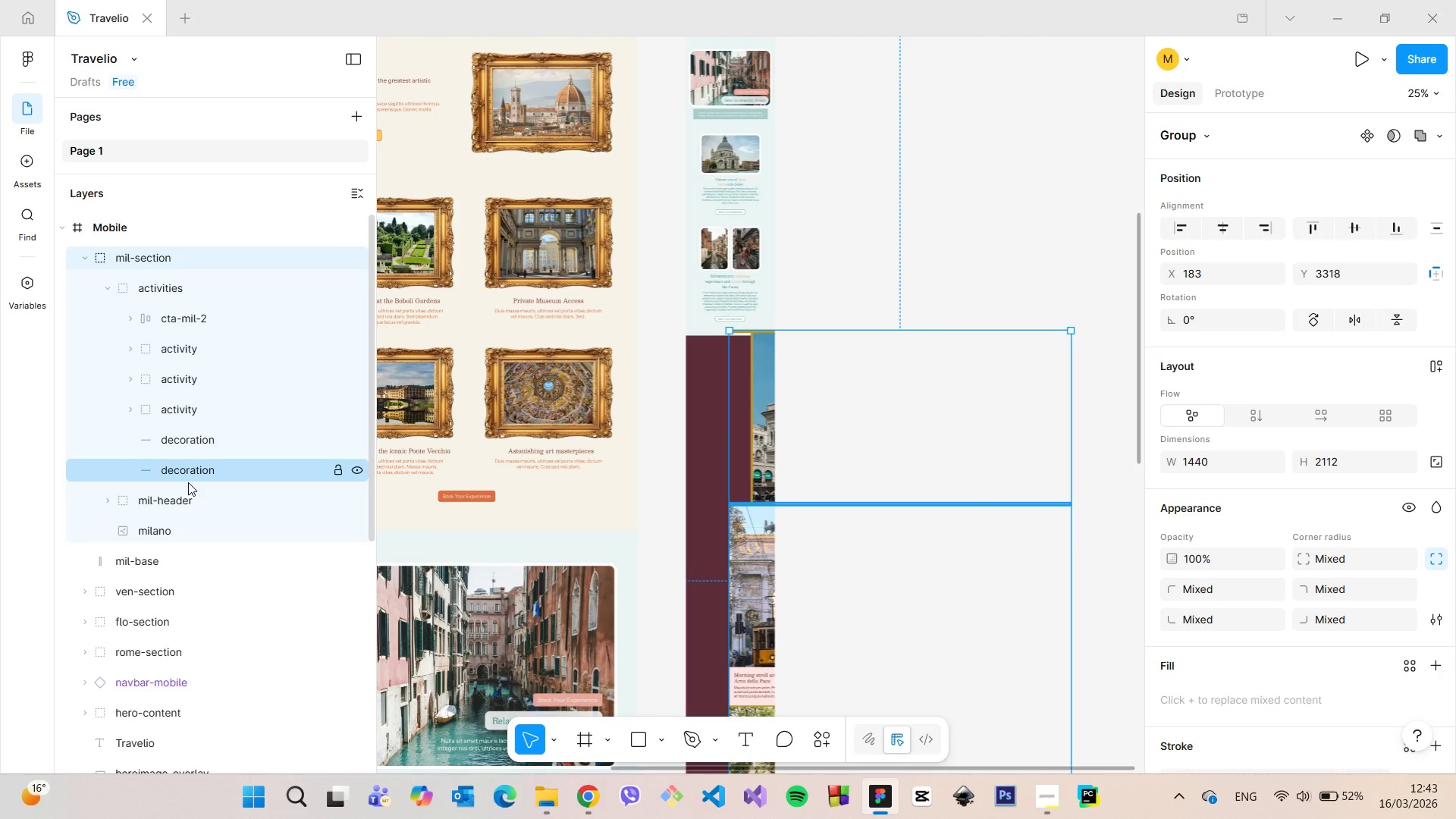 
wait(8.05)
 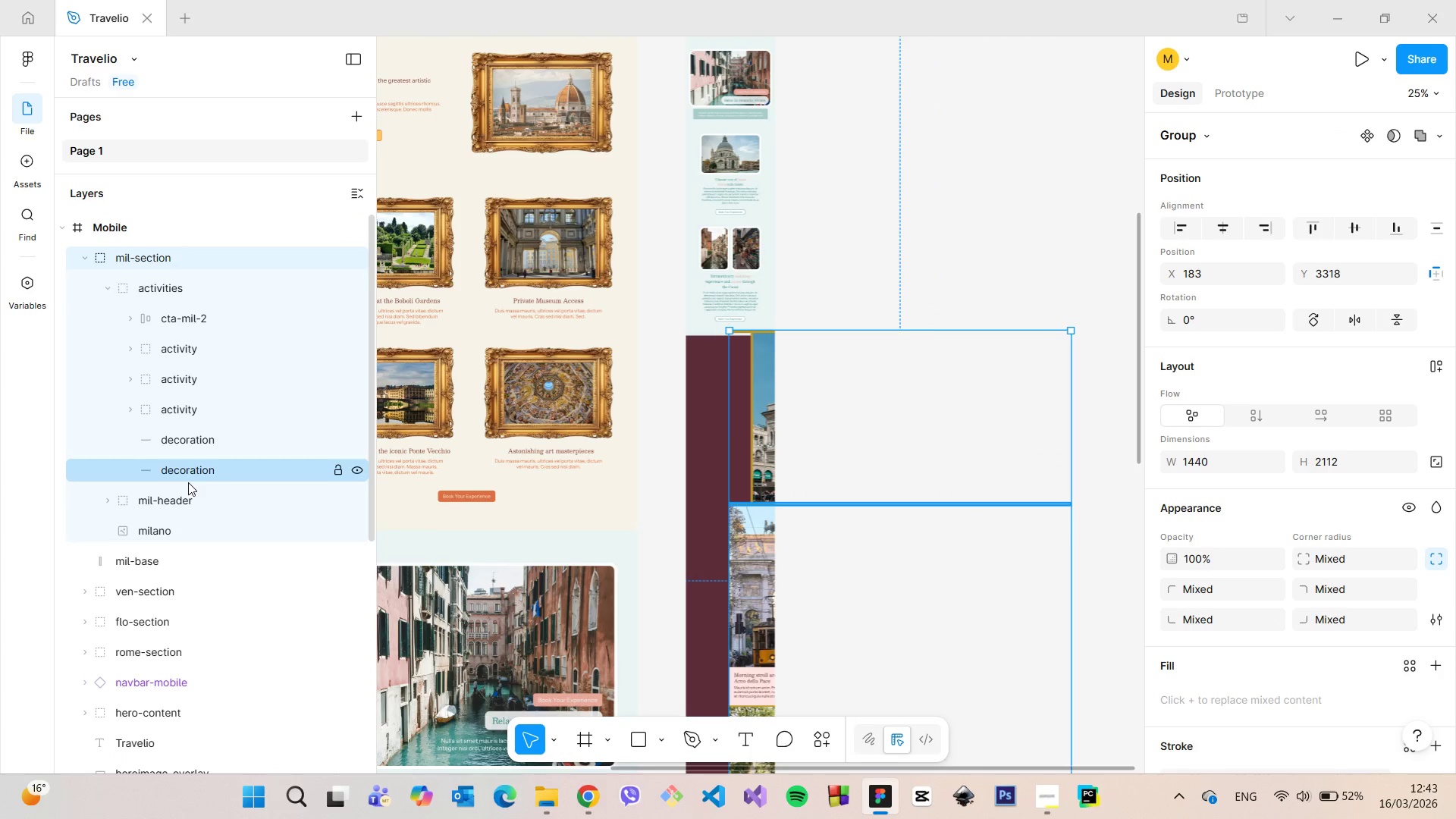 
left_click_drag(start_coordinate=[136, 555], to_coordinate=[209, 558])
 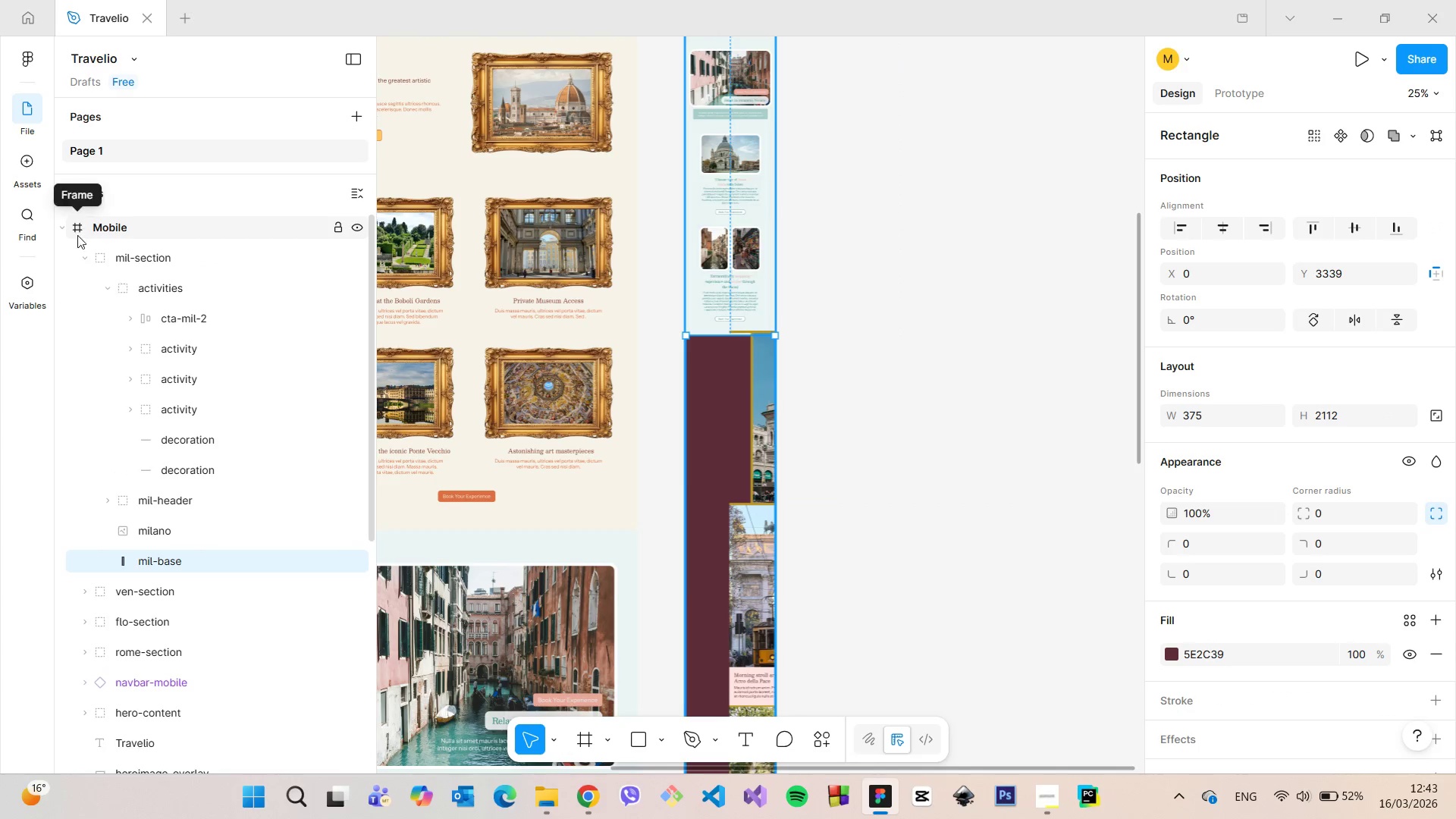 
left_click([84, 256])
 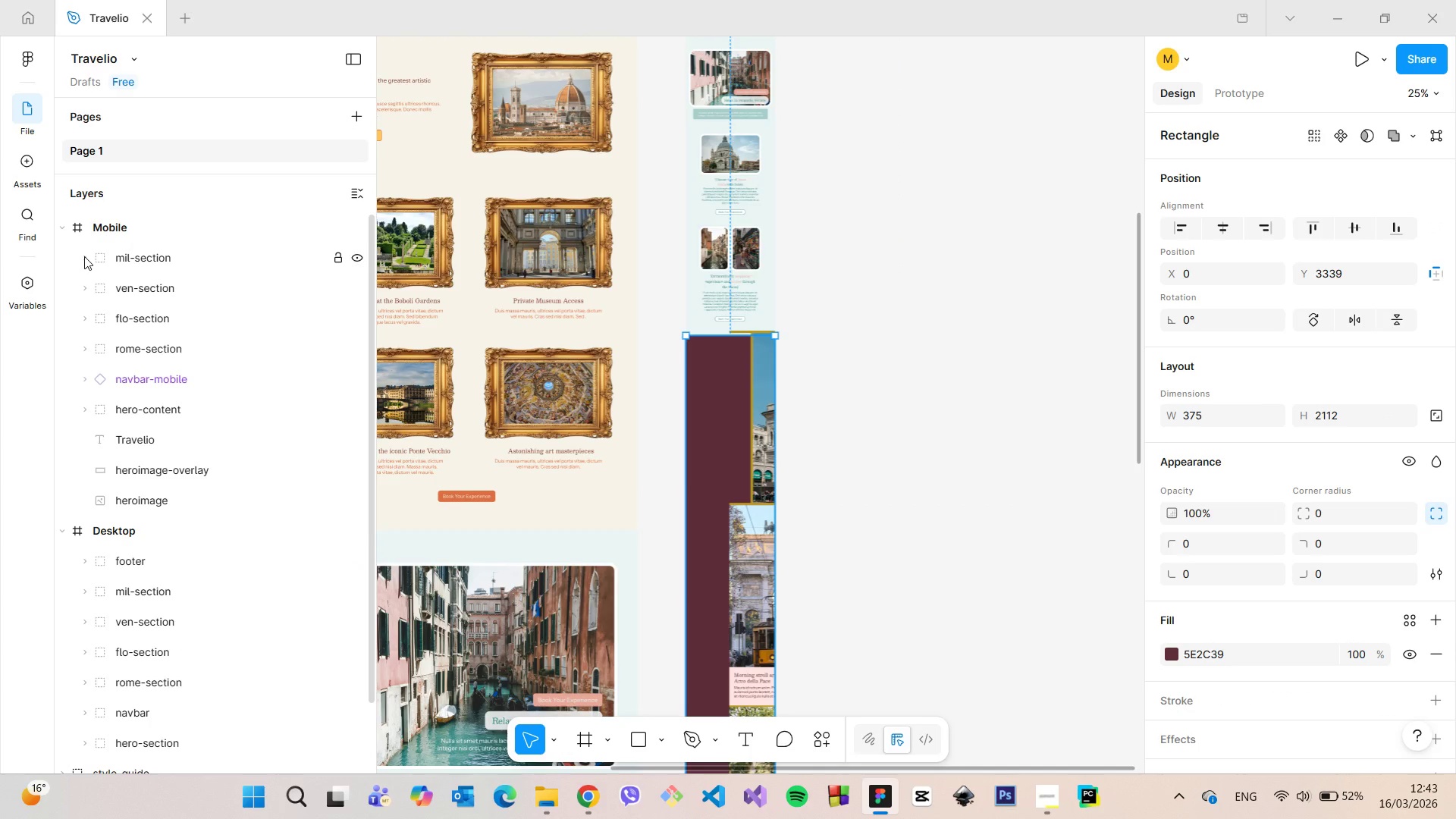 
left_click([84, 256])
 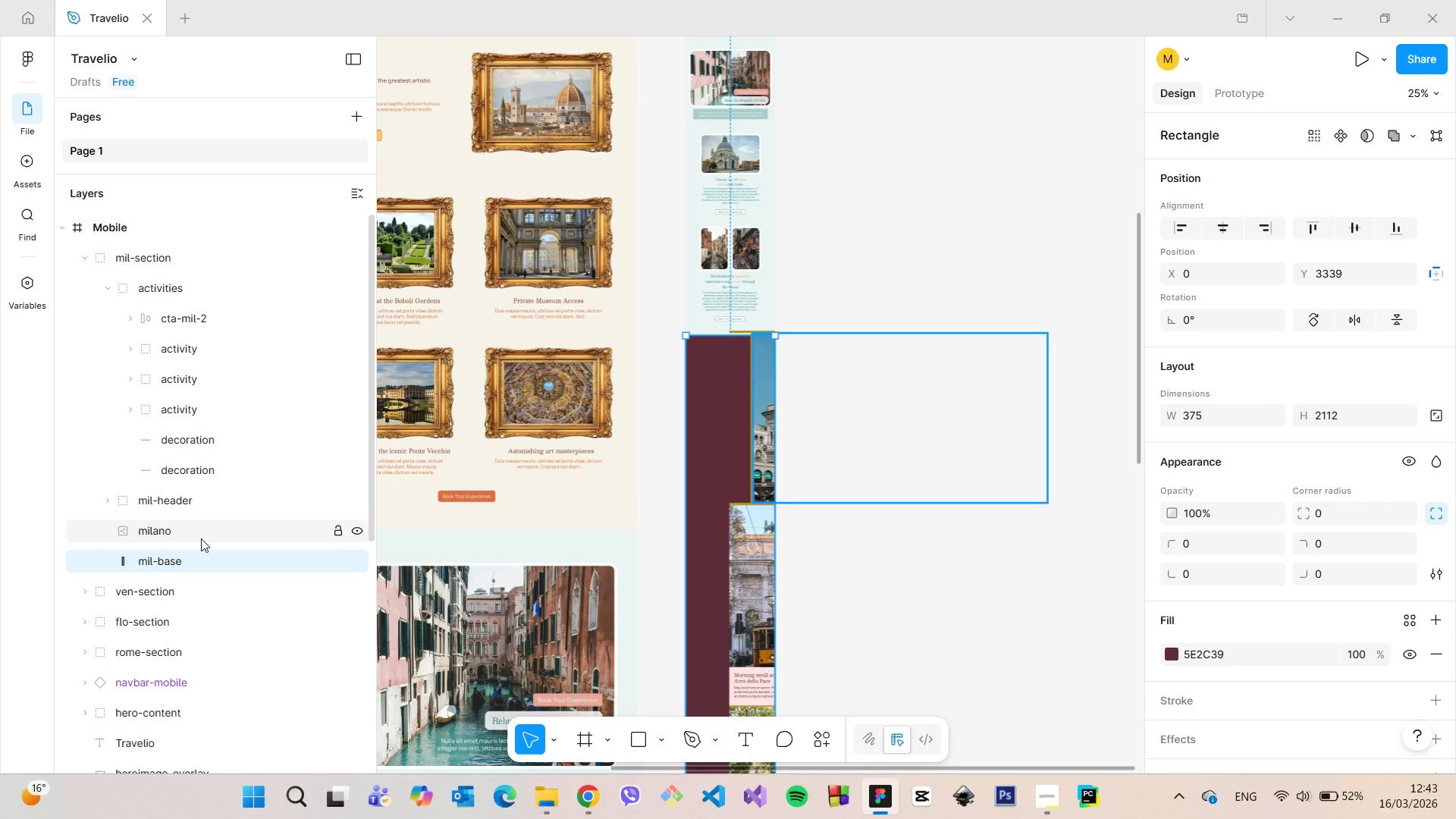 
left_click([201, 538])
 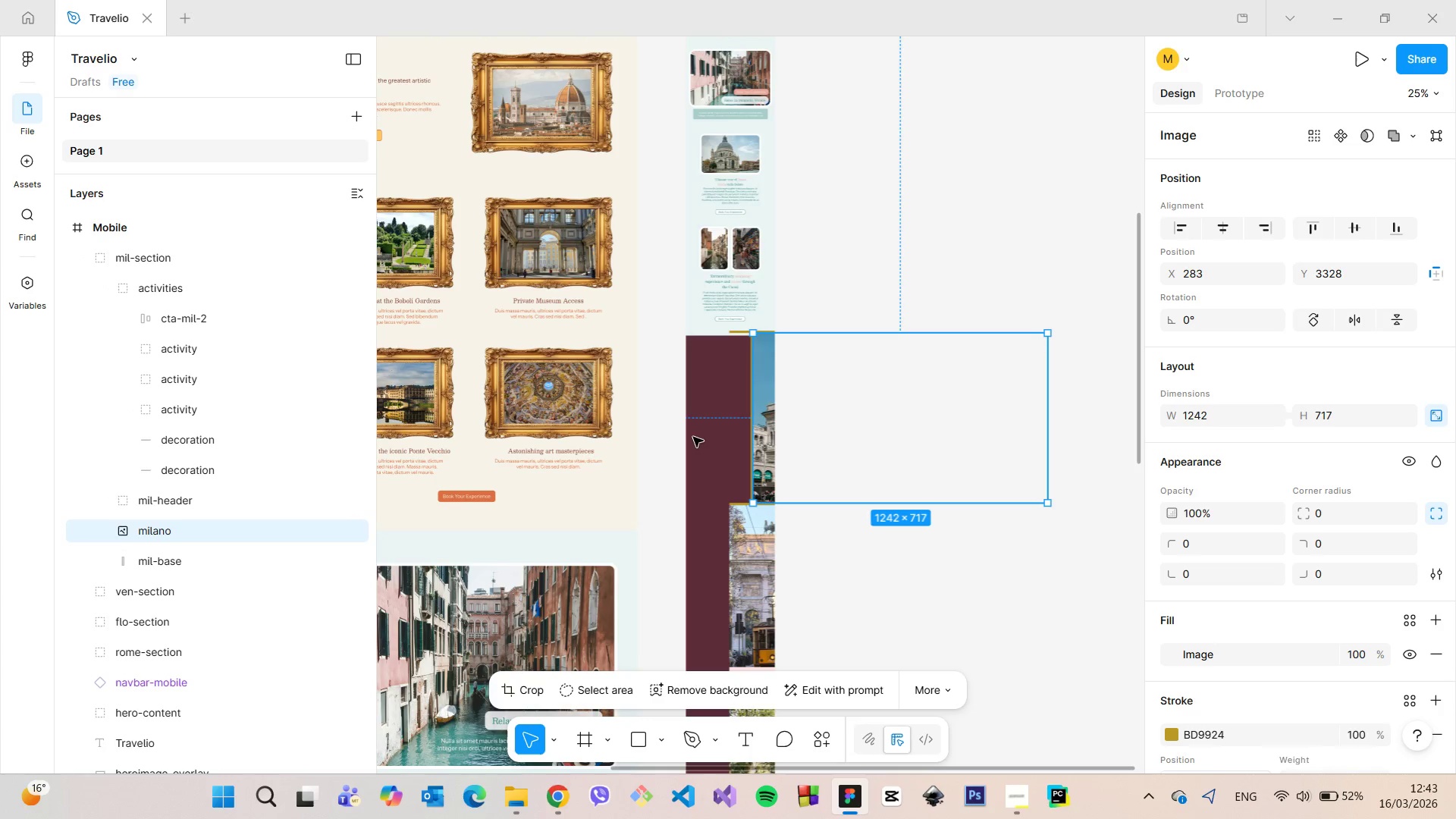 
scroll: coordinate [726, 428], scroll_direction: up, amount: 4.0
 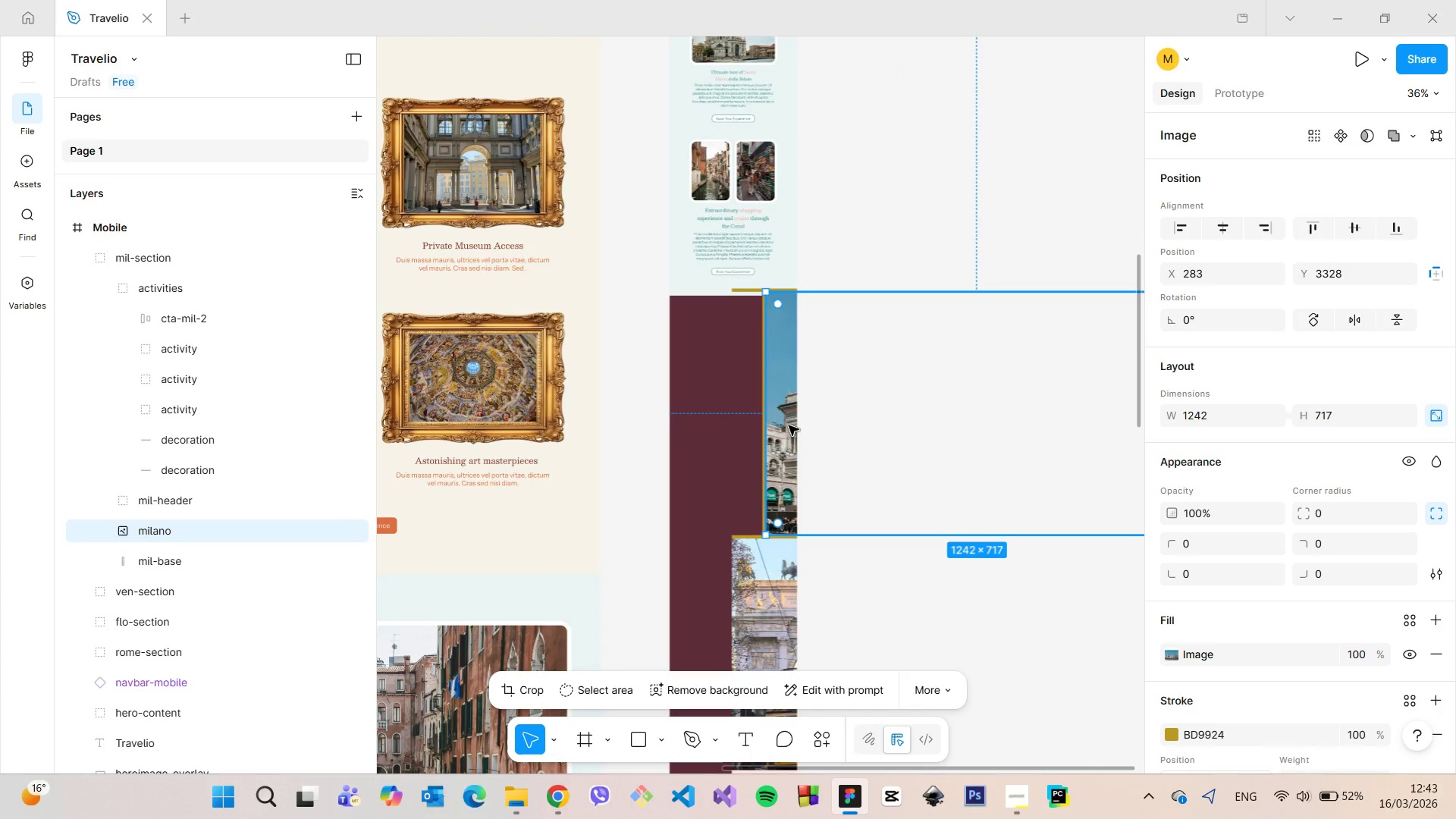 
left_click_drag(start_coordinate=[786, 425], to_coordinate=[673, 428])
 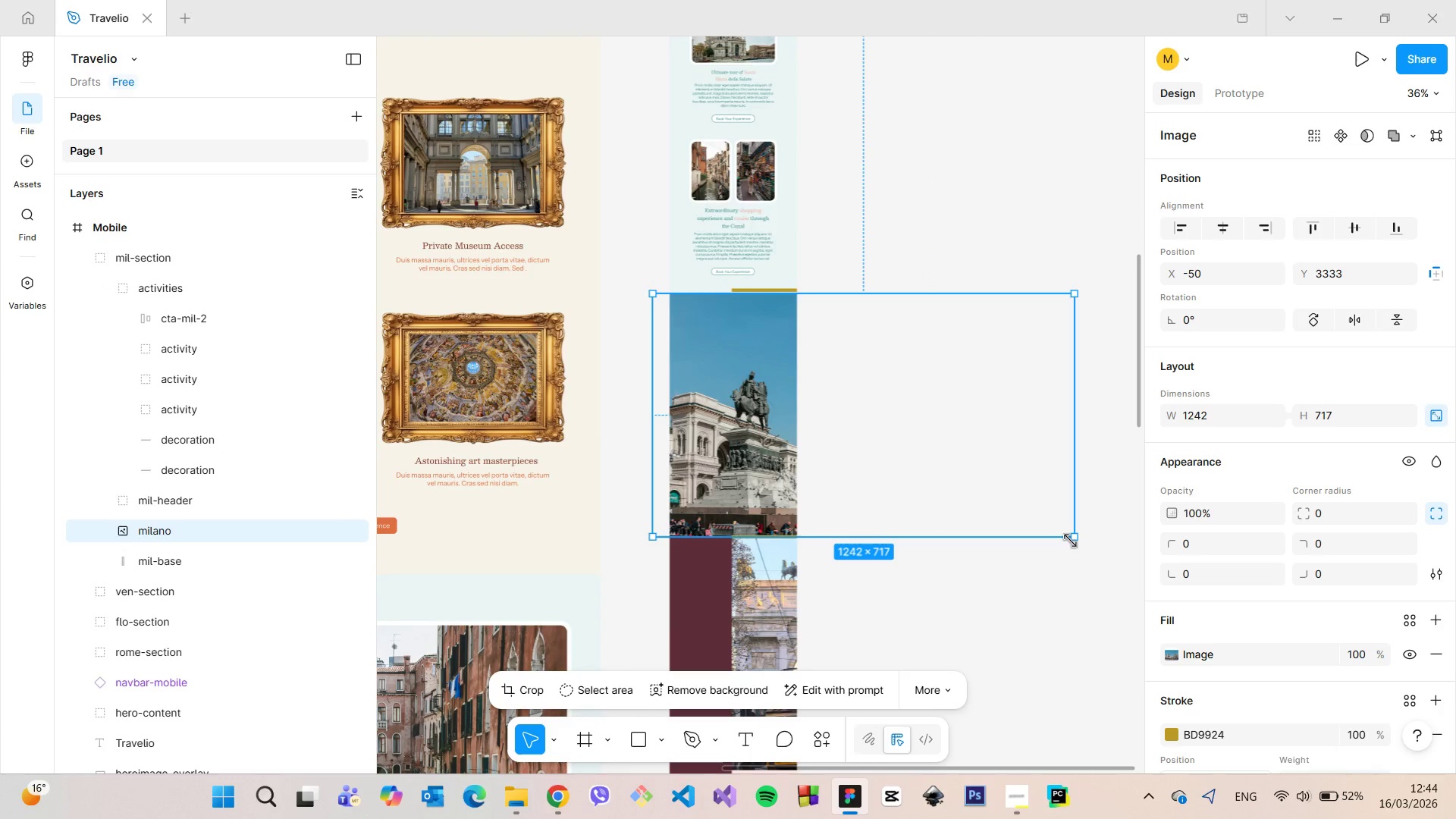 
left_click_drag(start_coordinate=[1070, 541], to_coordinate=[797, 375])
 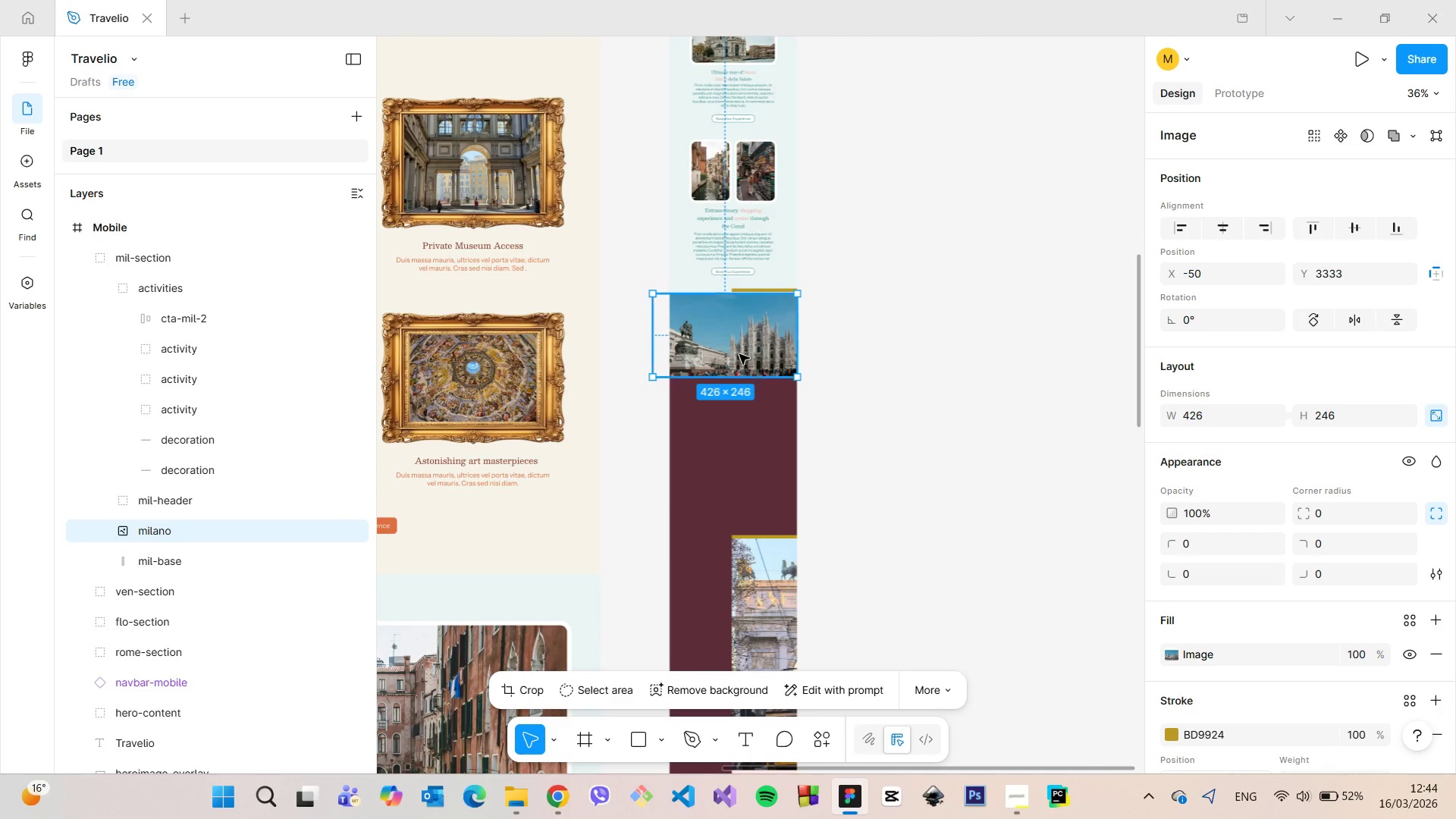 
scroll: coordinate [748, 367], scroll_direction: up, amount: 13.0
 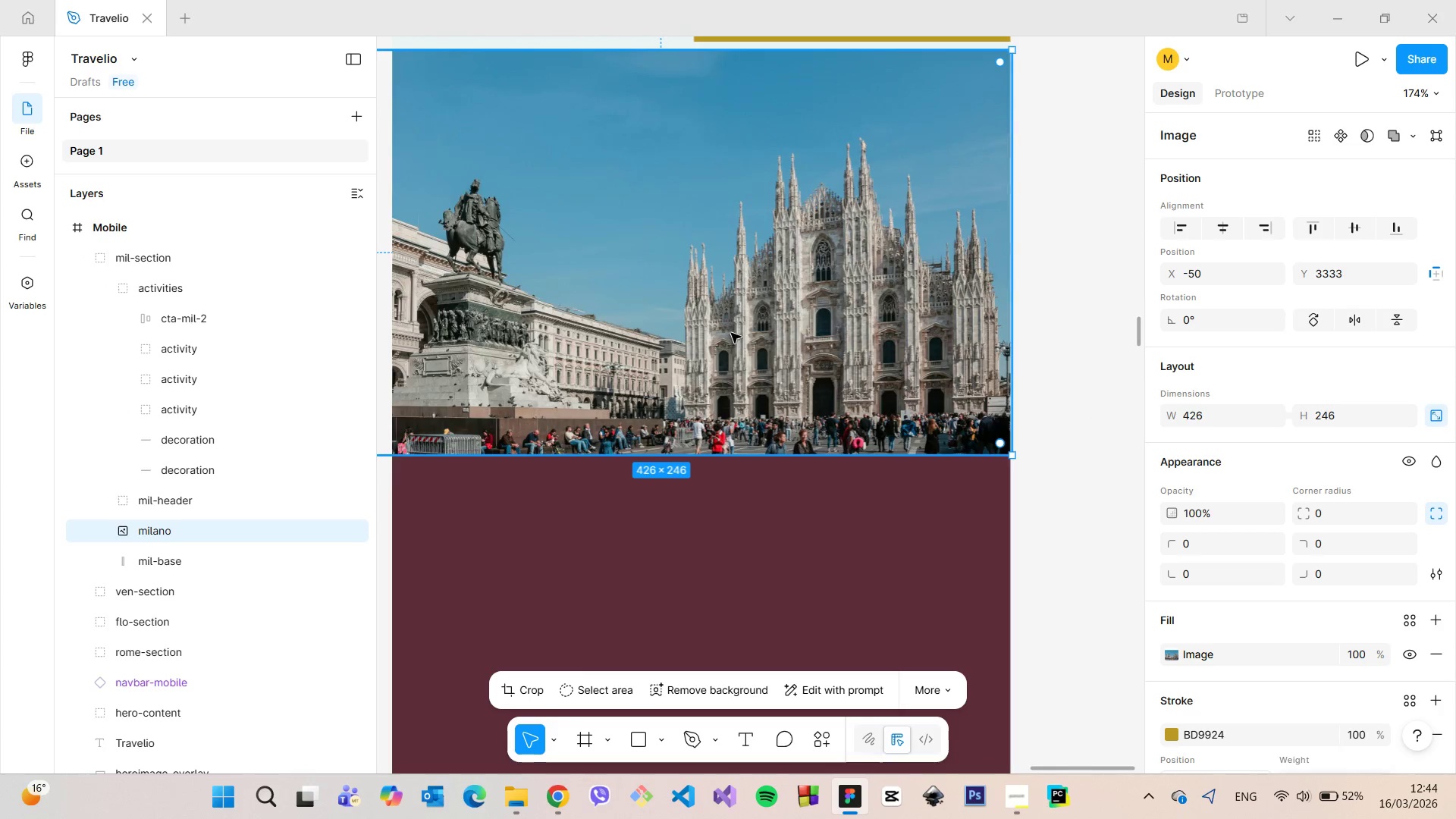 
left_click_drag(start_coordinate=[730, 333], to_coordinate=[733, 366])
 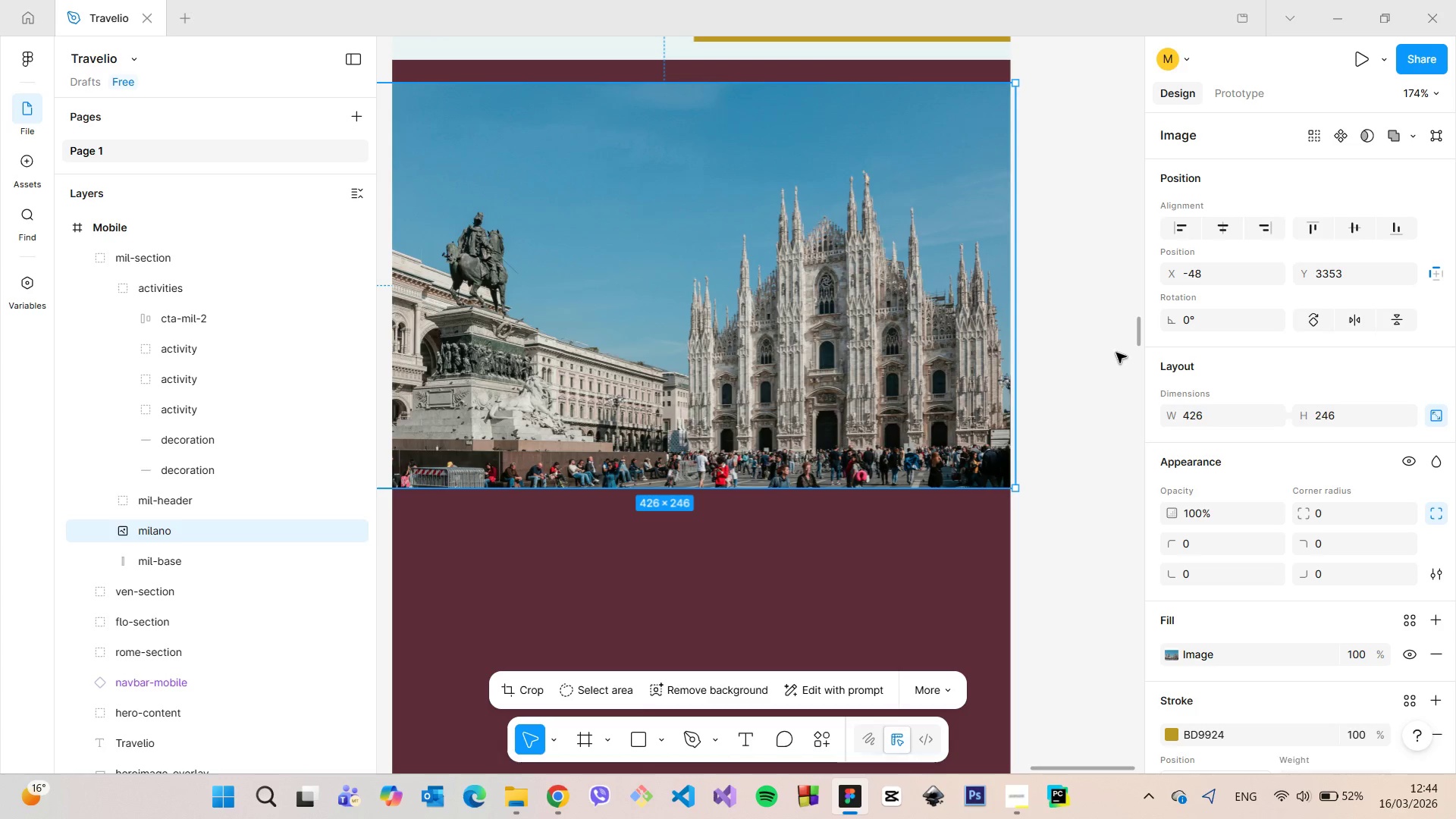 
scroll: coordinate [1043, 311], scroll_direction: down, amount: 6.0
 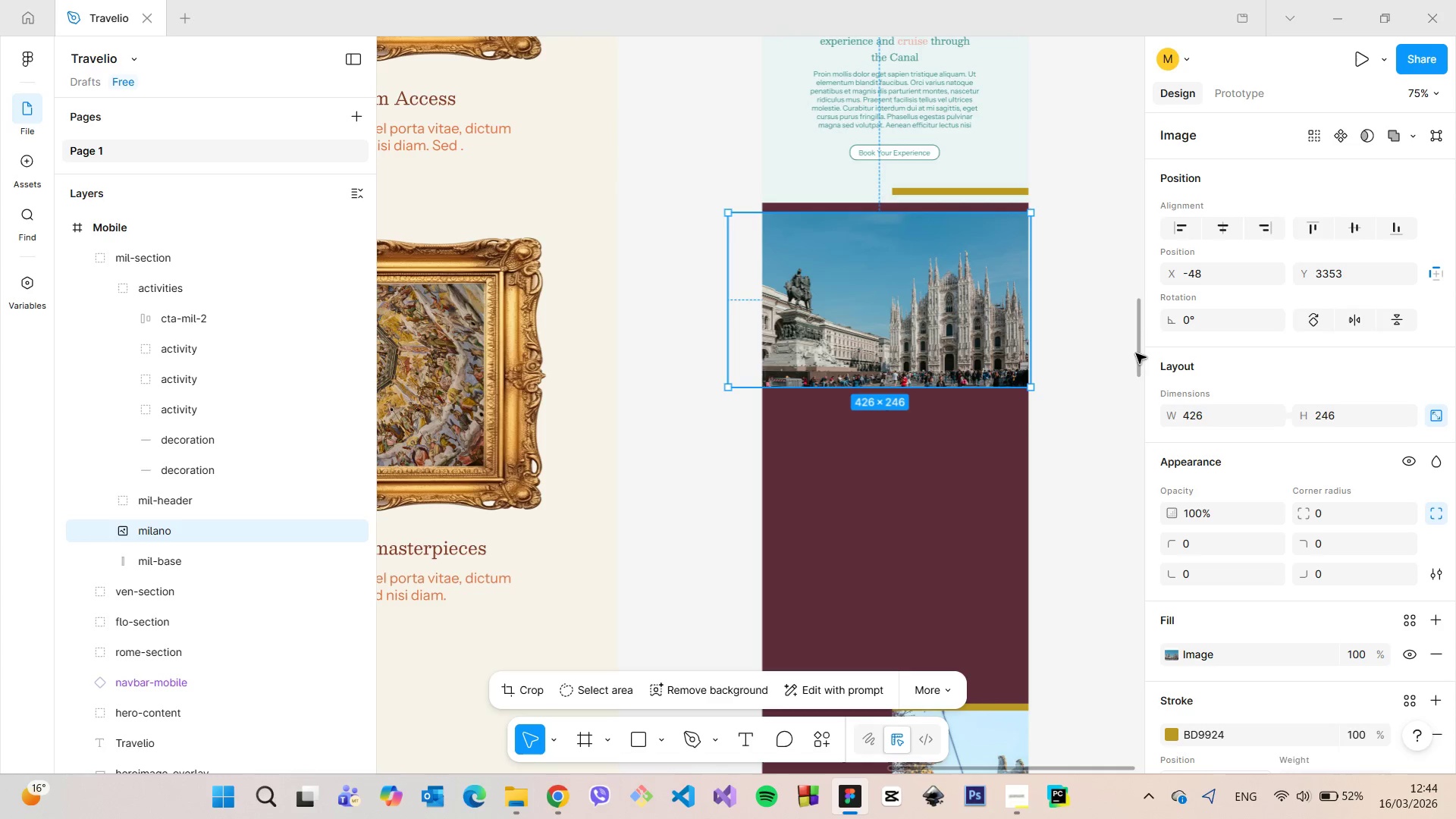 
left_click_drag(start_coordinate=[1137, 353], to_coordinate=[1116, 267])
 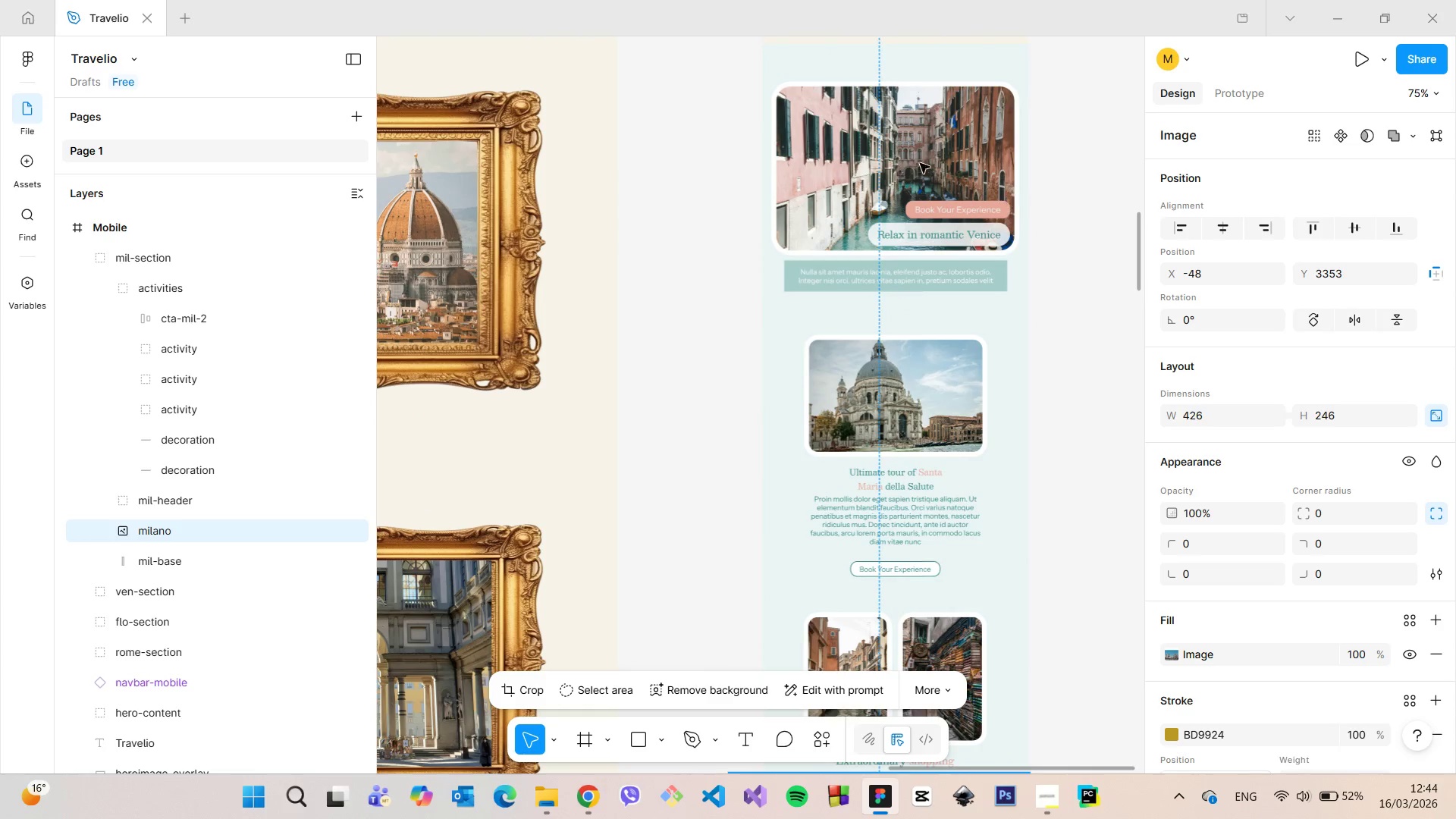 
double_click([898, 158])
 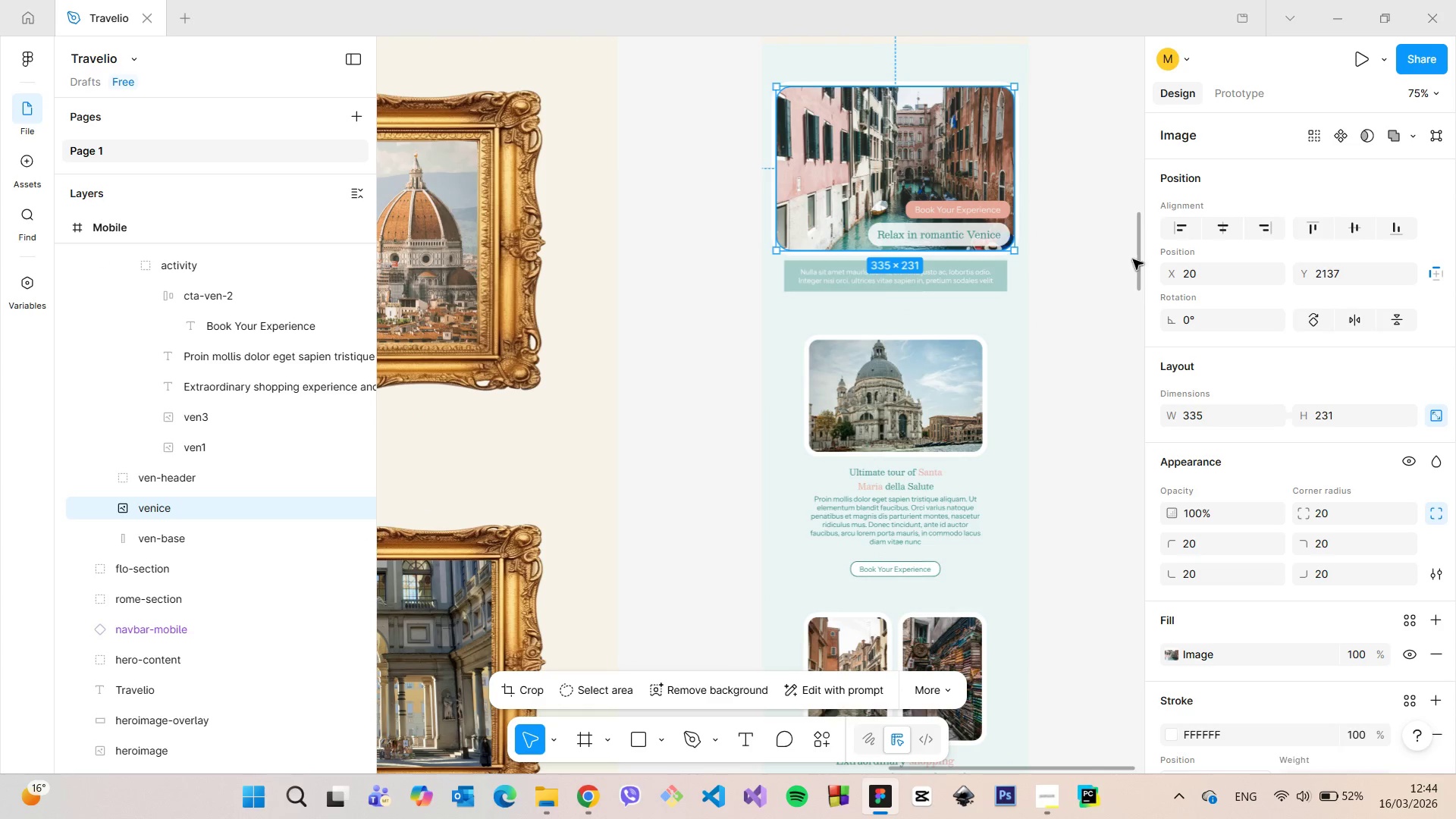 
left_click_drag(start_coordinate=[1135, 259], to_coordinate=[1100, 346])
 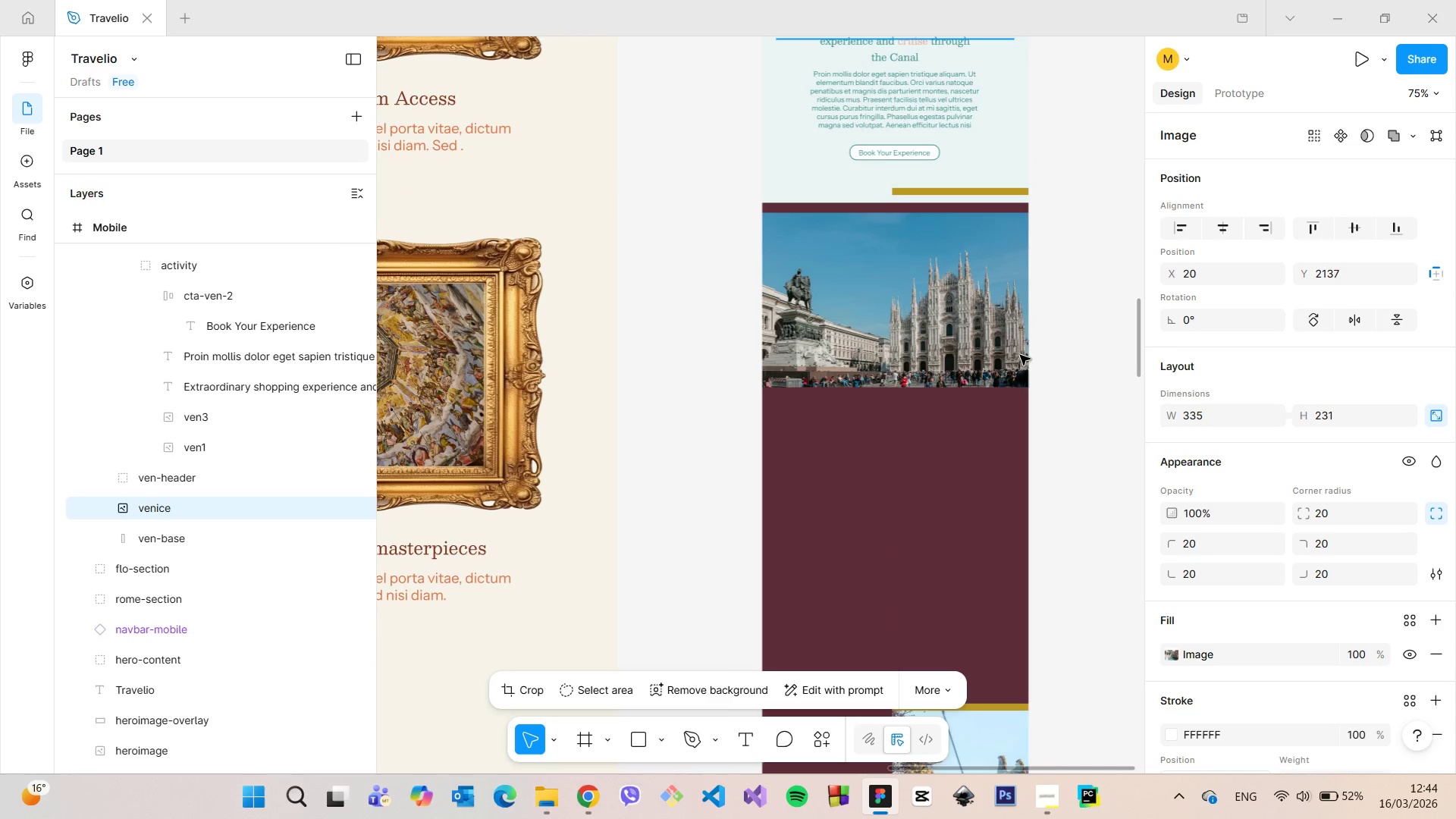 
scroll: coordinate [1019, 356], scroll_direction: up, amount: 9.0
 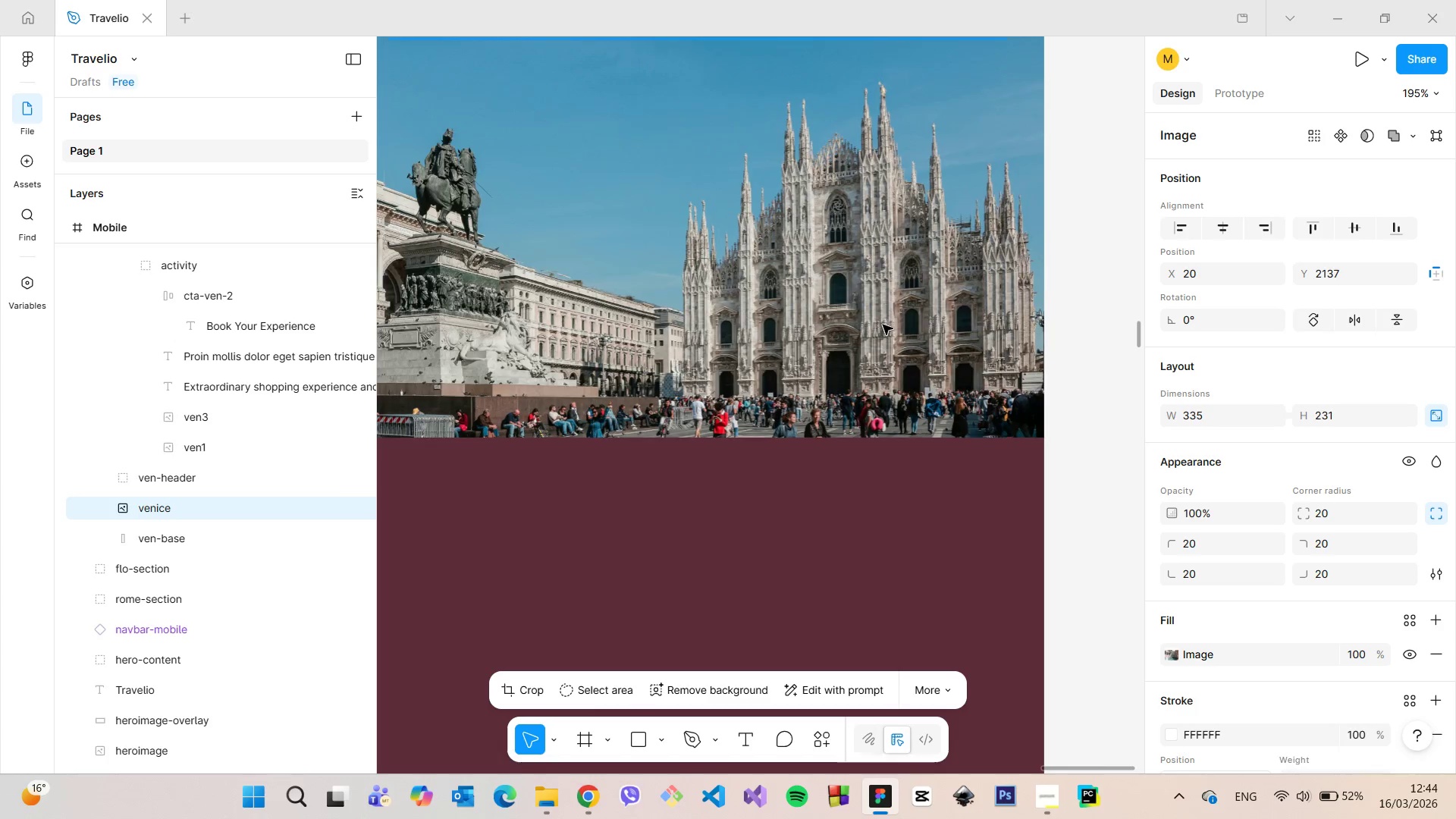 
left_click([869, 305])
 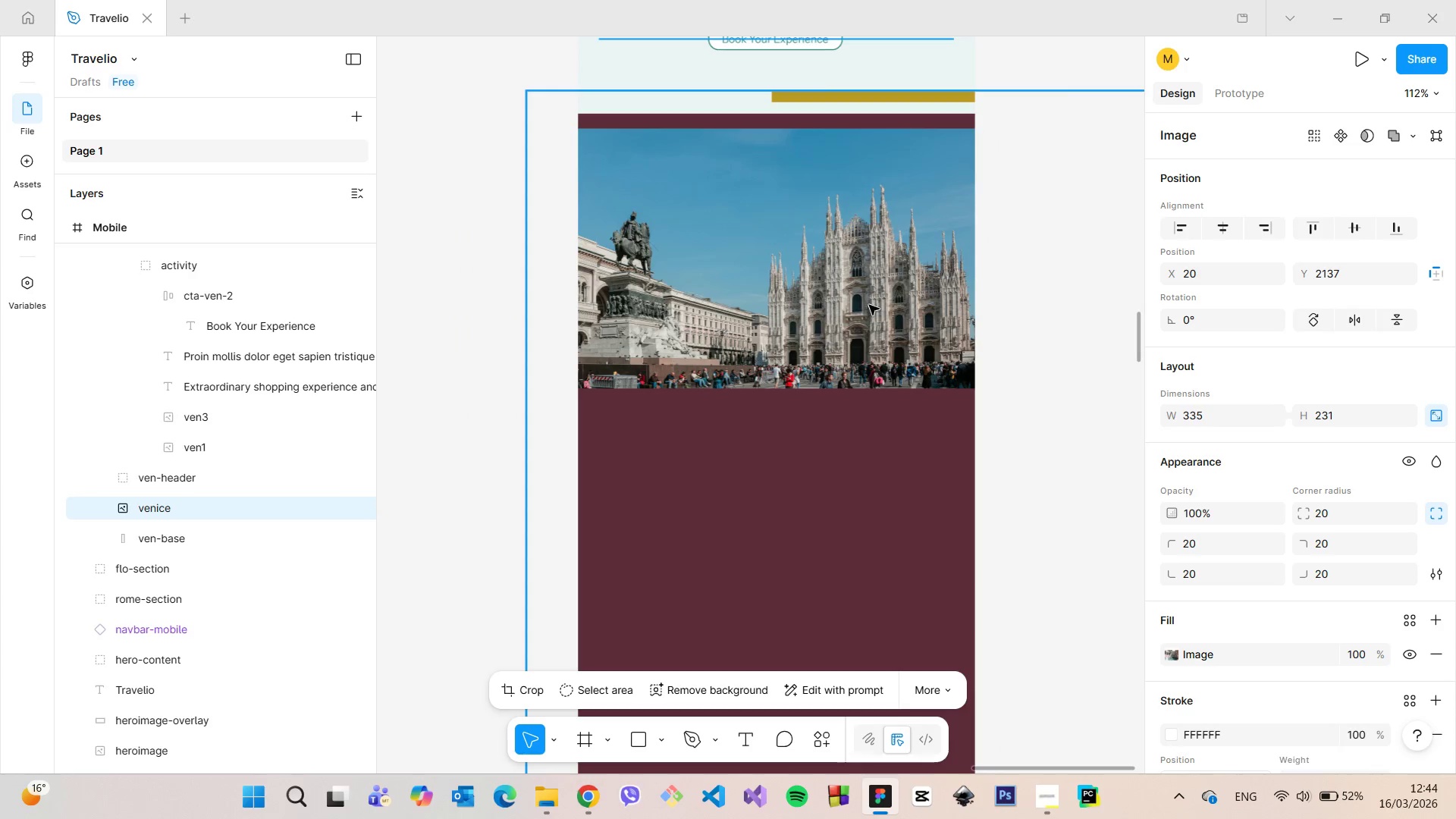 
scroll: coordinate [883, 323], scroll_direction: down, amount: 4.0
 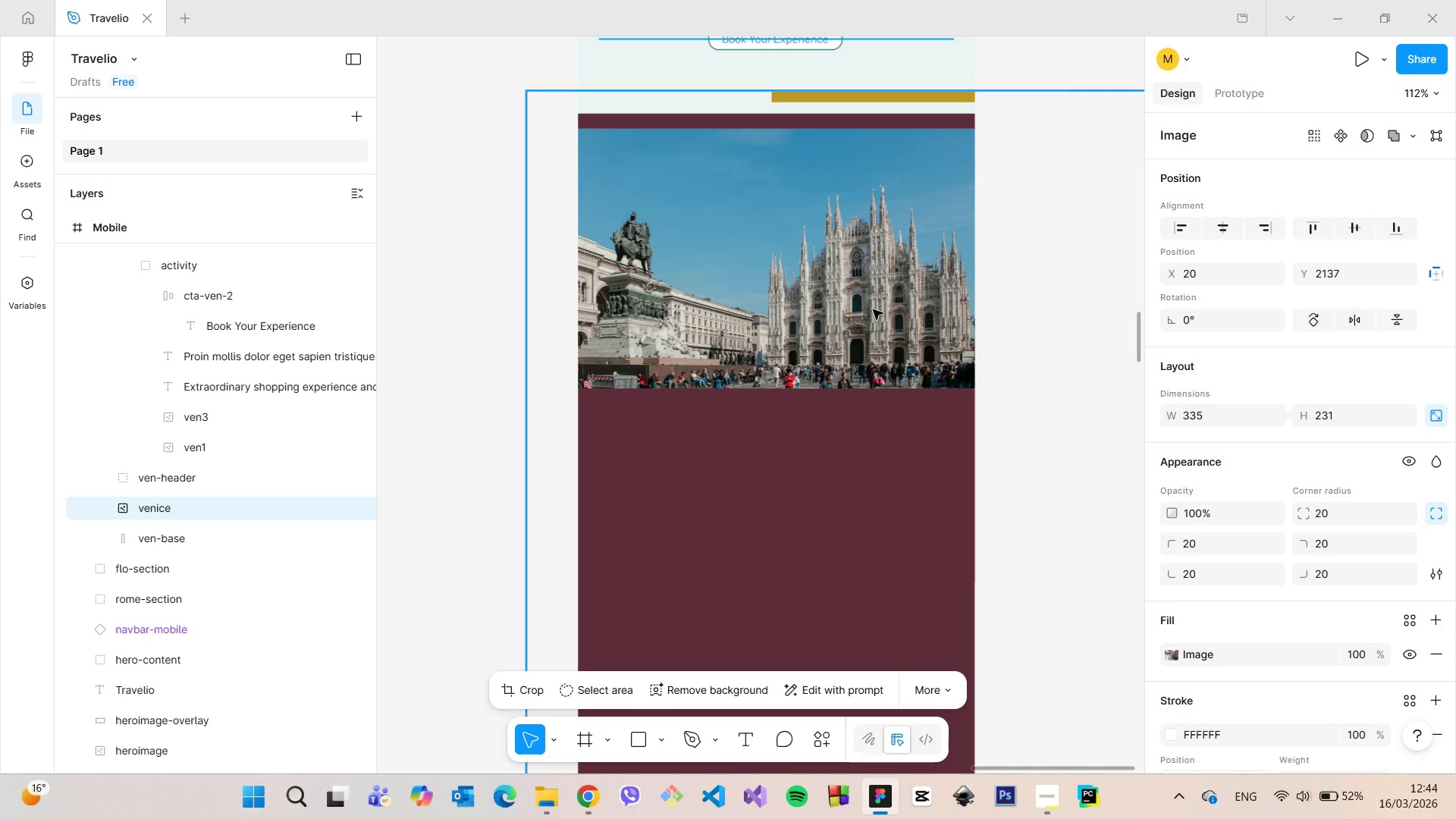 
double_click([869, 305])
 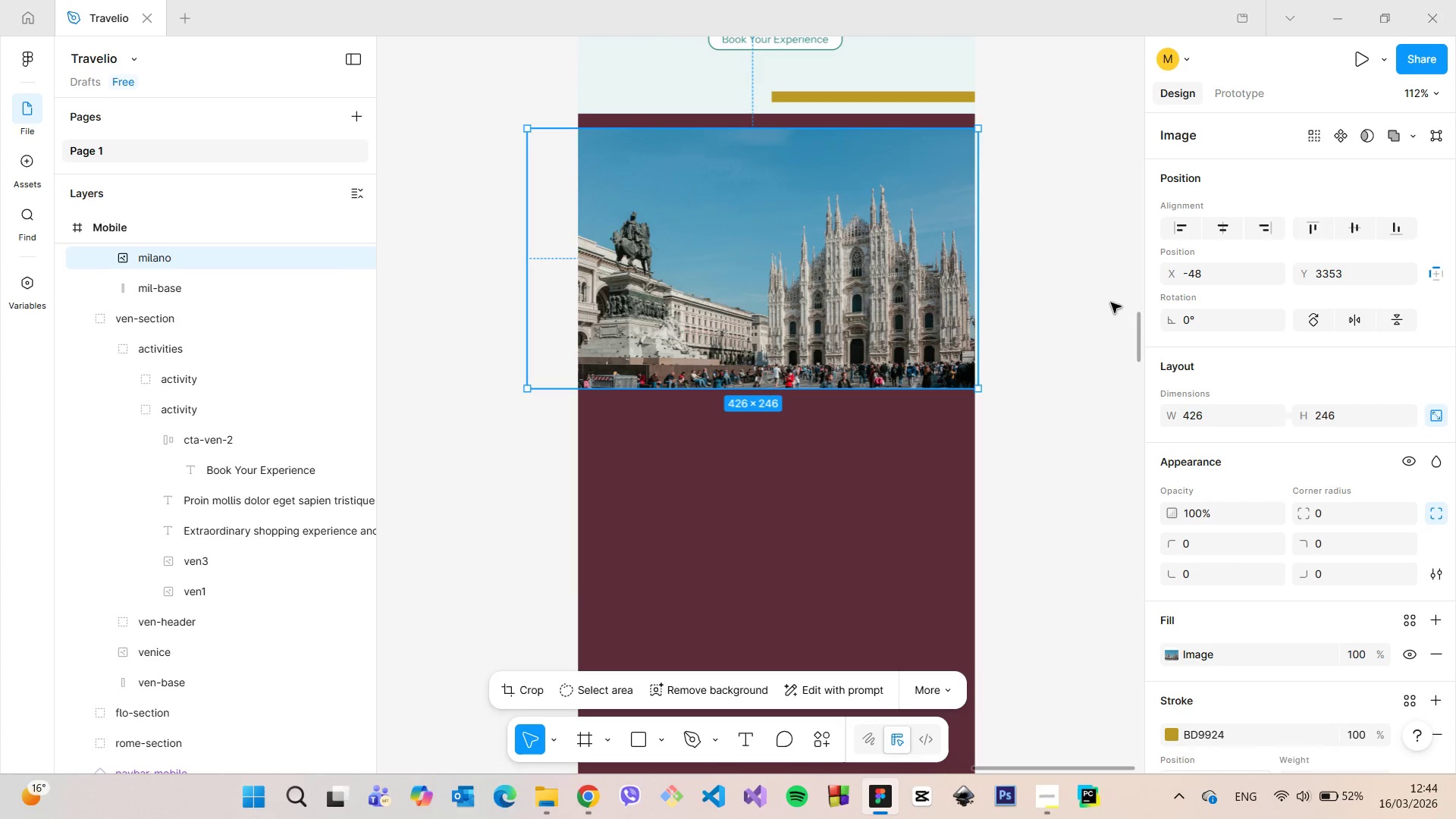 
left_click_drag(start_coordinate=[1137, 331], to_coordinate=[1134, 318])
 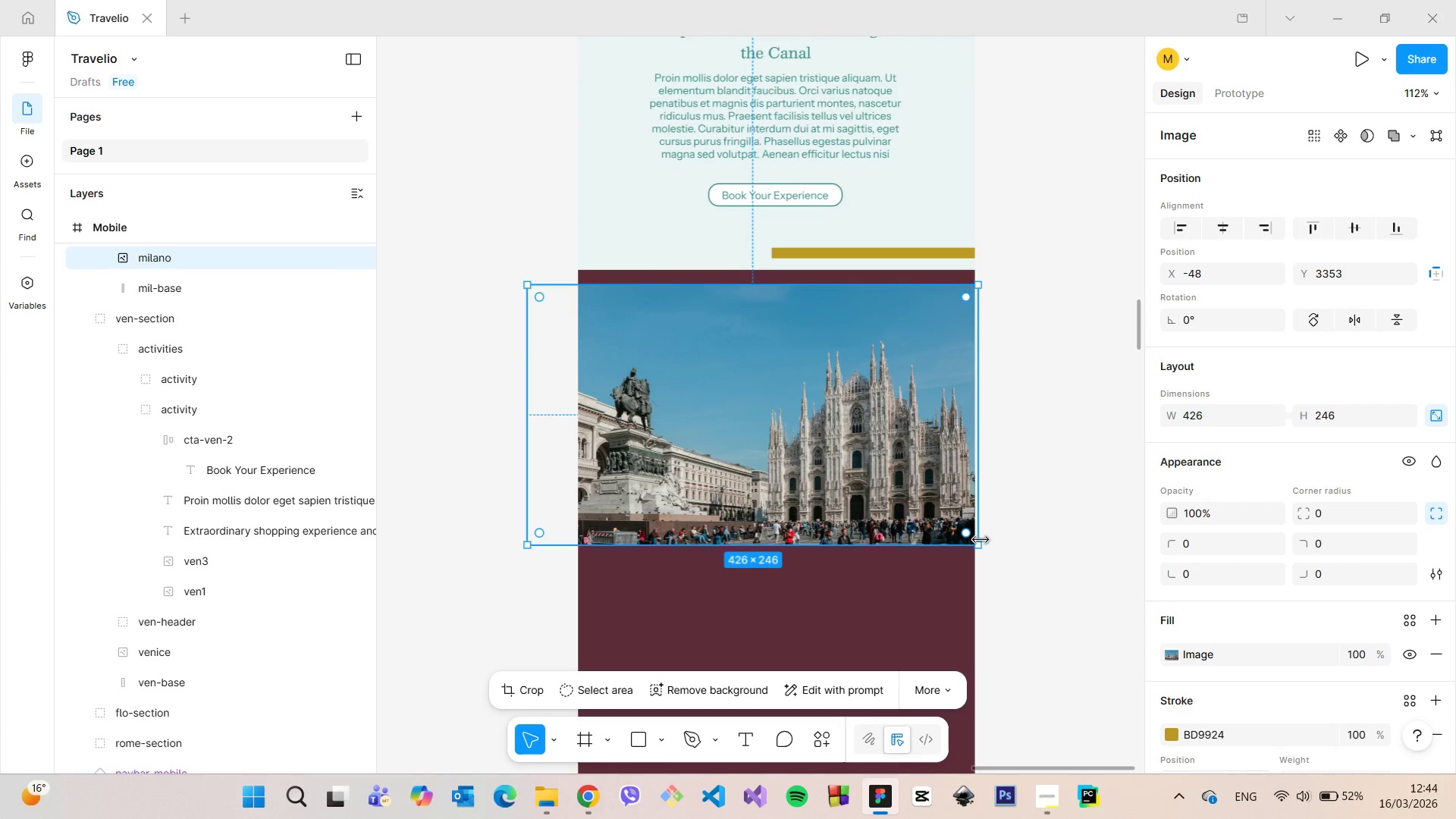 
left_click_drag(start_coordinate=[980, 541], to_coordinate=[1082, 604])
 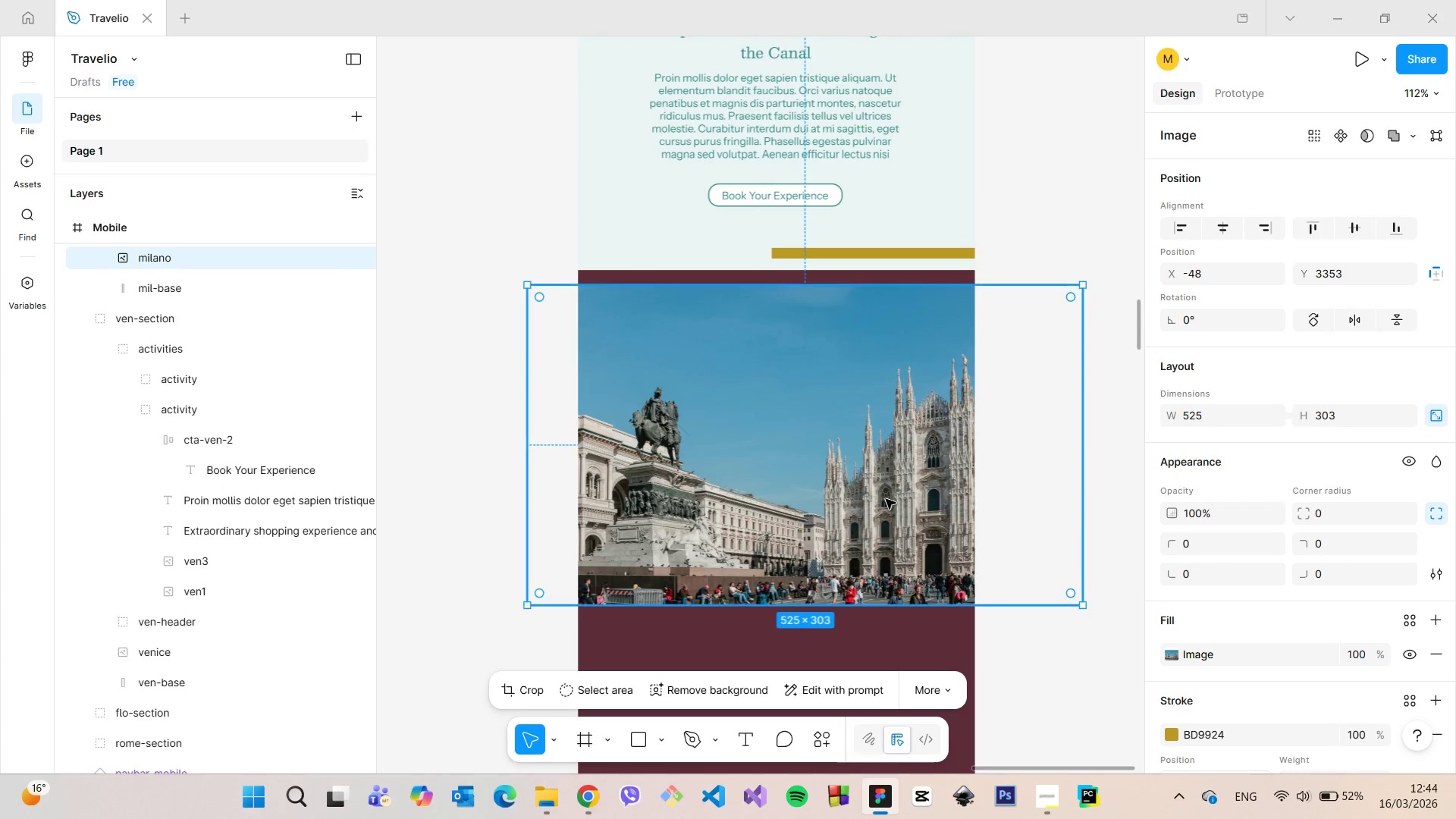 
left_click_drag(start_coordinate=[885, 499], to_coordinate=[843, 492])
 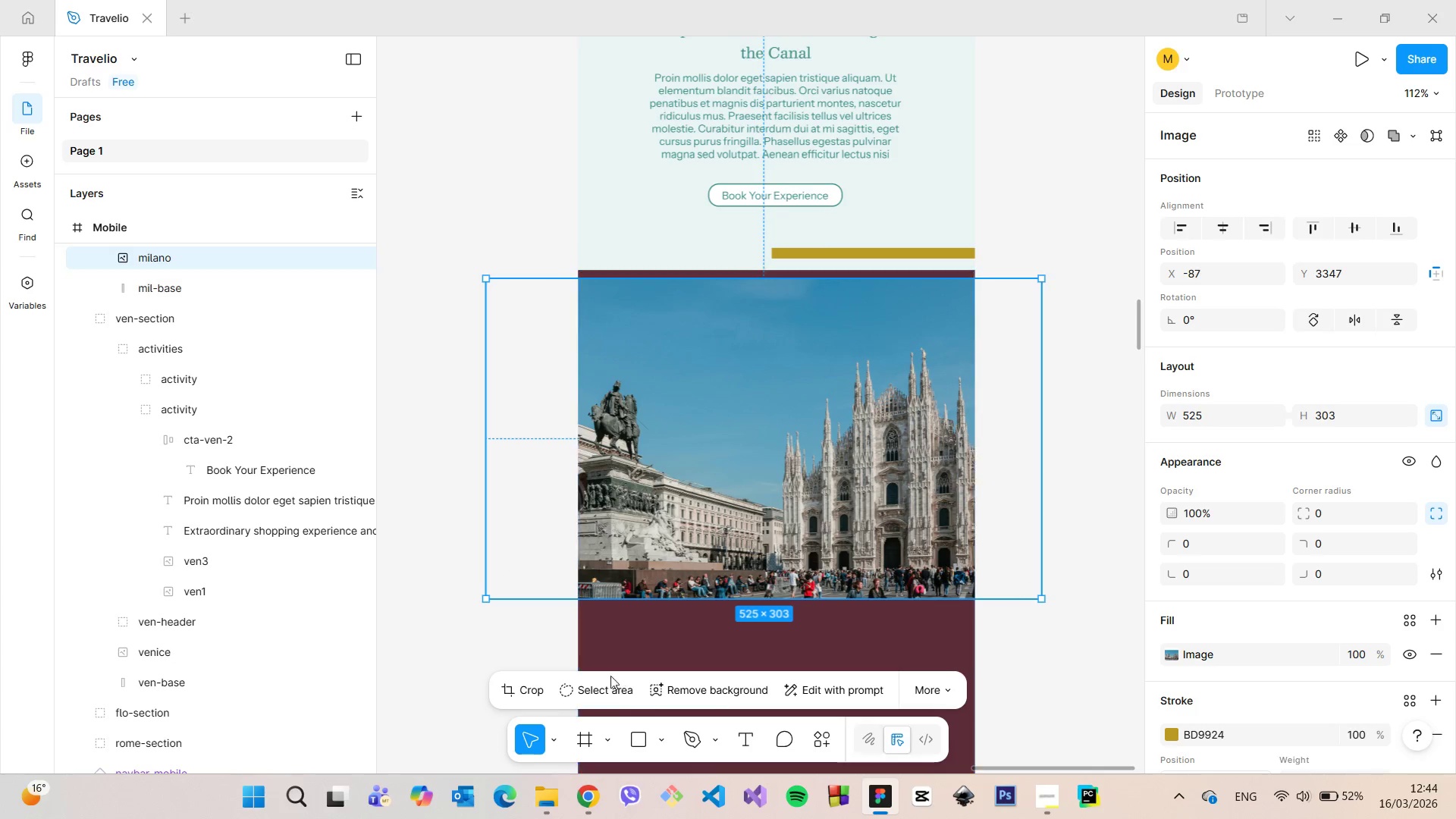 
left_click([541, 686])
 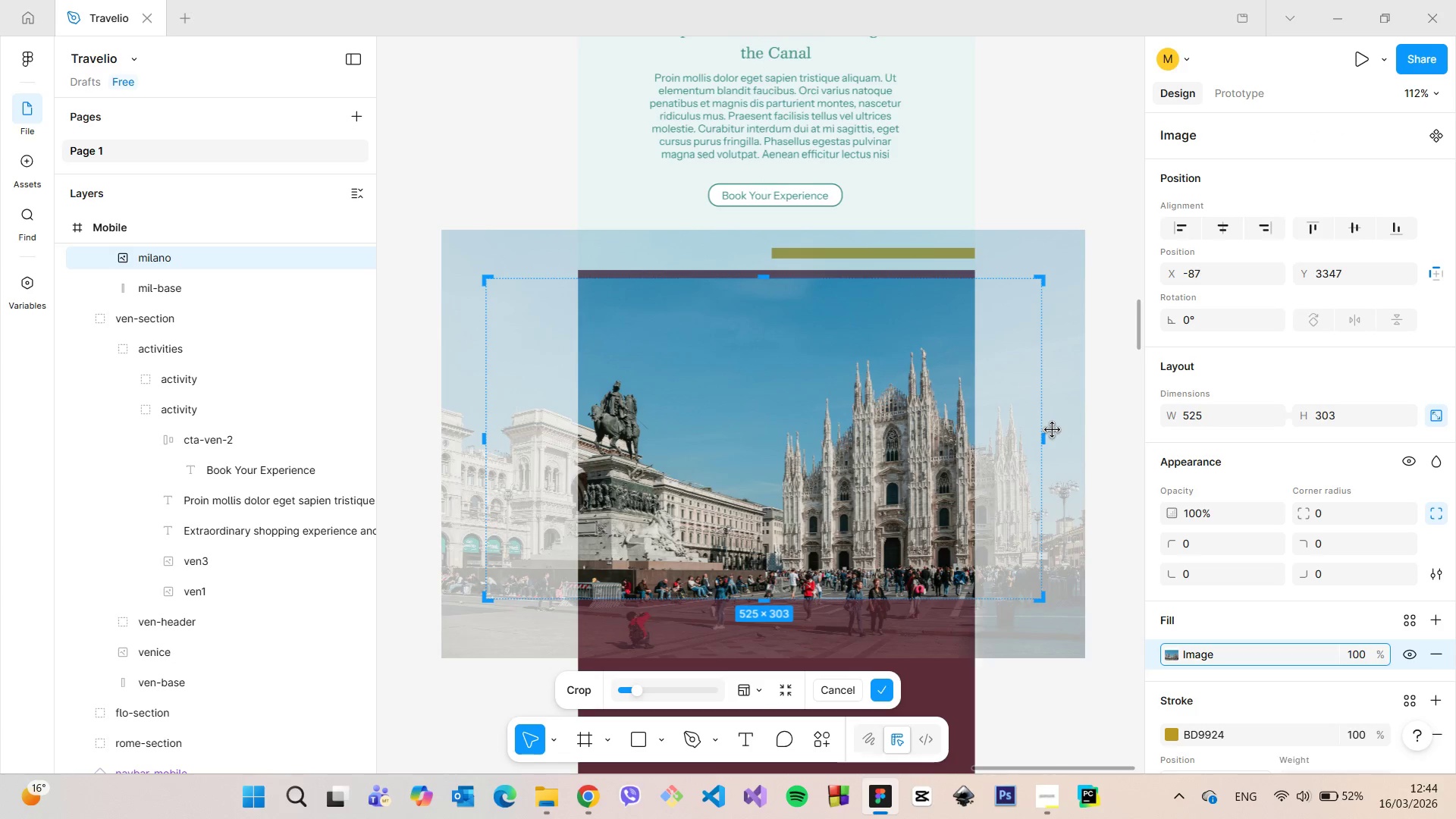 
left_click_drag(start_coordinate=[1042, 435], to_coordinate=[975, 437])
 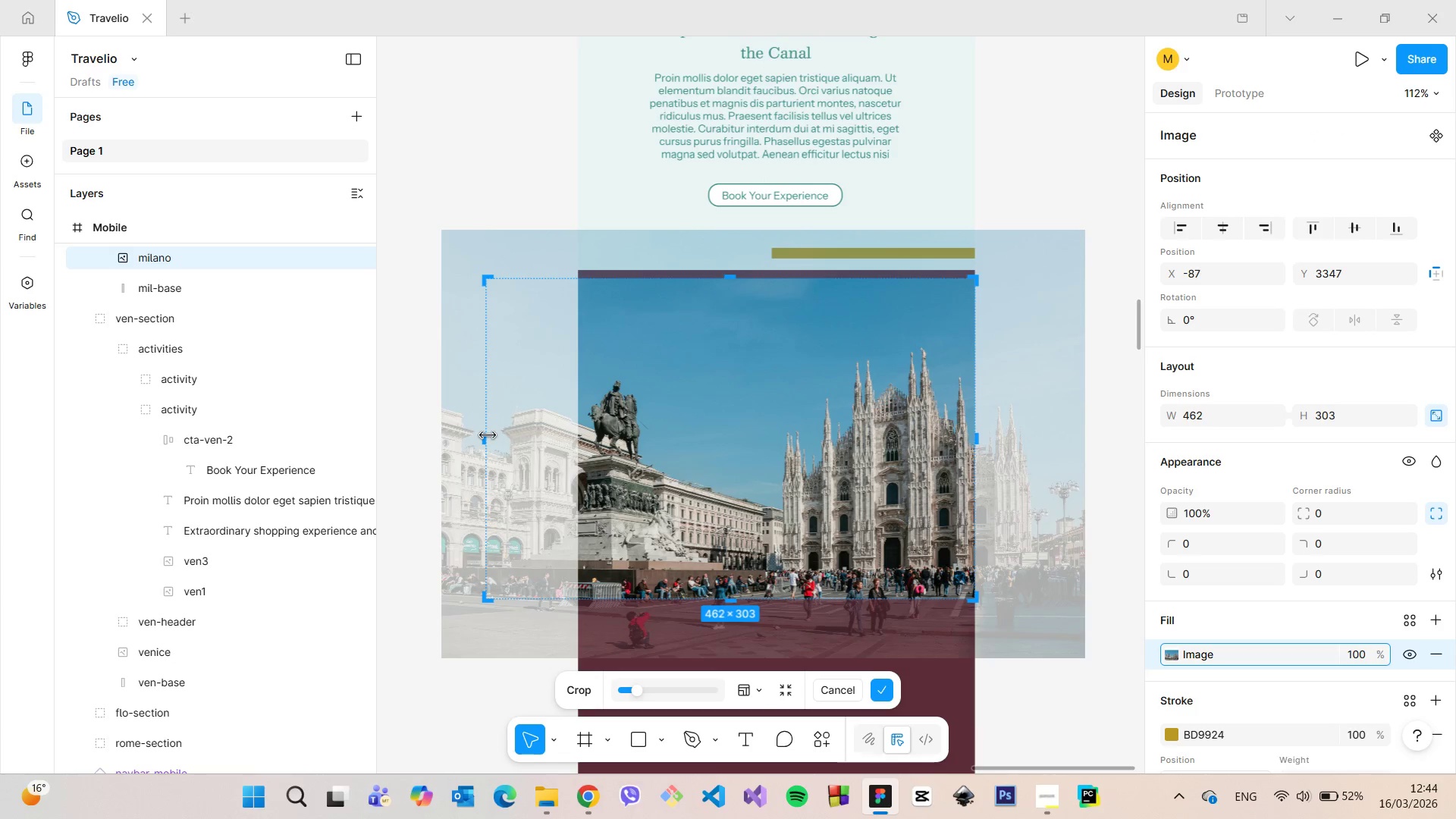 
left_click_drag(start_coordinate=[488, 435], to_coordinate=[577, 444])
 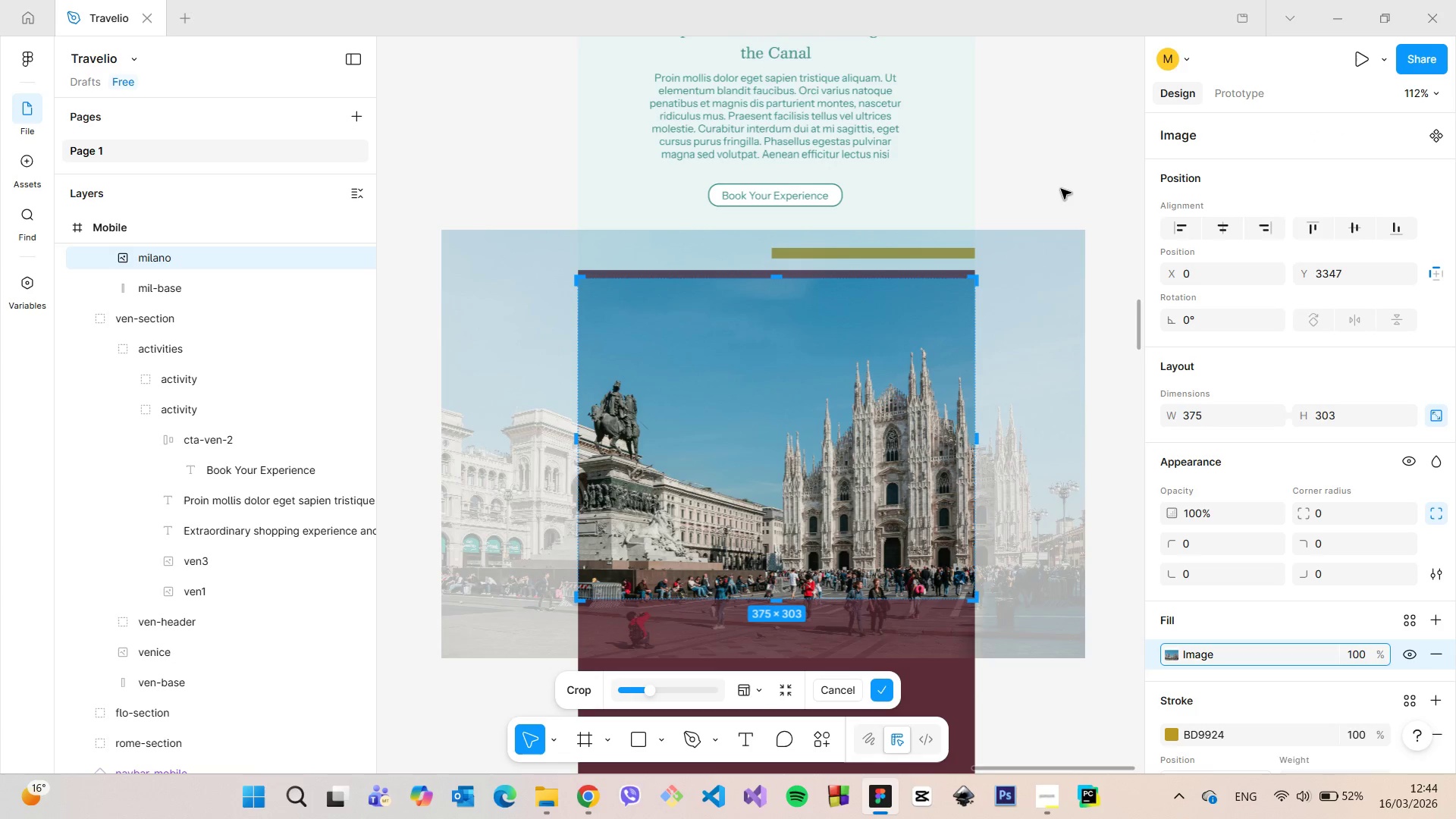 
left_click([1068, 189])
 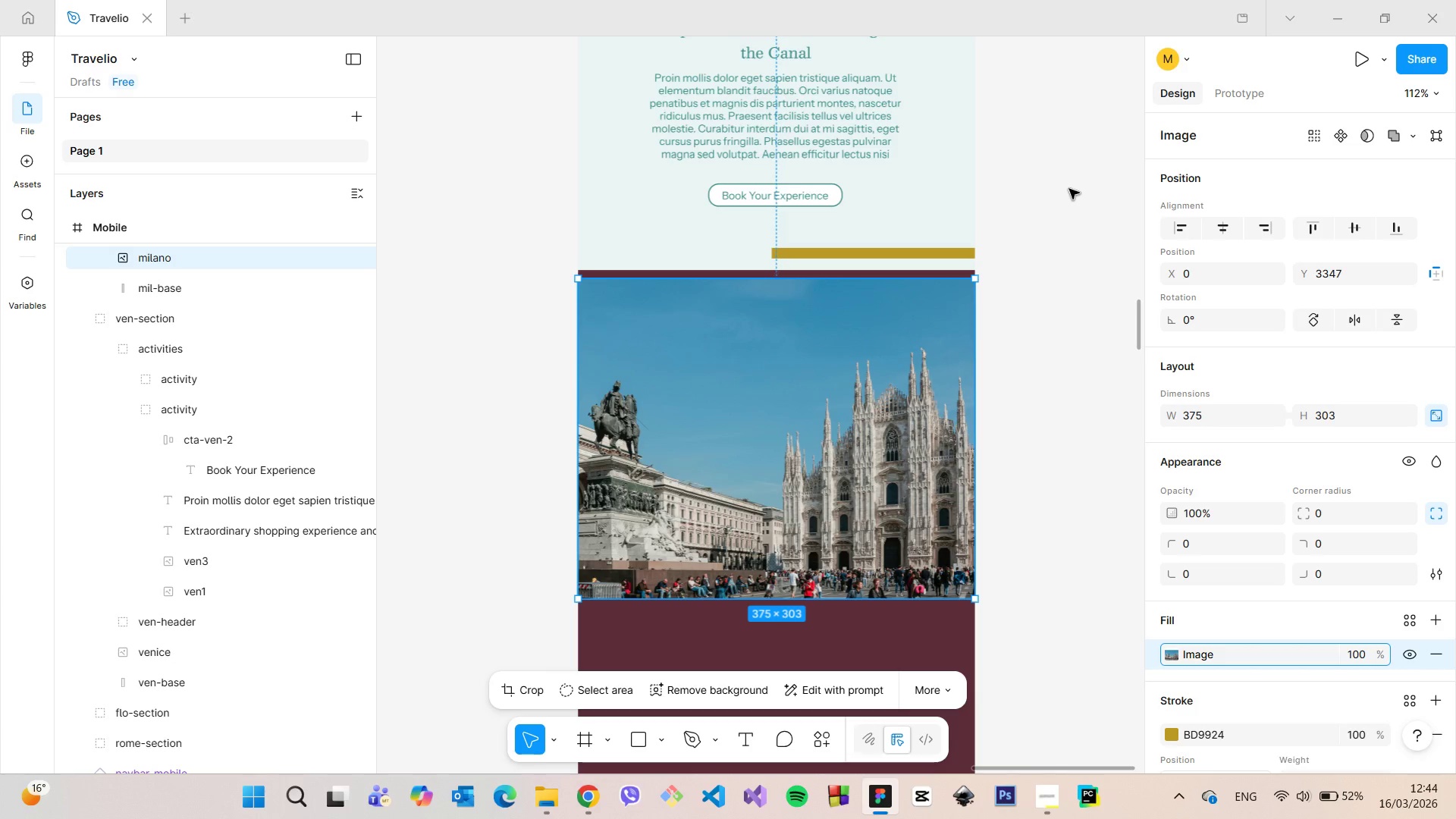 
left_click([1070, 189])
 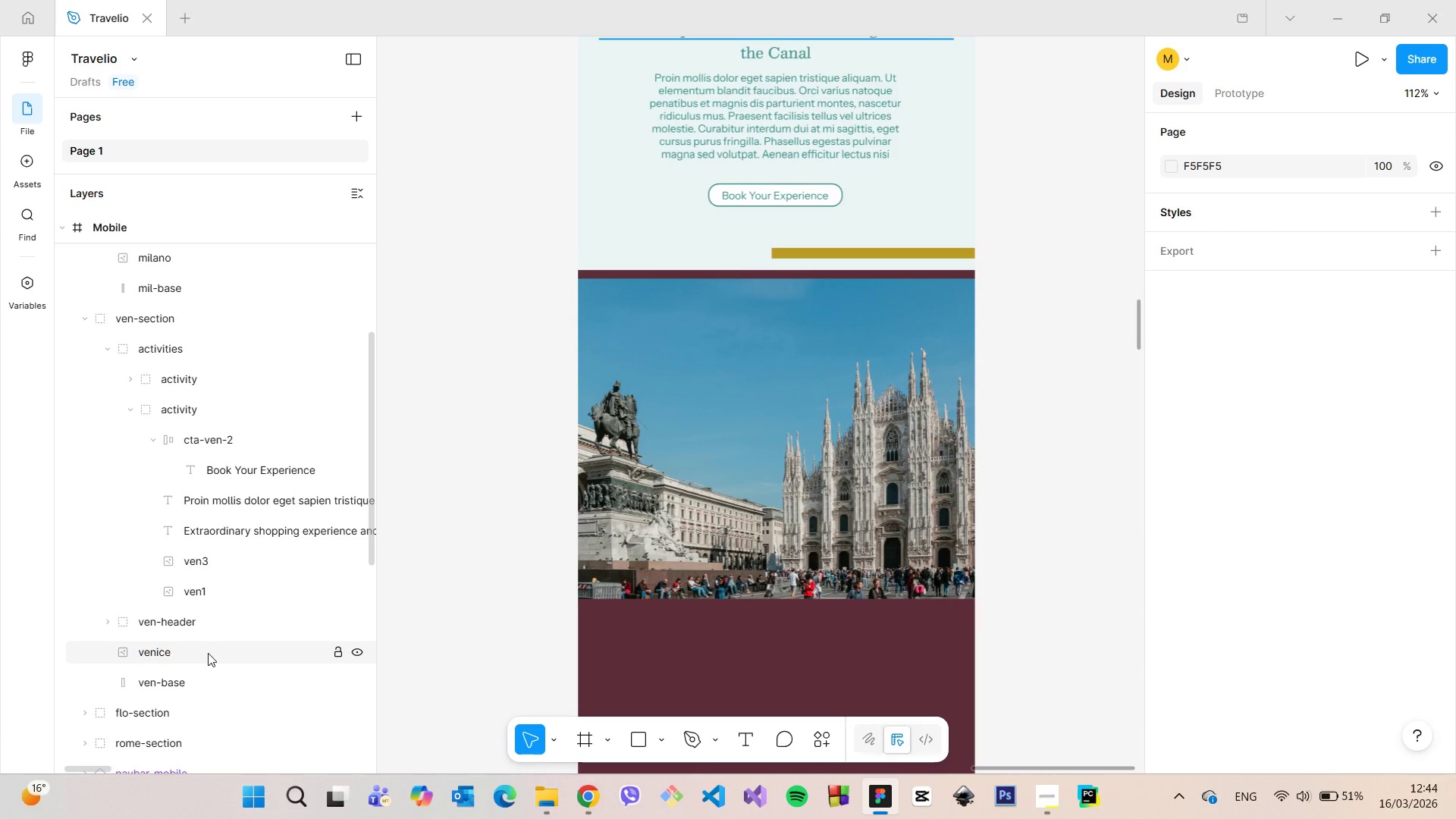 
scroll: coordinate [196, 636], scroll_direction: up, amount: 3.0
 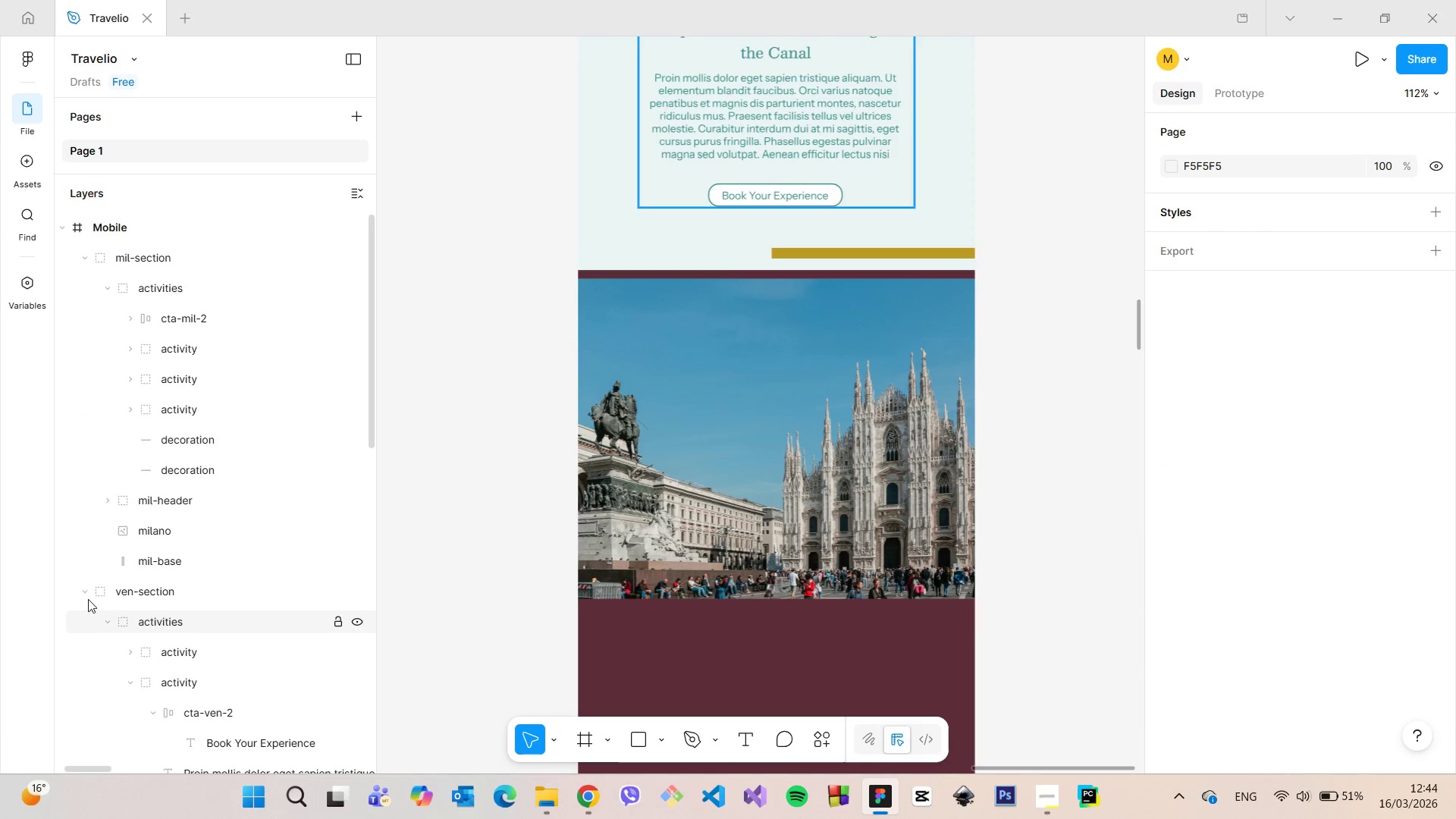 
left_click([84, 590])
 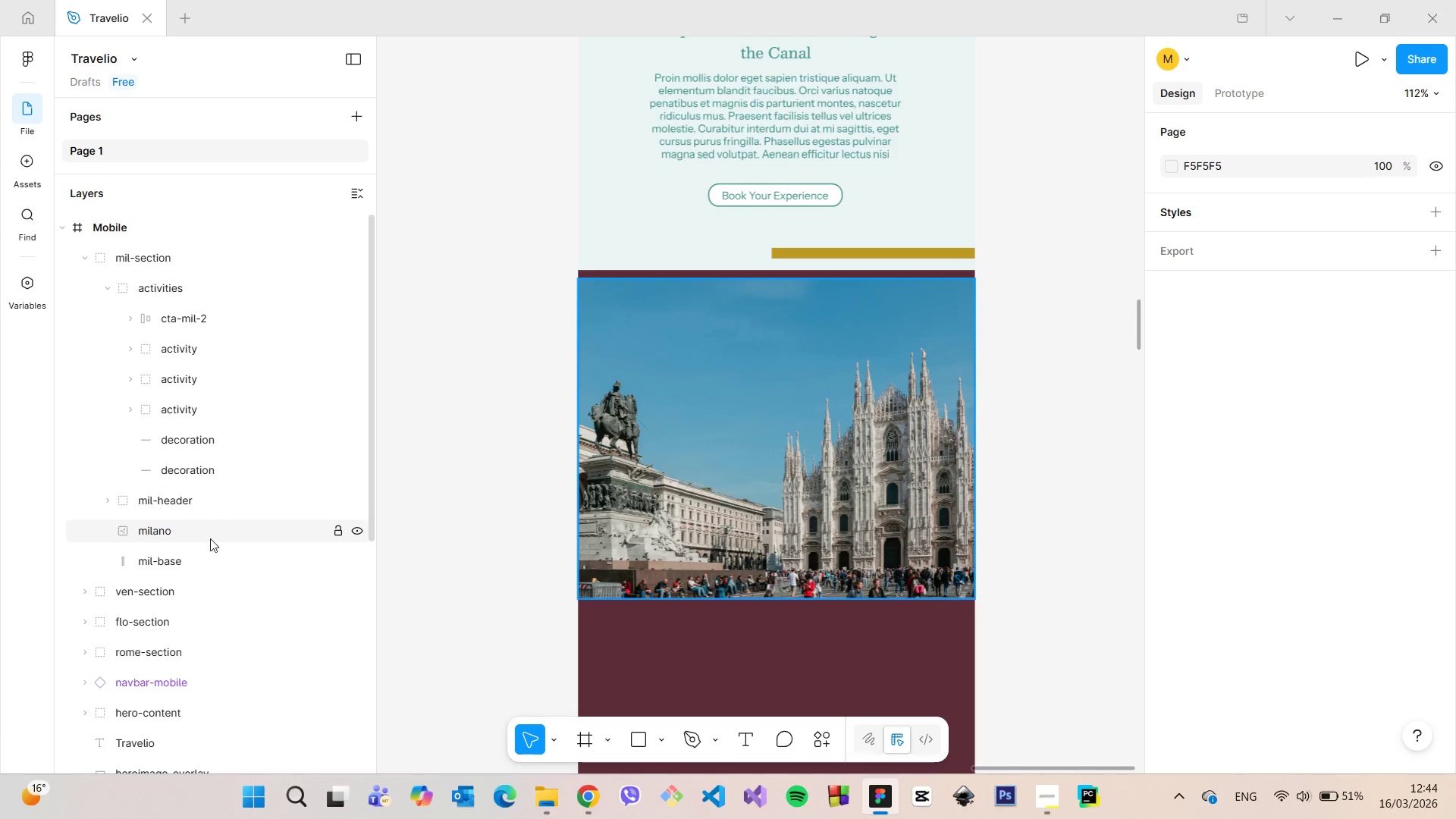 
wait(5.36)
 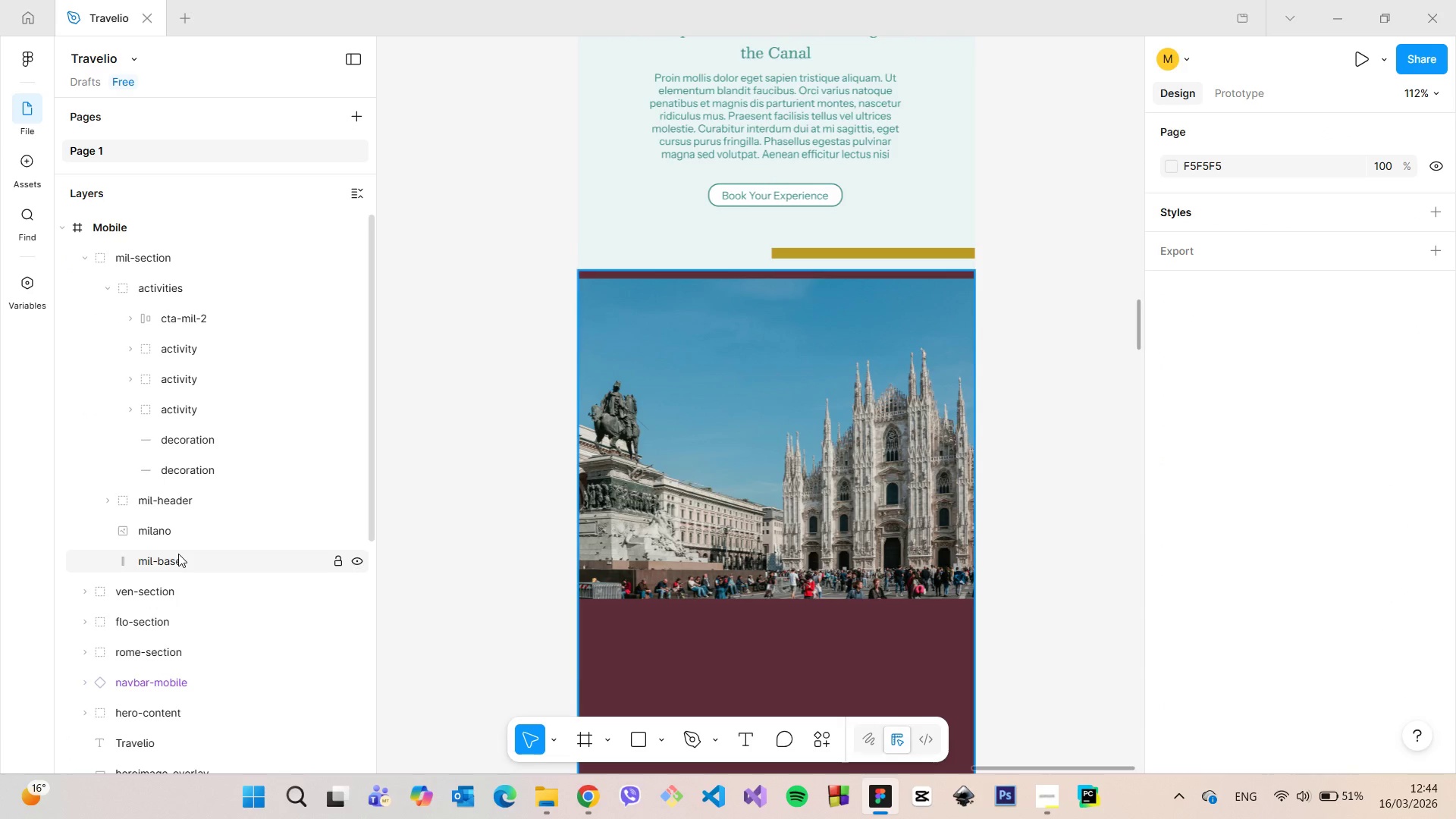 
left_click([203, 553])
 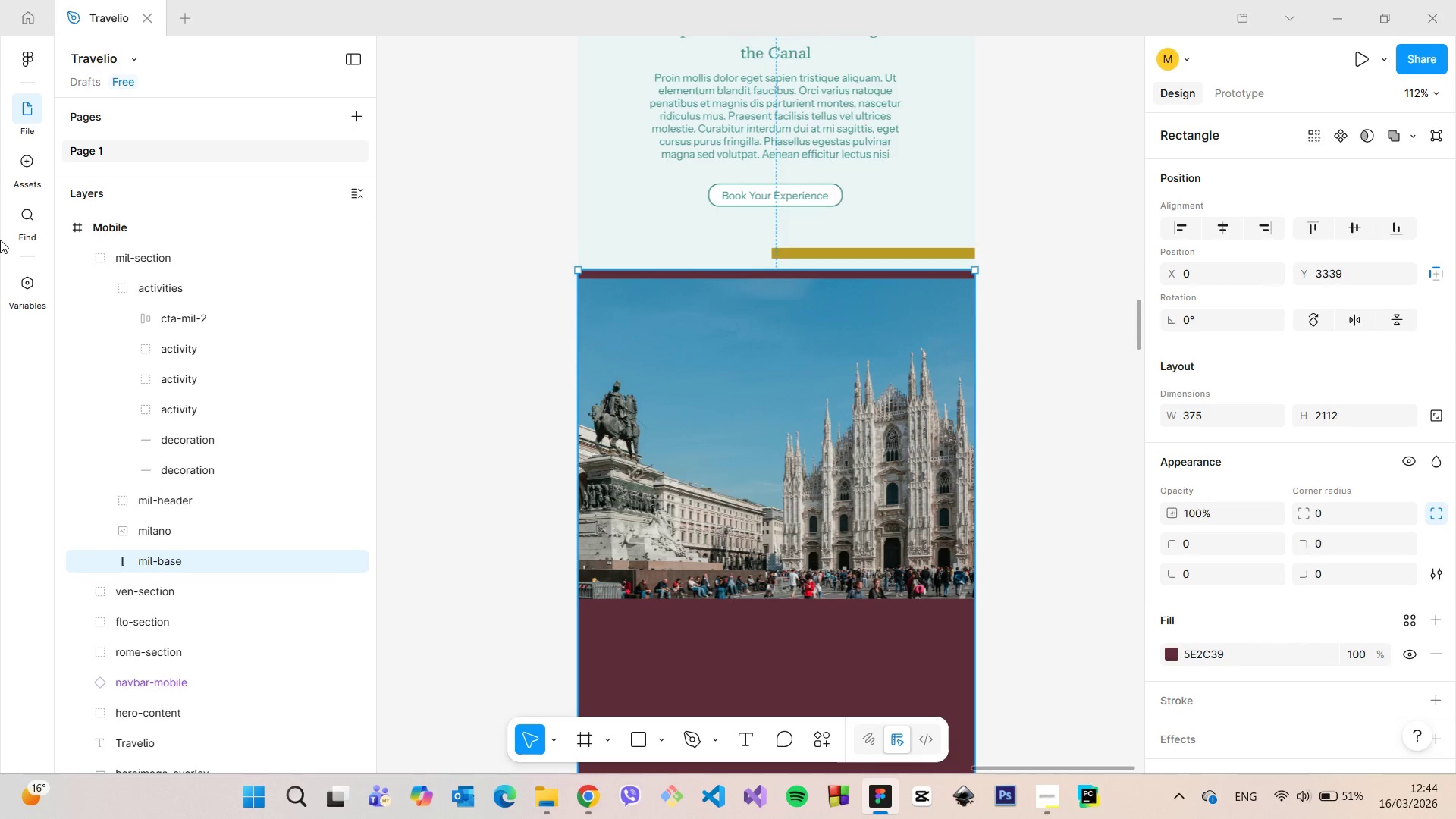 
wait(7.97)
 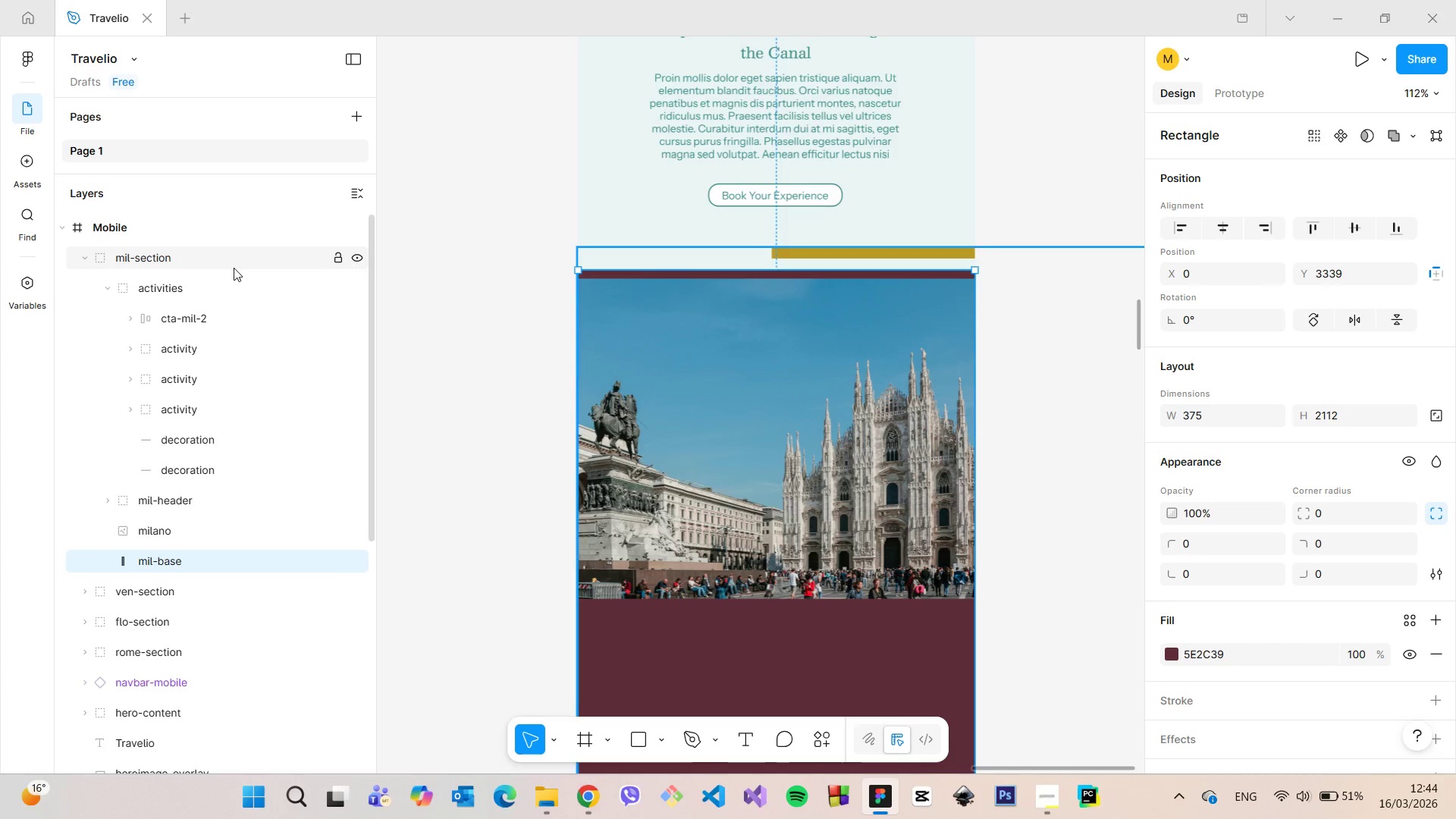 
left_click([110, 496])
 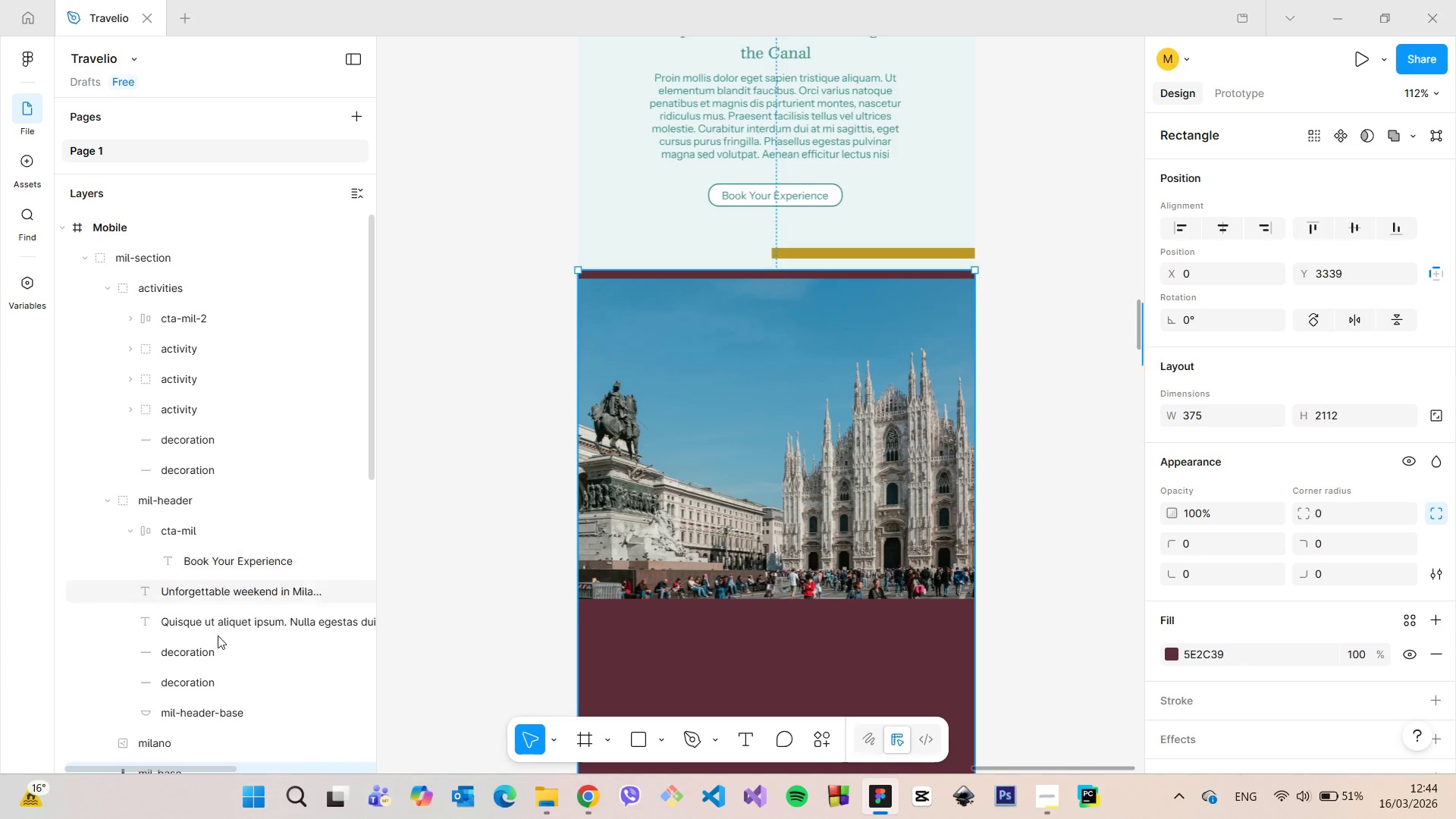 
left_click([212, 654])
 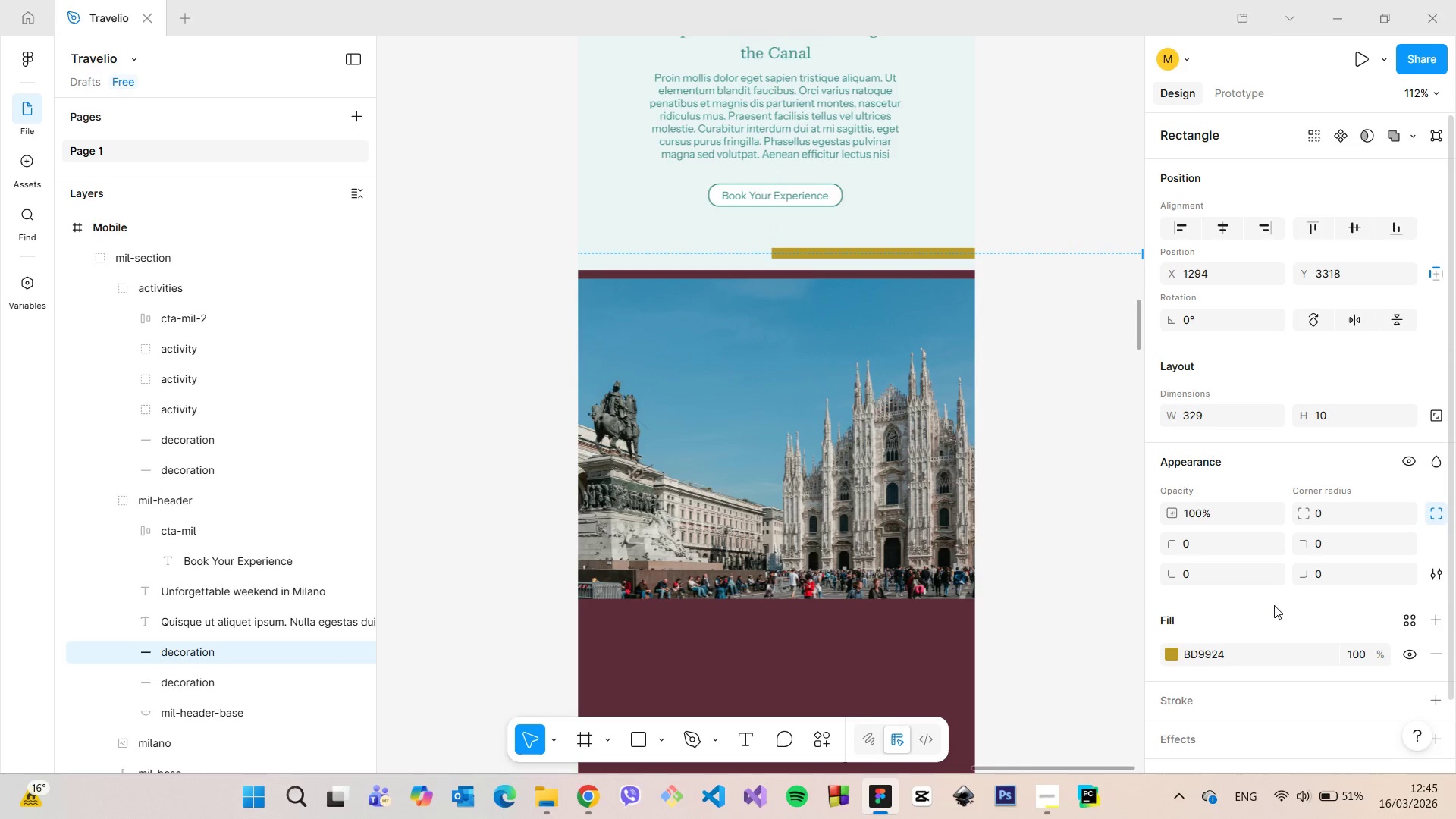 
mouse_move([1362, 537])
 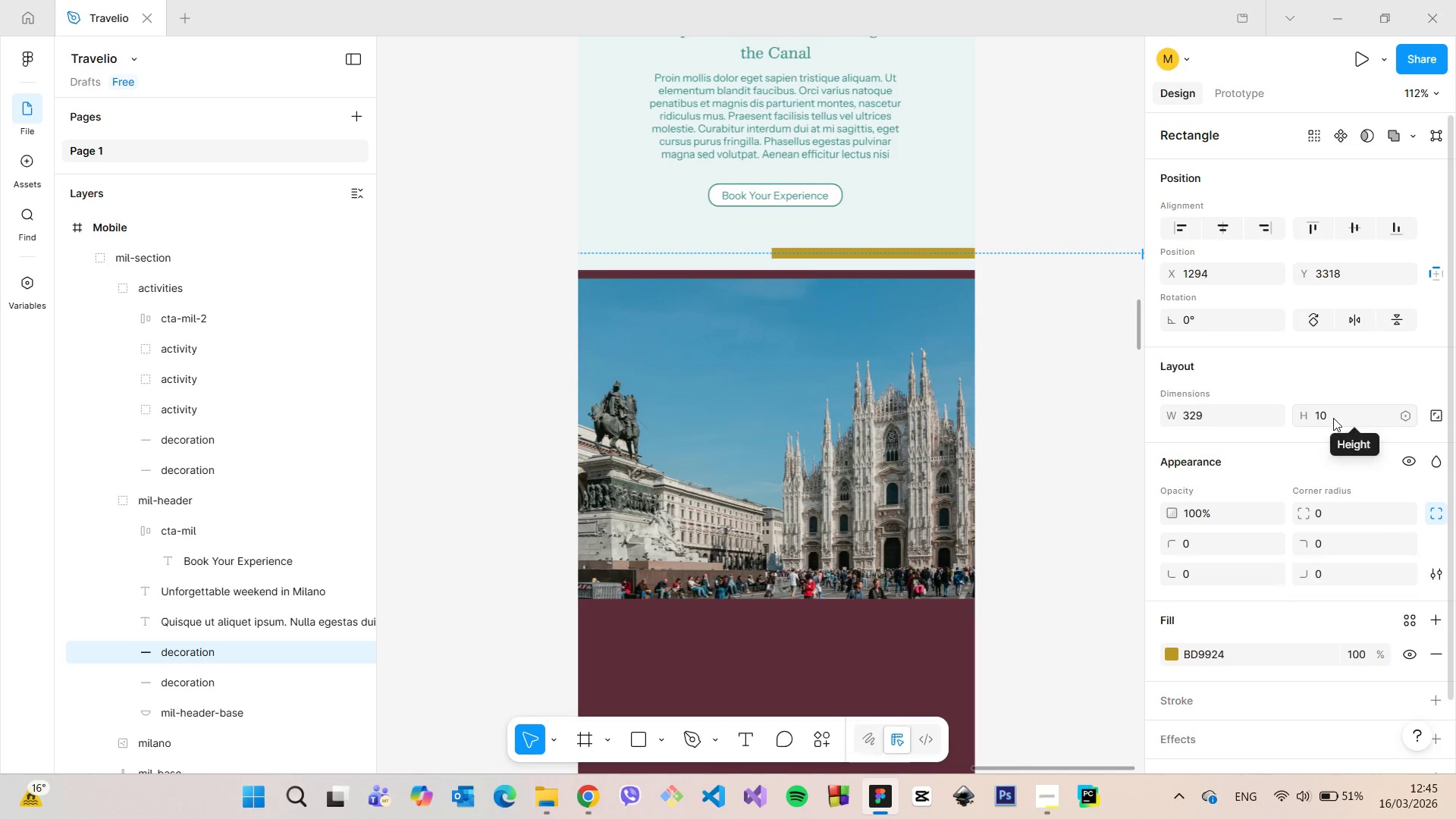 
left_click([1333, 418])
 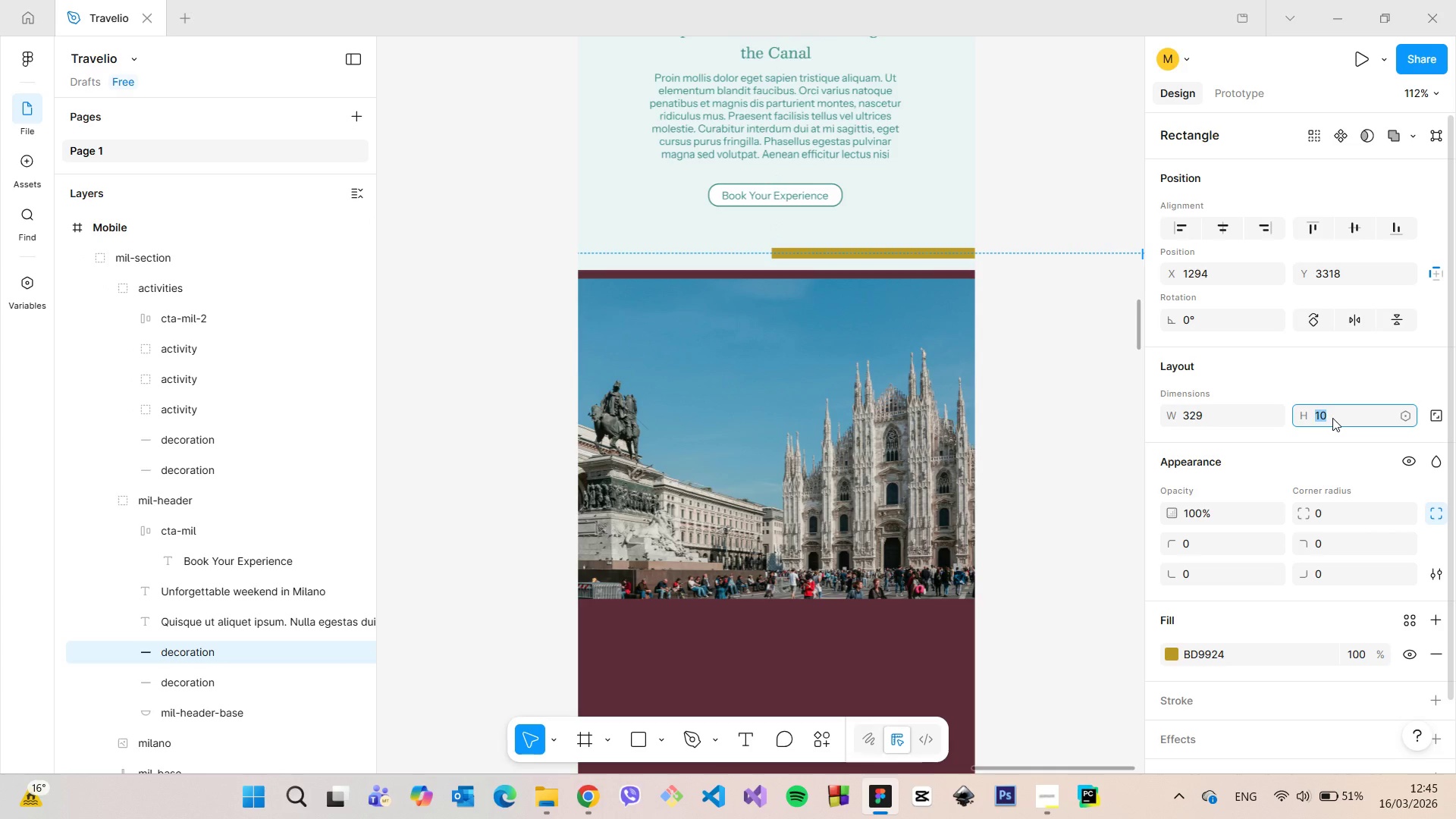 
key(5)
 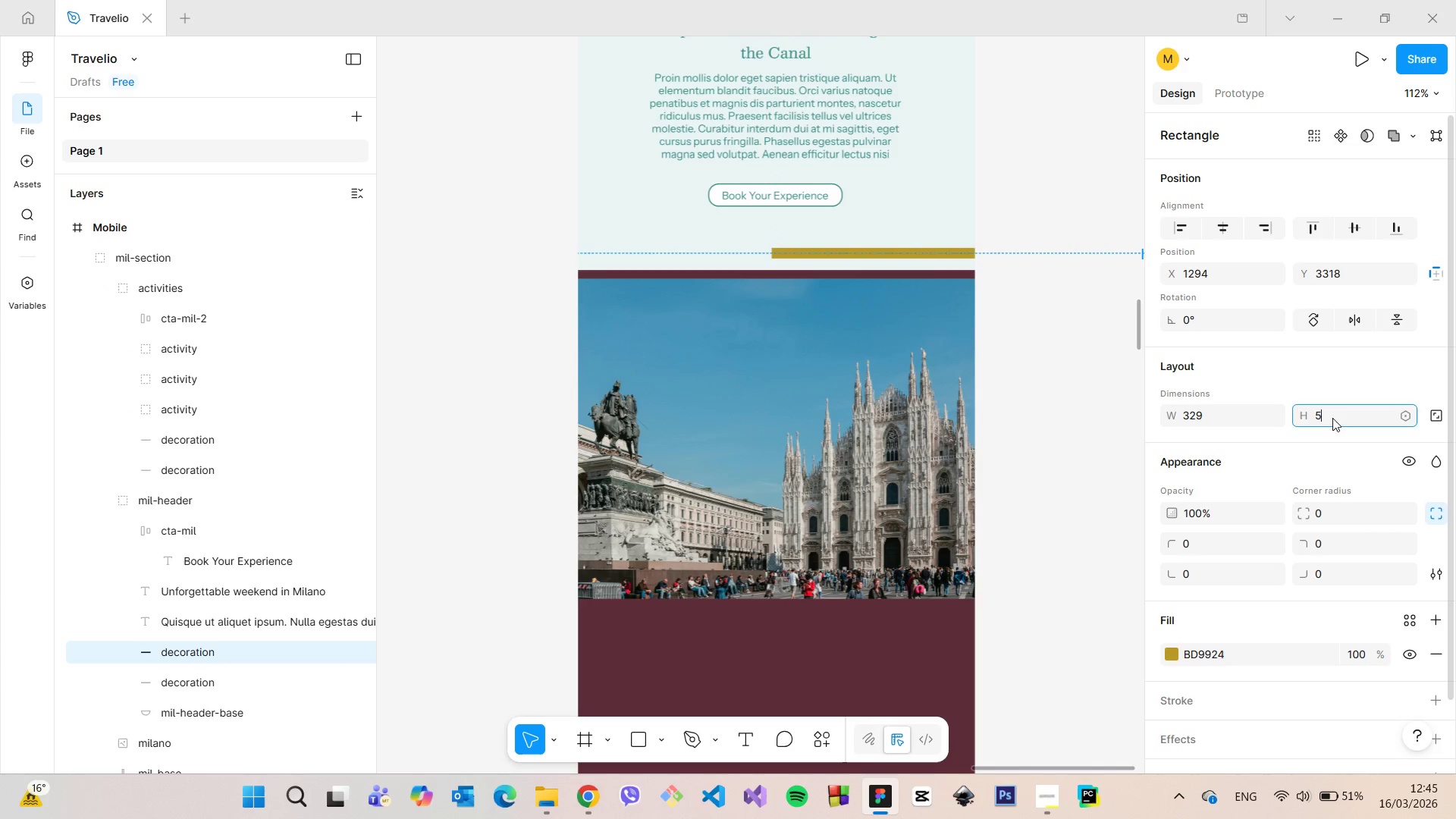 
key(Enter)
 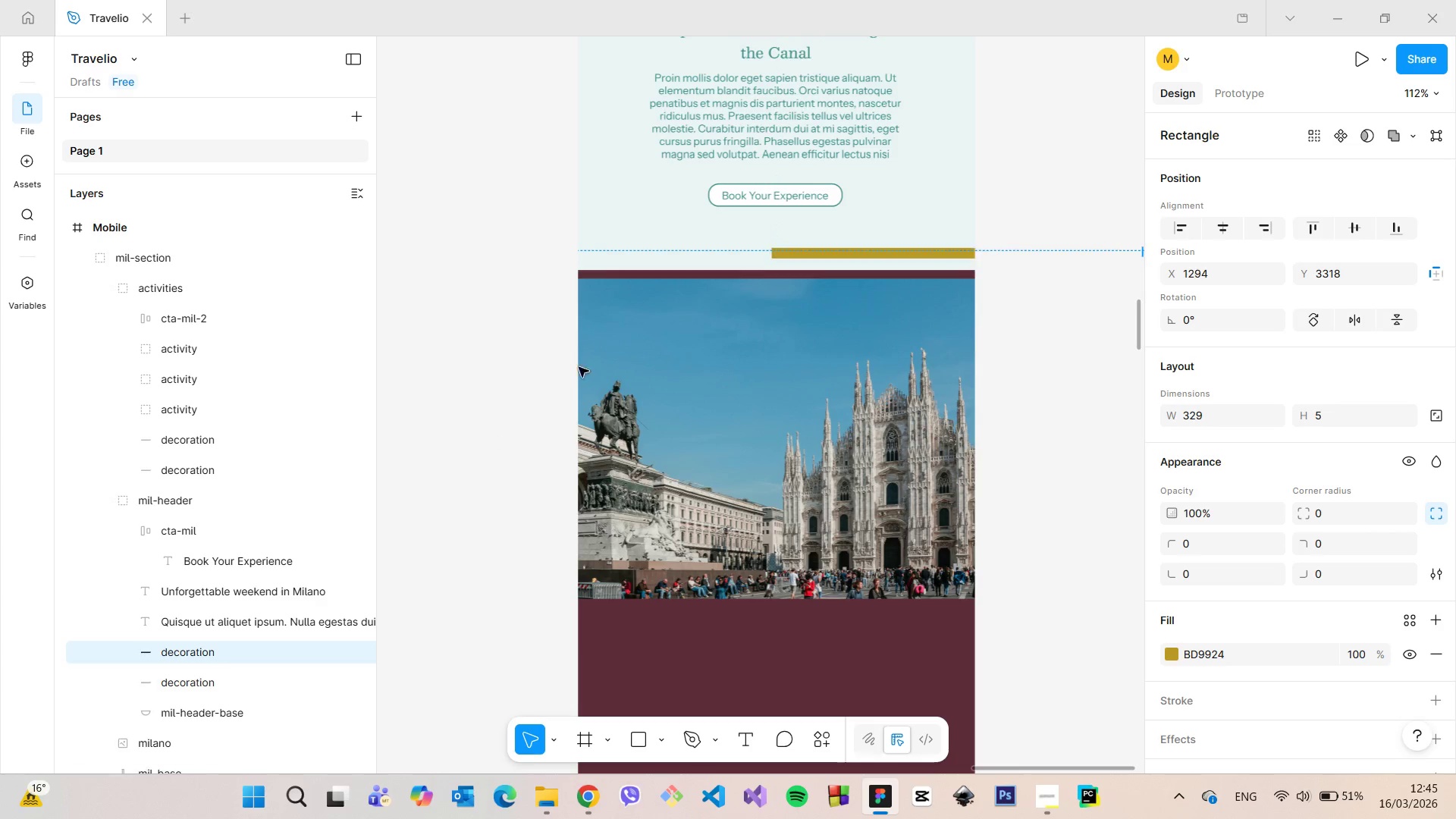 
left_click([269, 679])
 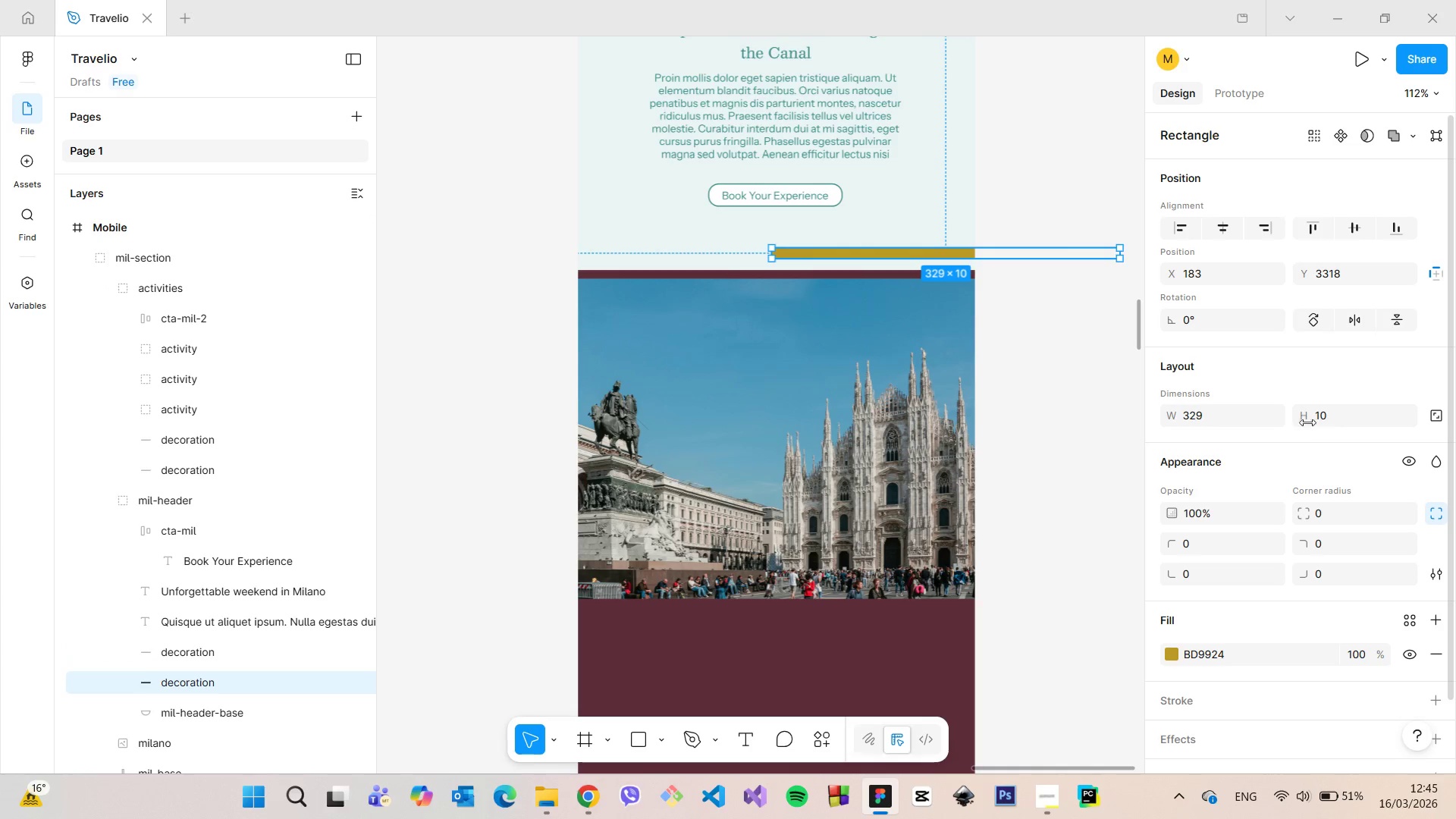 
left_click([1341, 416])
 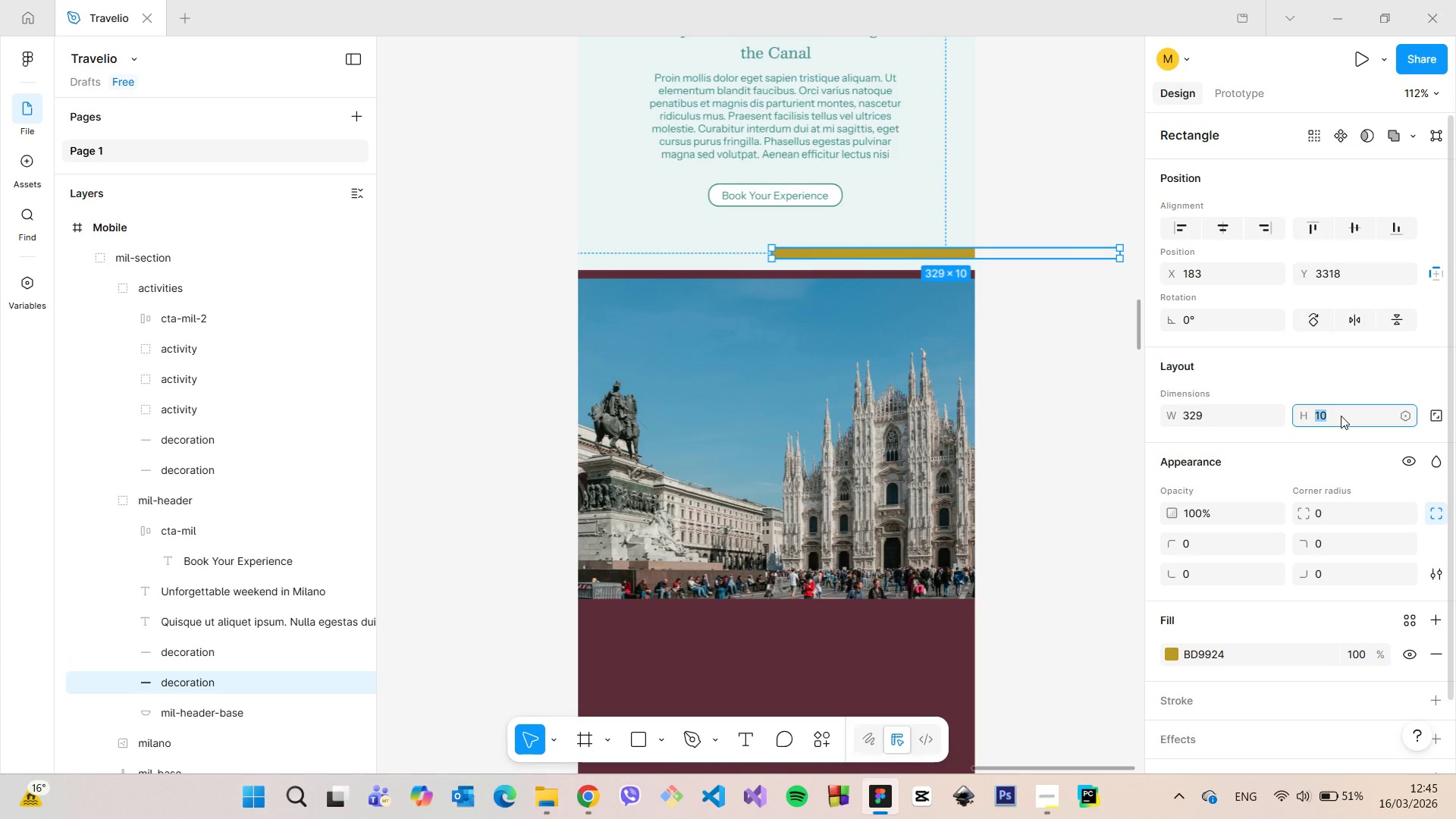 
key(5)
 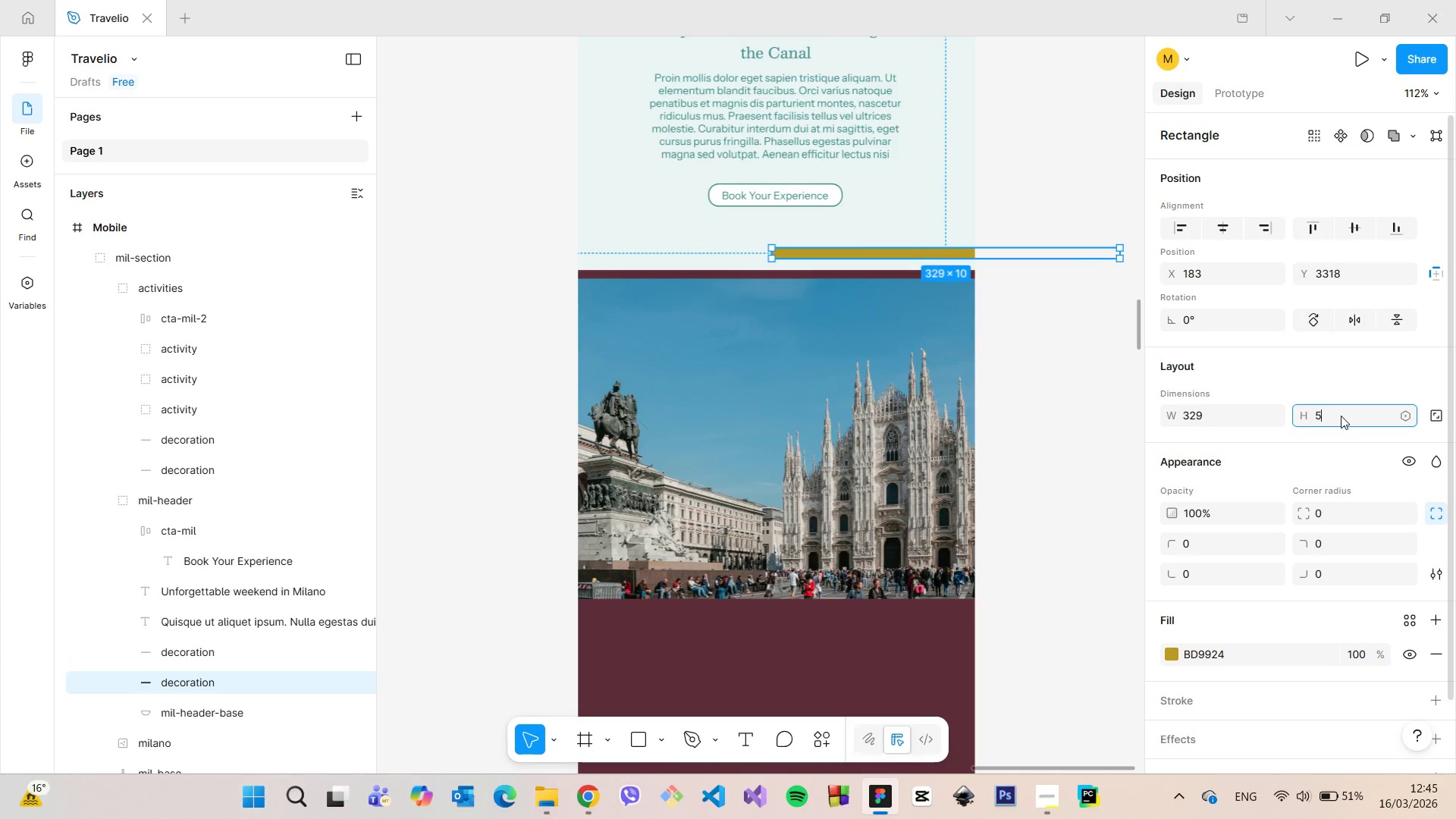 
key(Enter)
 